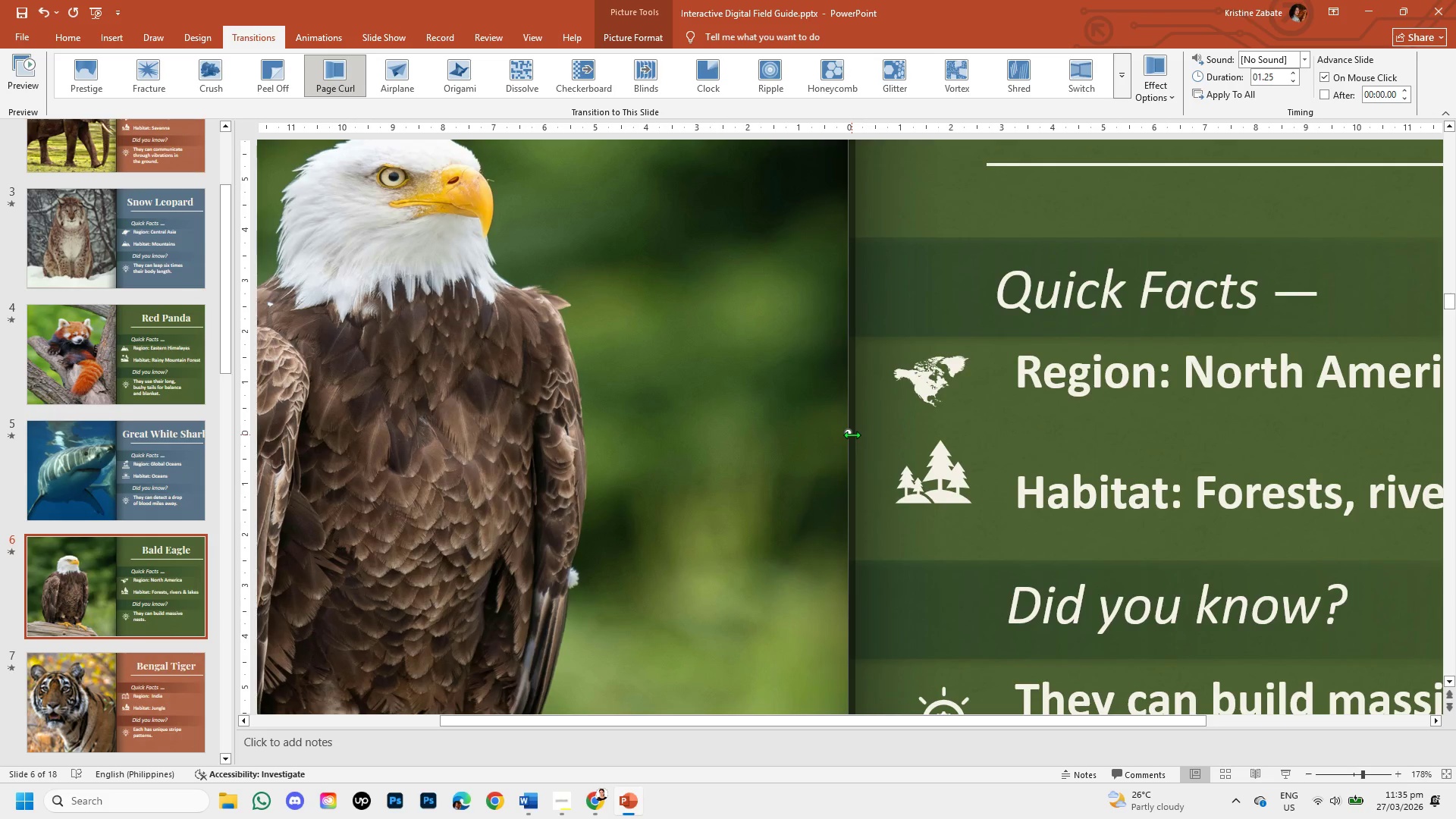 
hold_key(key=ShiftLeft, duration=1.5)
 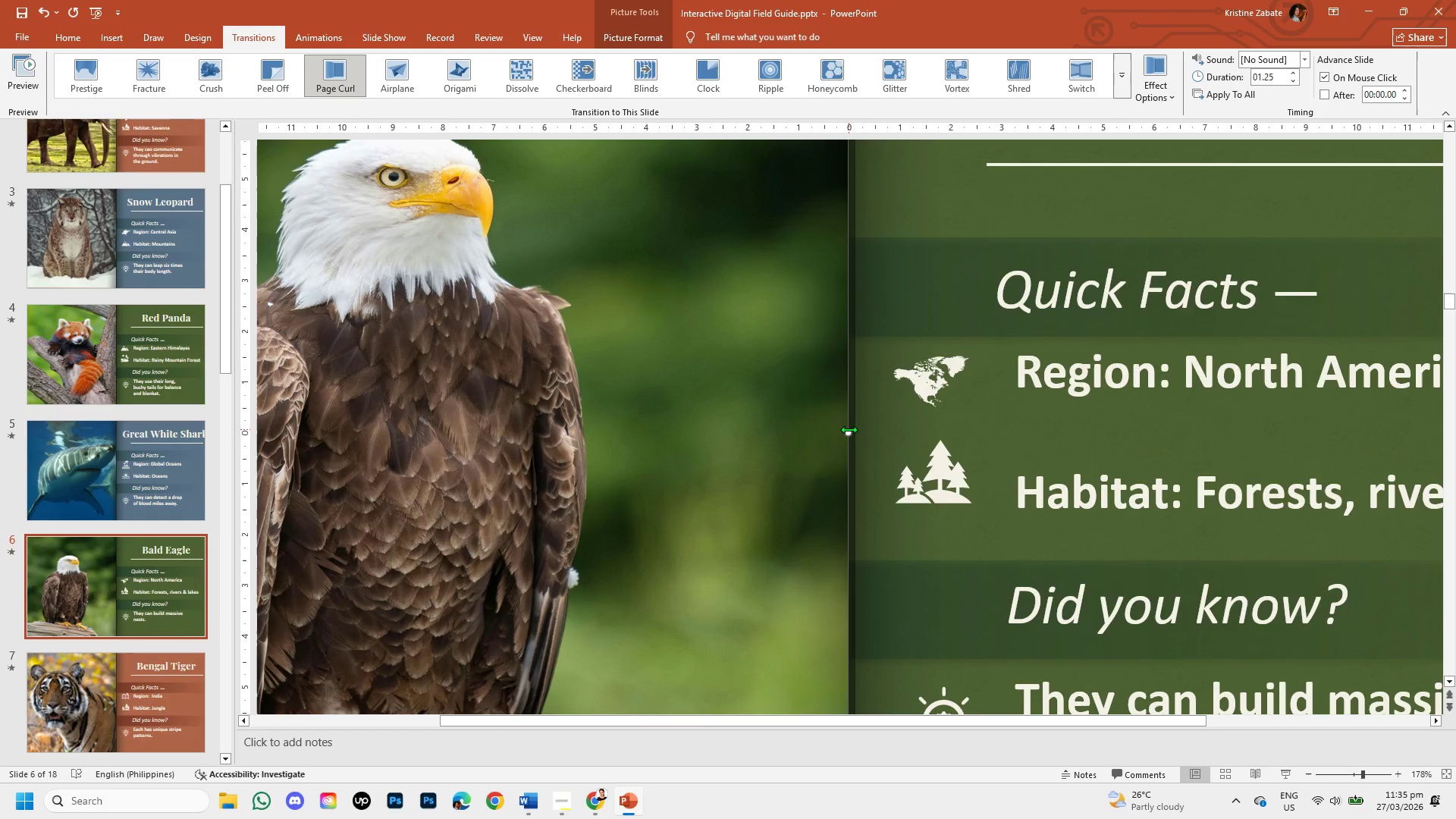 
hold_key(key=ShiftLeft, duration=1.52)
 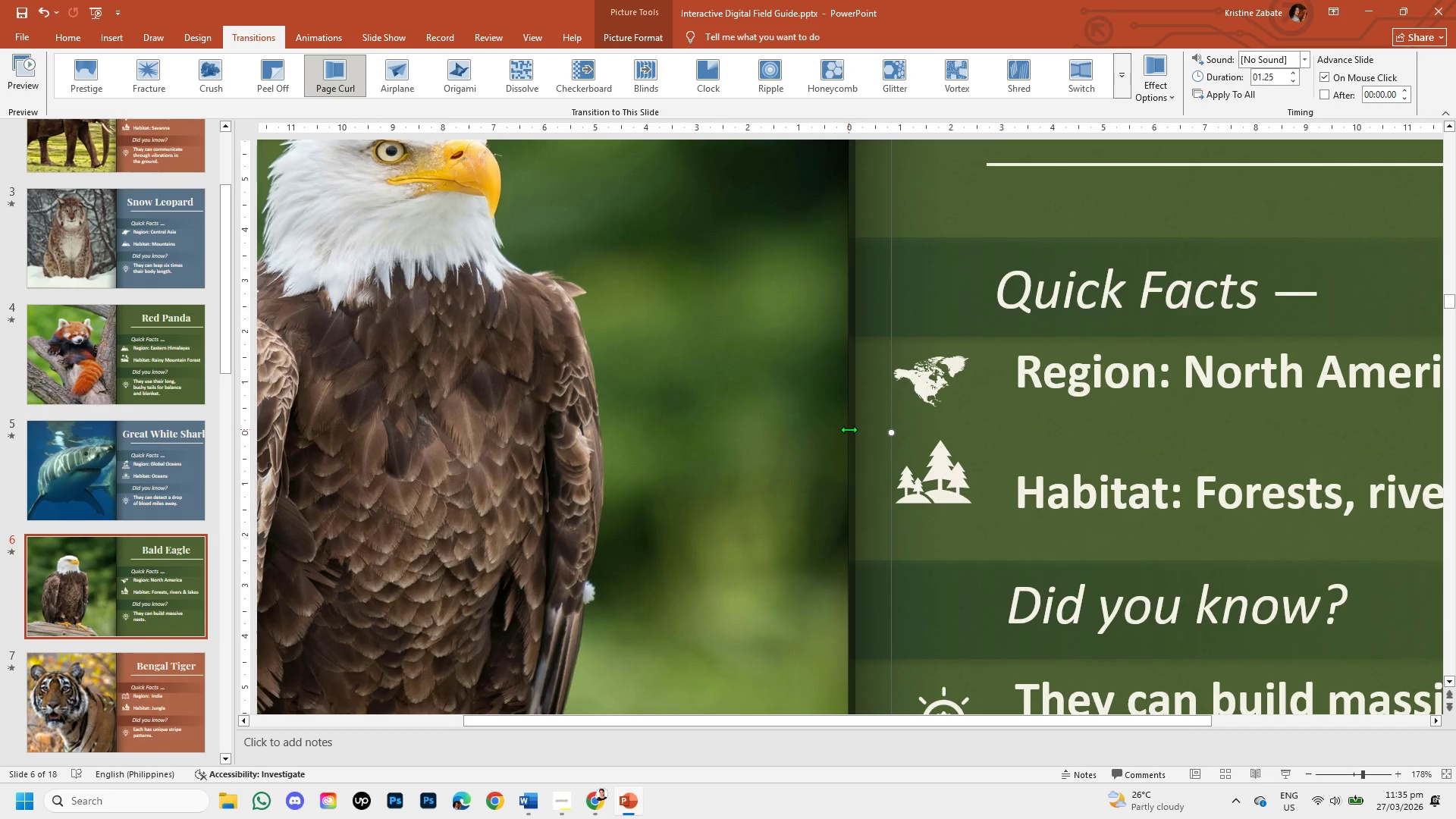 
key(Shift+ArrowRight)
 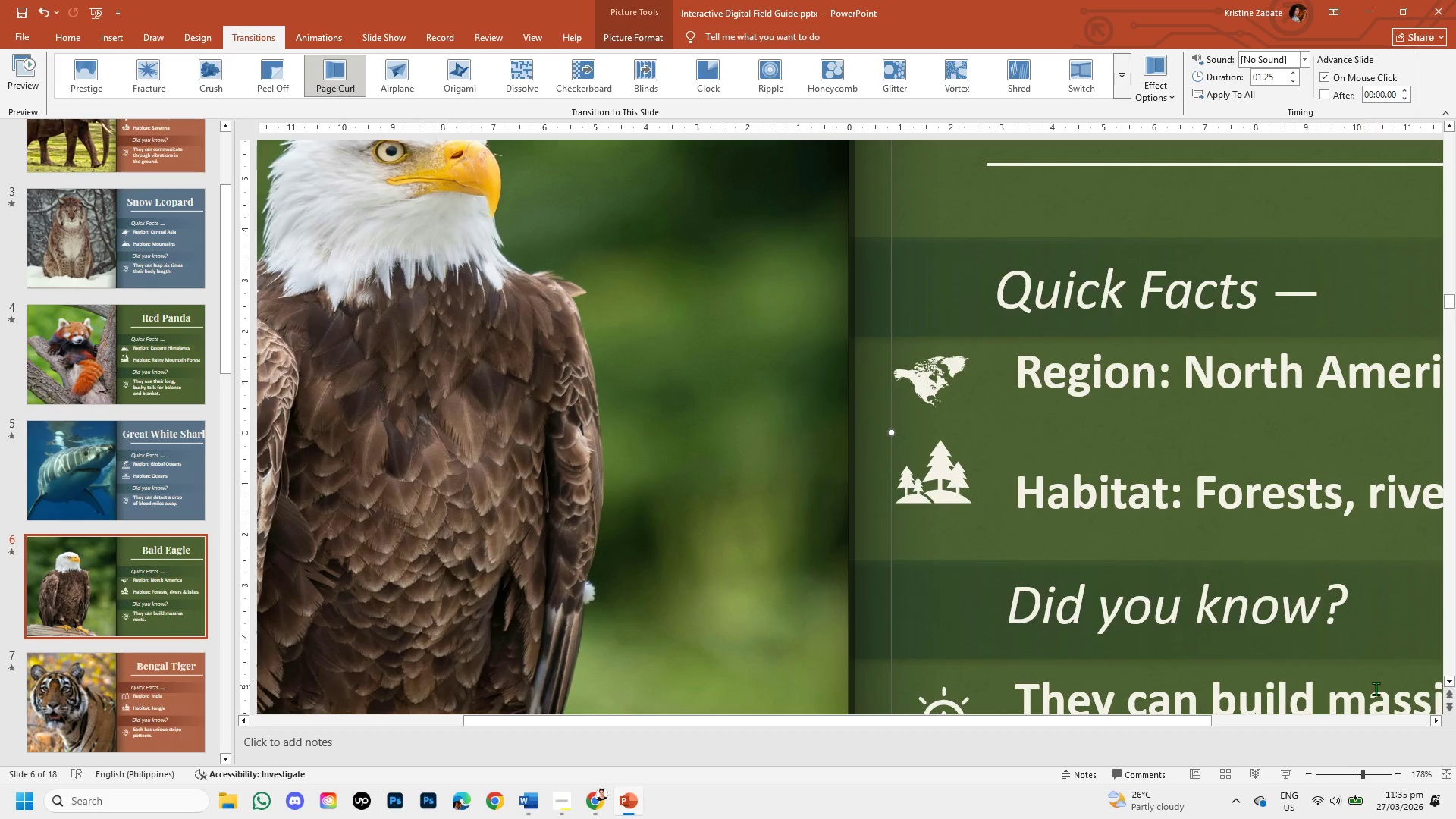 
left_click([1344, 771])
 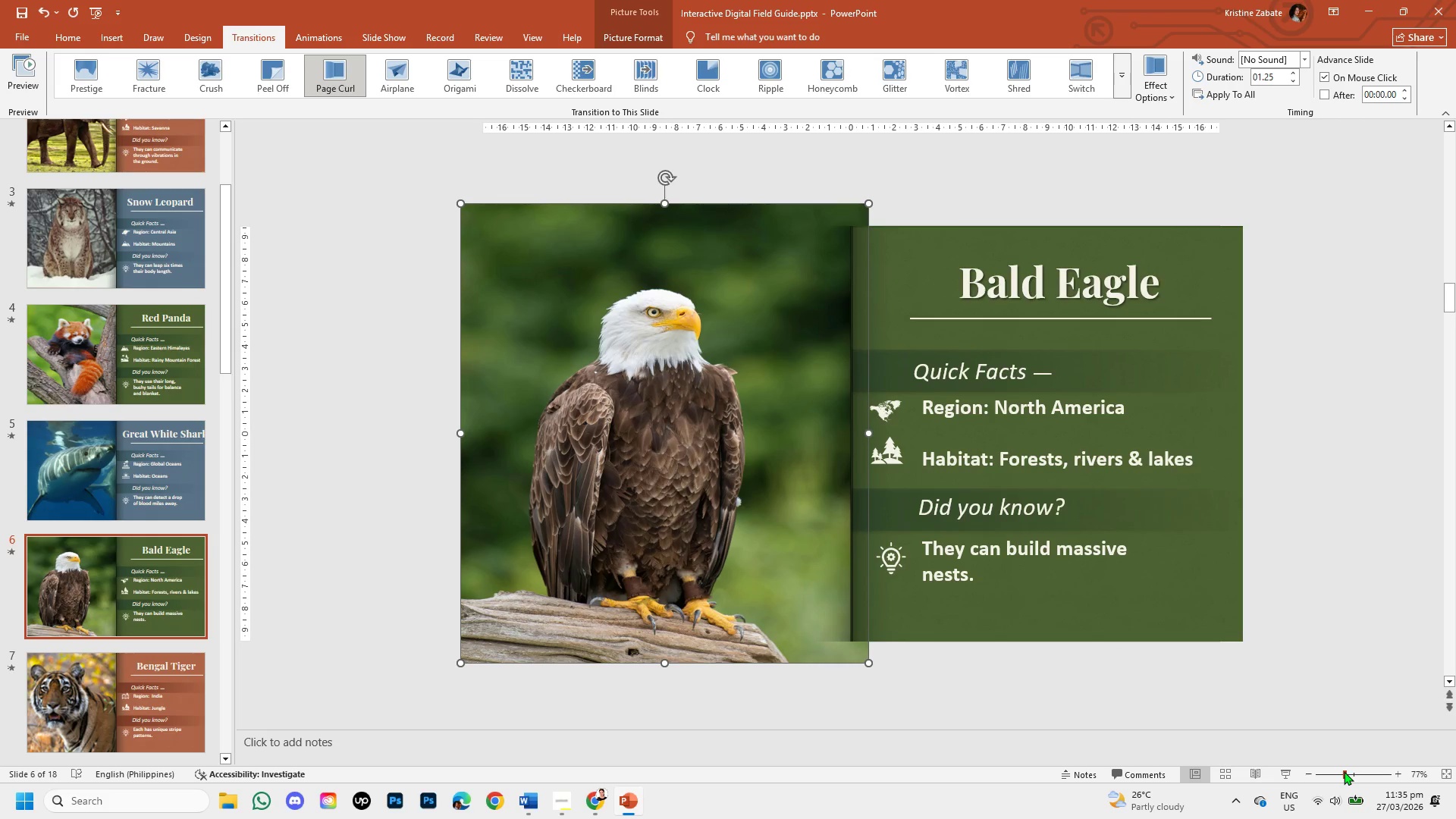 
key(Control+Z)
 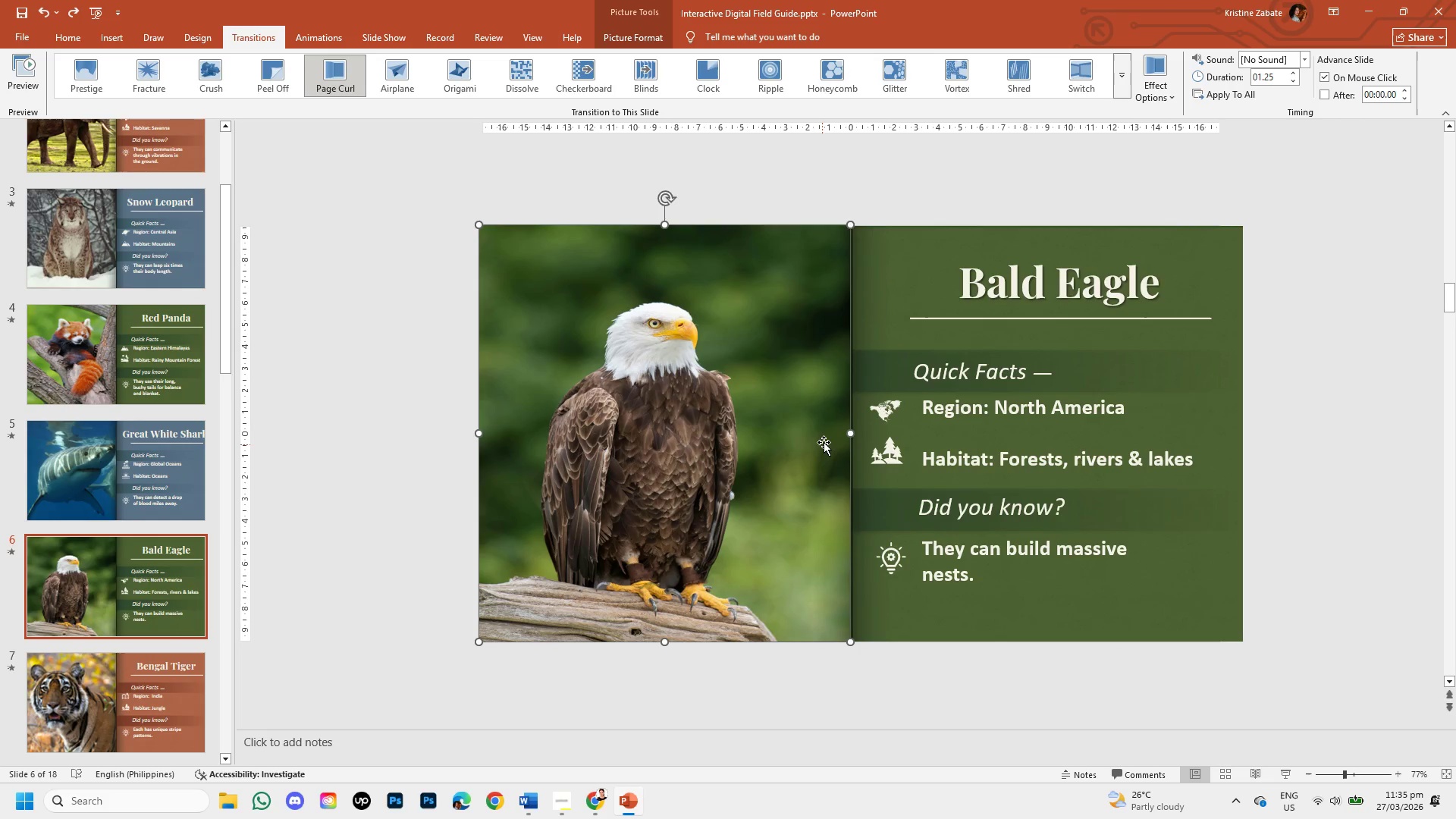 
hold_key(key=ShiftLeft, duration=1.5)
left_click_drag(start_coordinate=[851, 432], to_coordinate=[861, 432])
 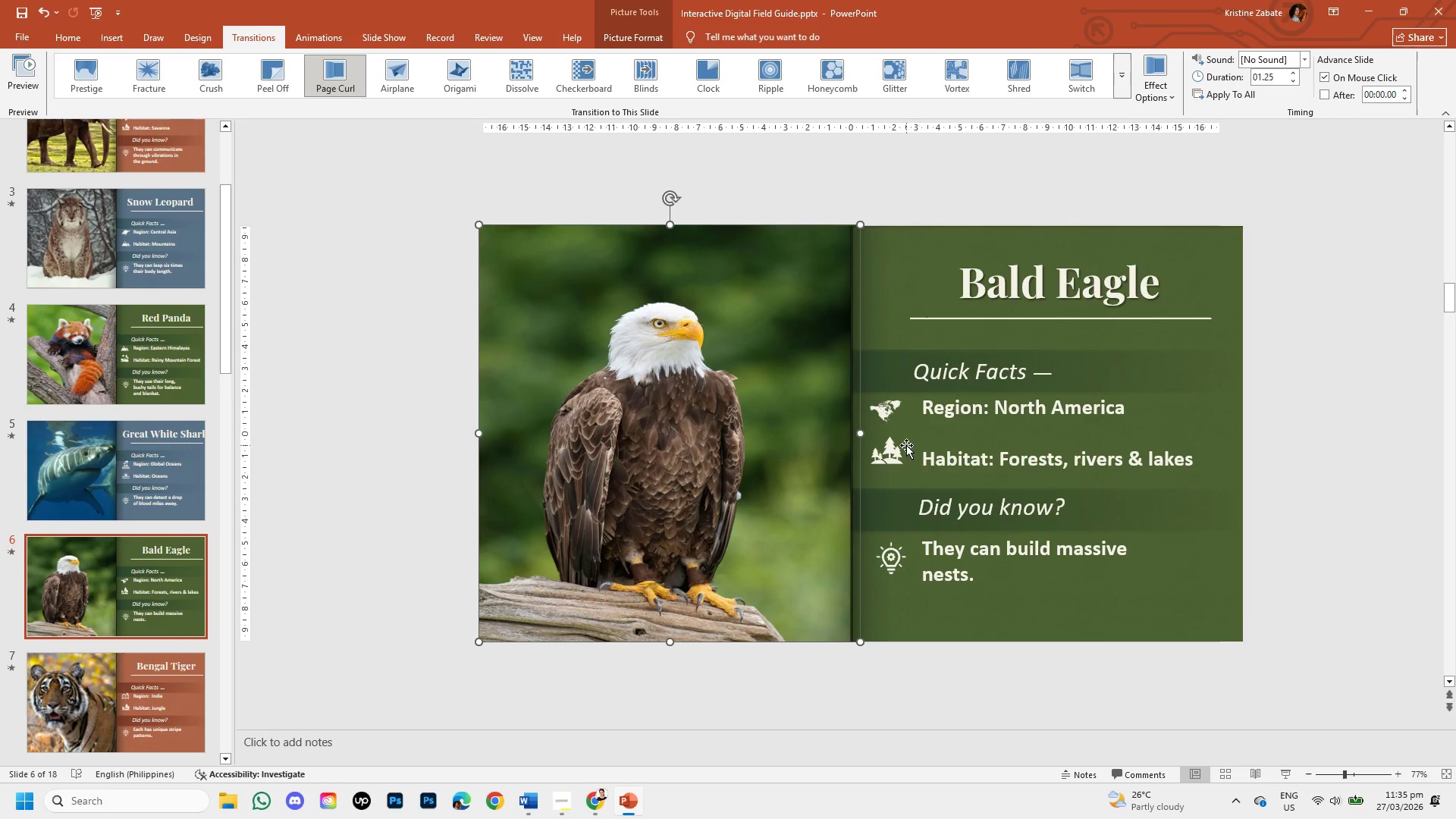 
hold_key(key=ShiftLeft, duration=0.75)
 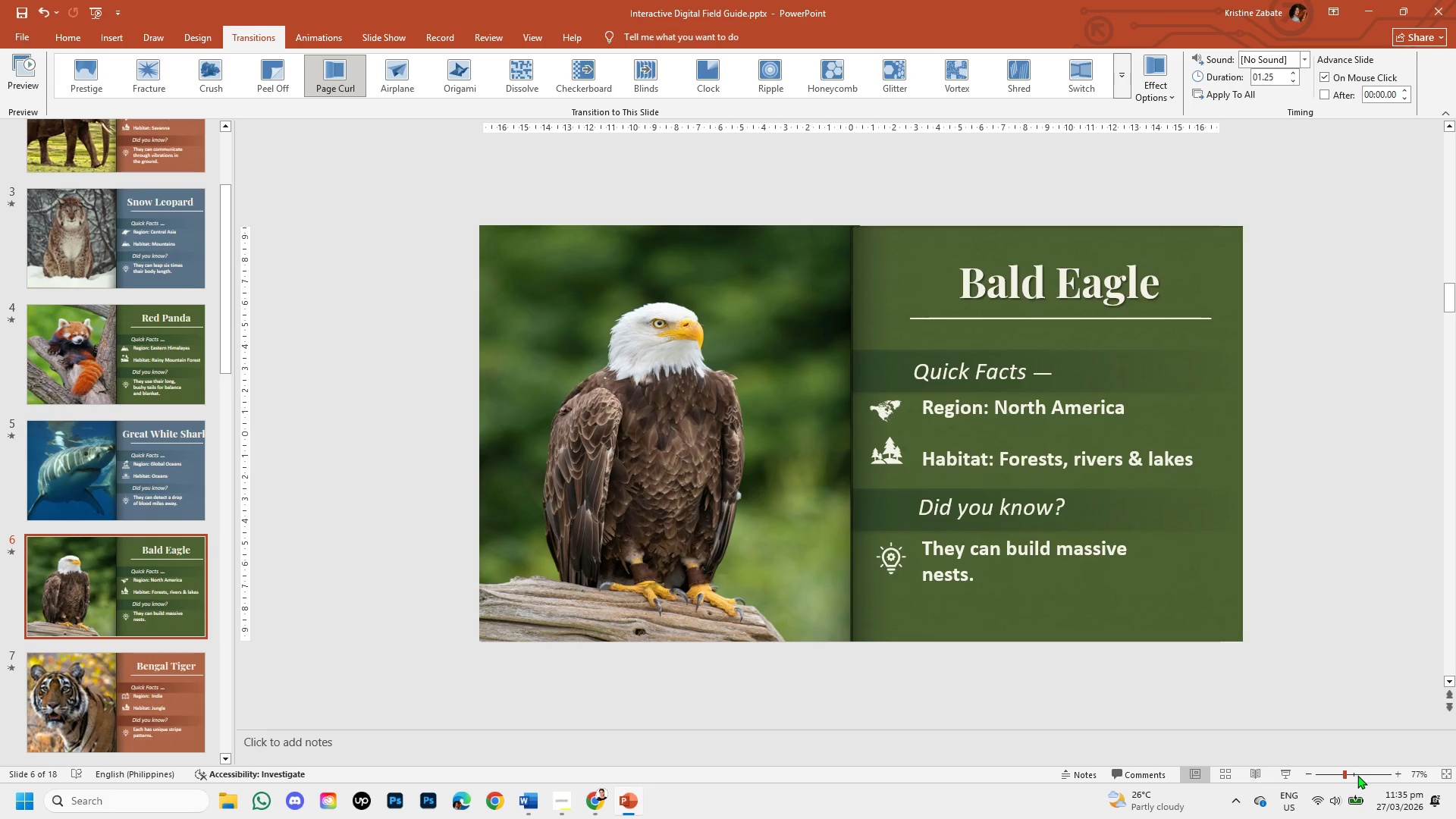 
left_click([1357, 772])
 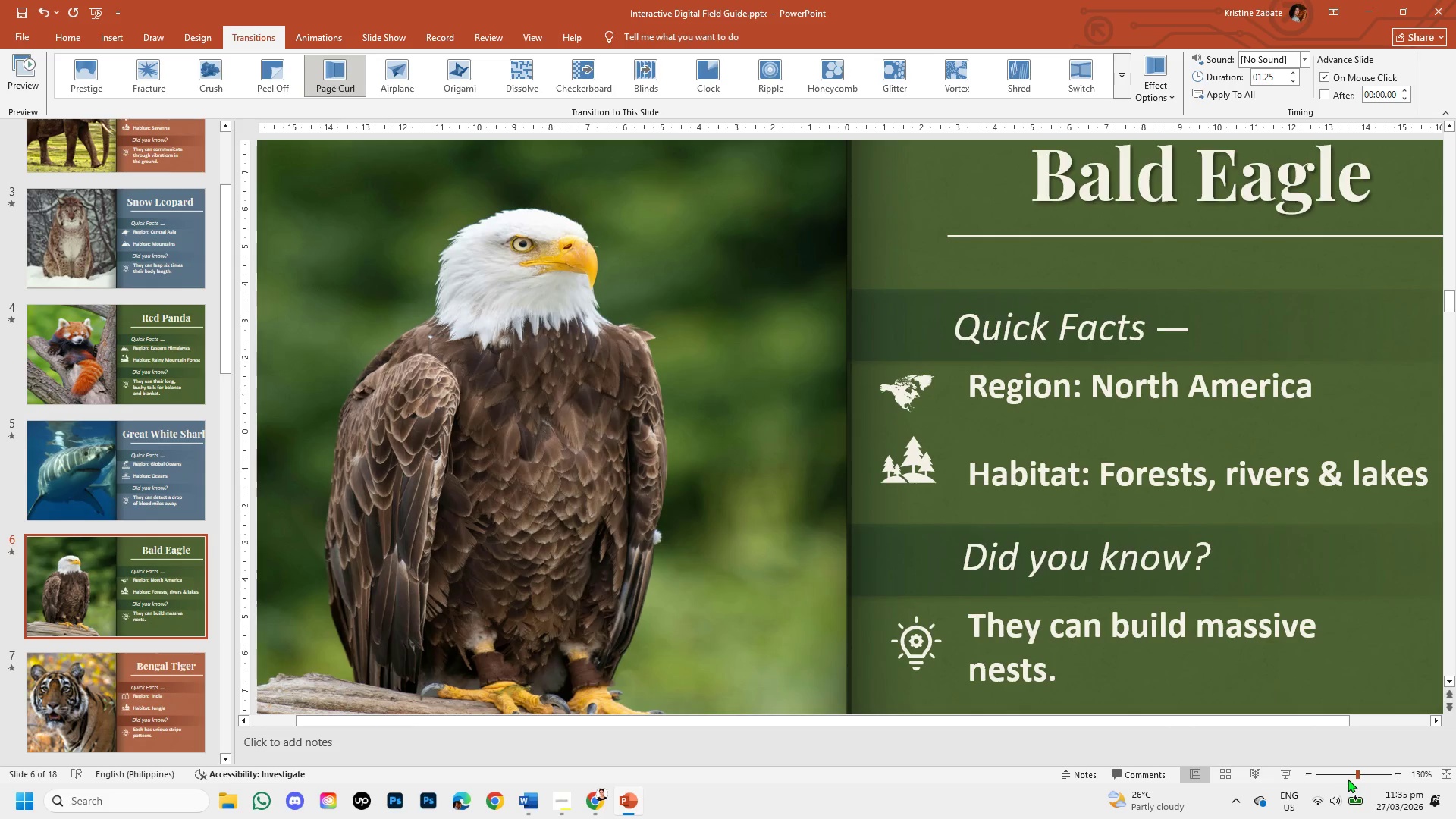 
left_click([1347, 774])
 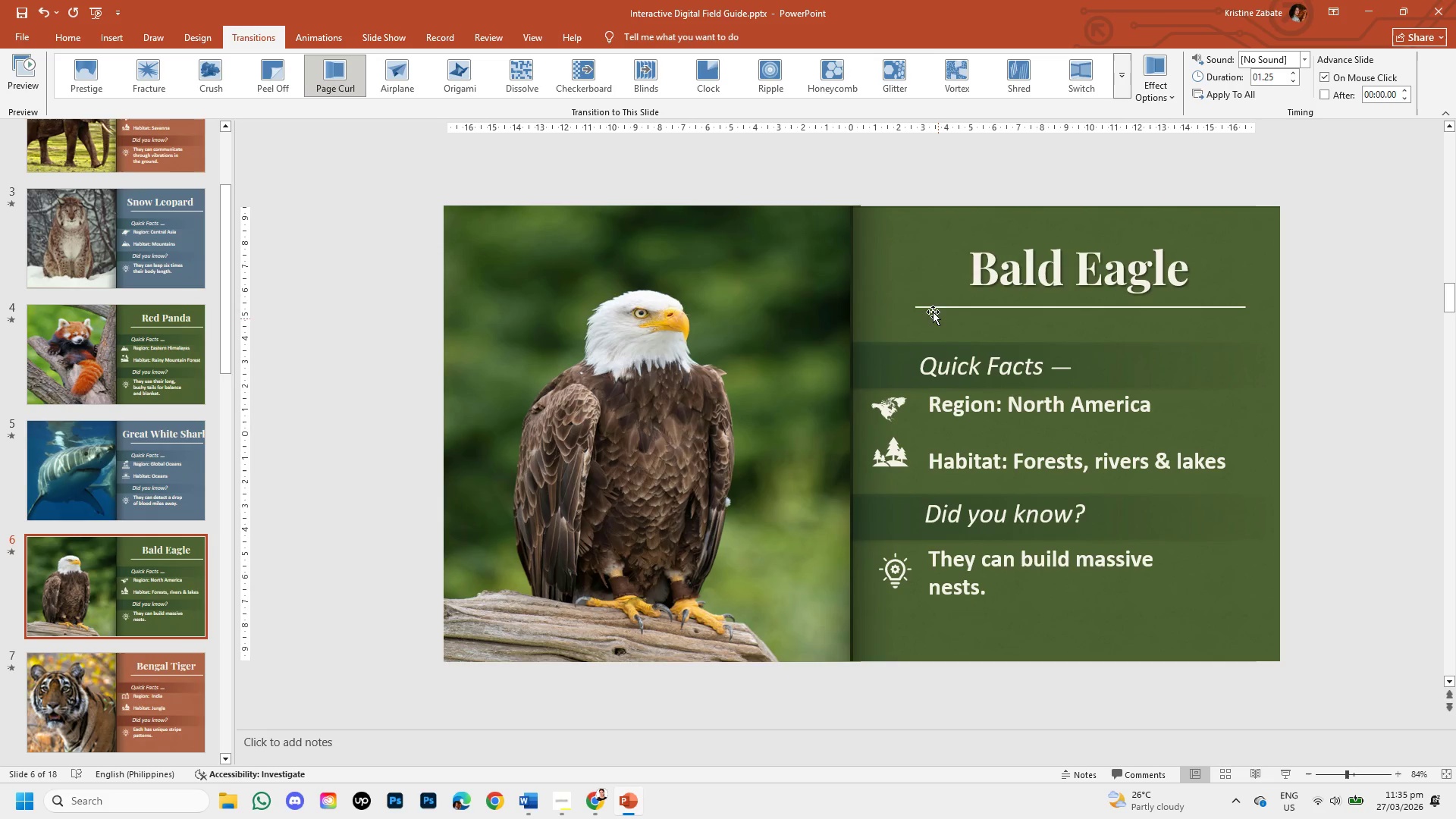 
left_click([891, 257])
 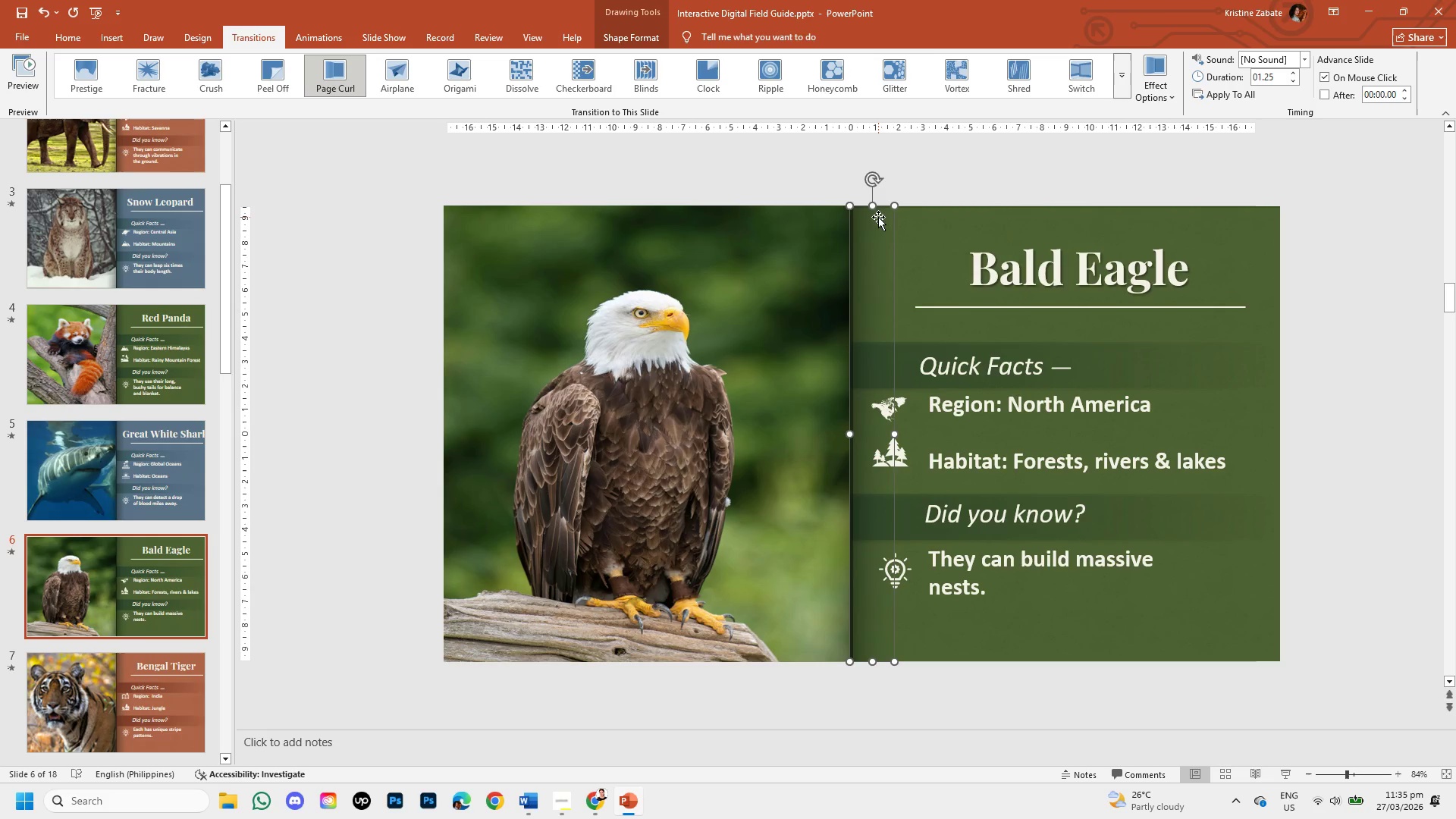 
hold_key(key=ShiftLeft, duration=1.5)
 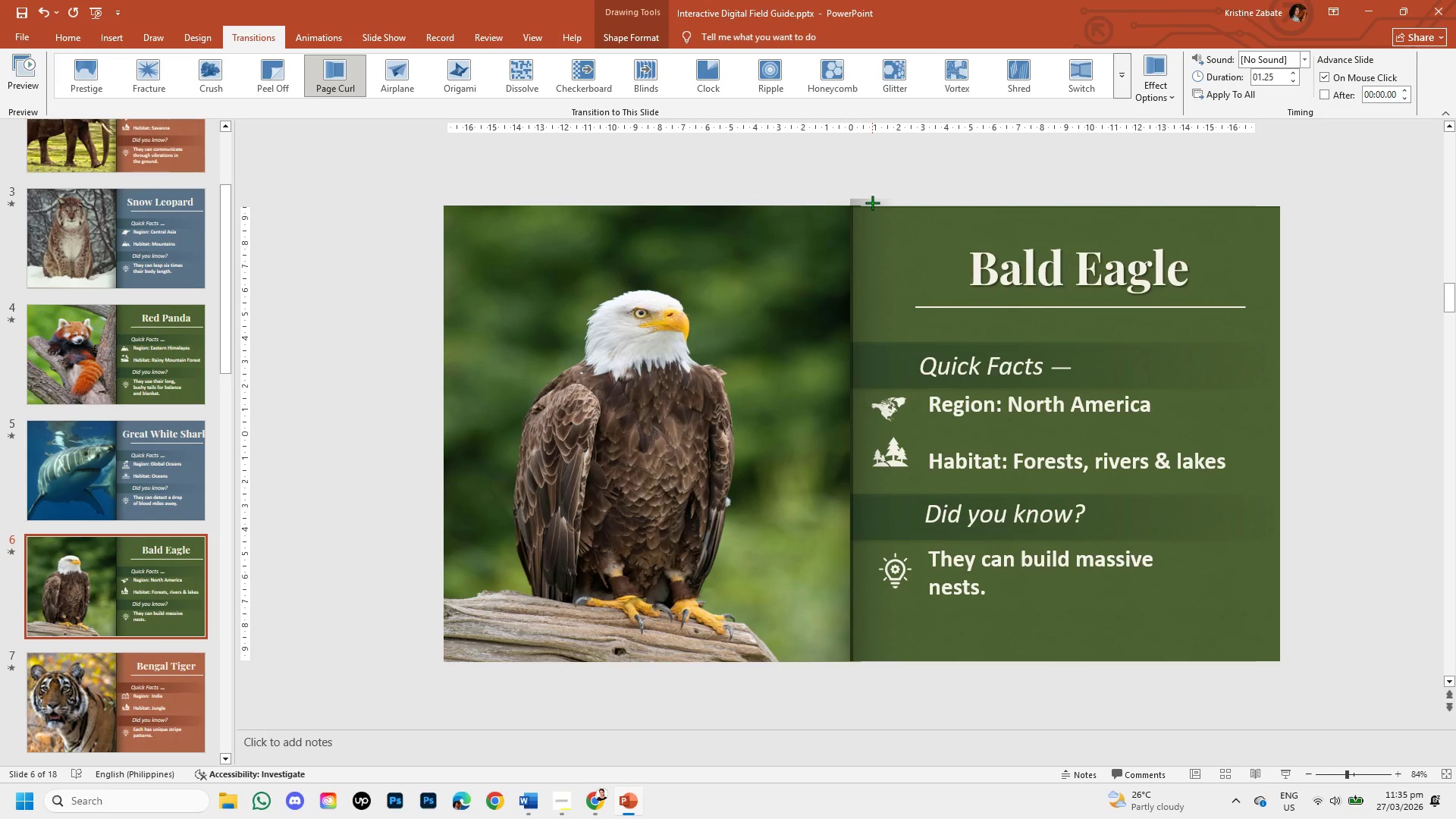 
hold_key(key=ShiftLeft, duration=1.53)
 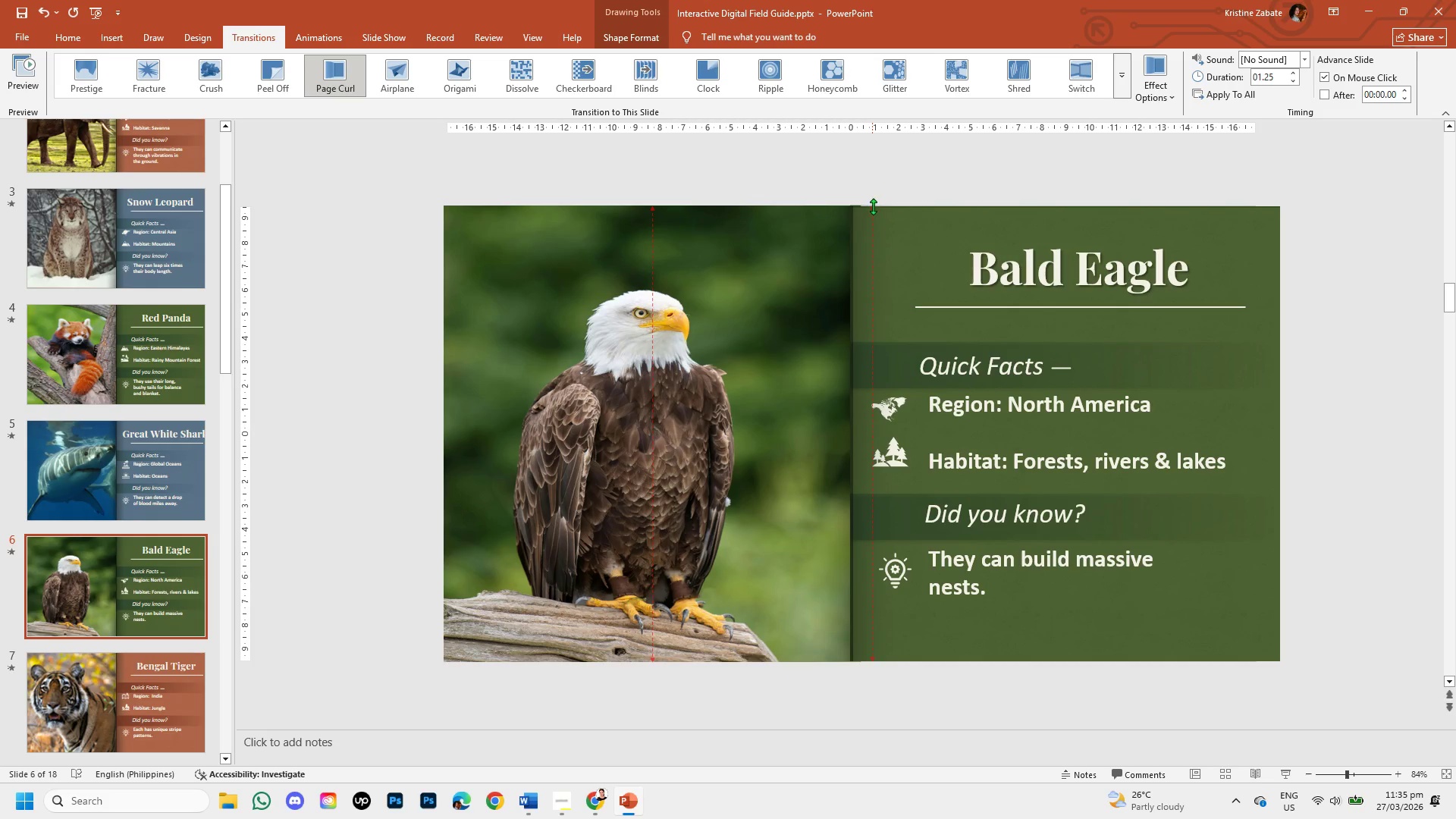 
key(Shift+ShiftLeft)
 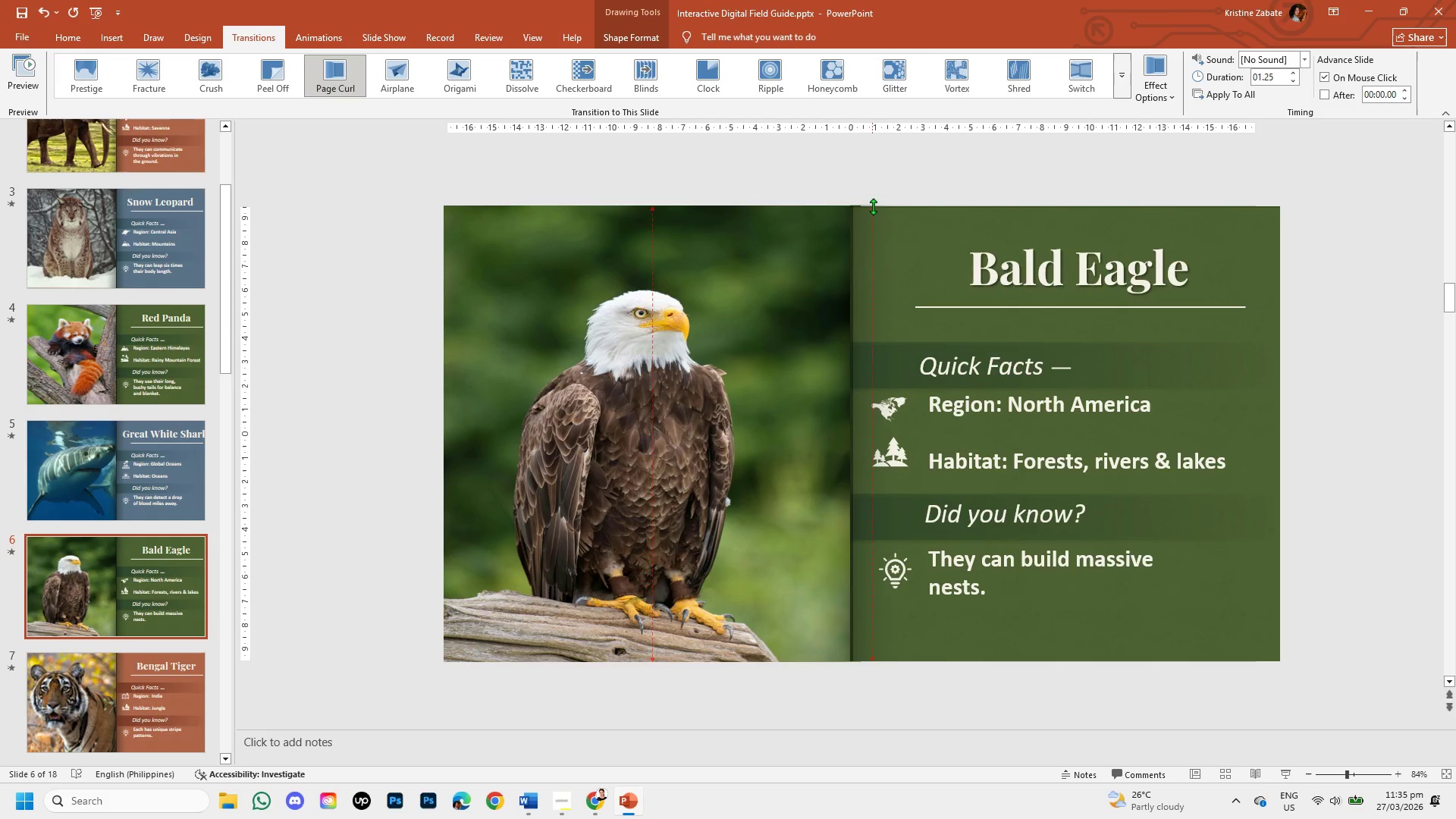 
key(Shift+ShiftLeft)
 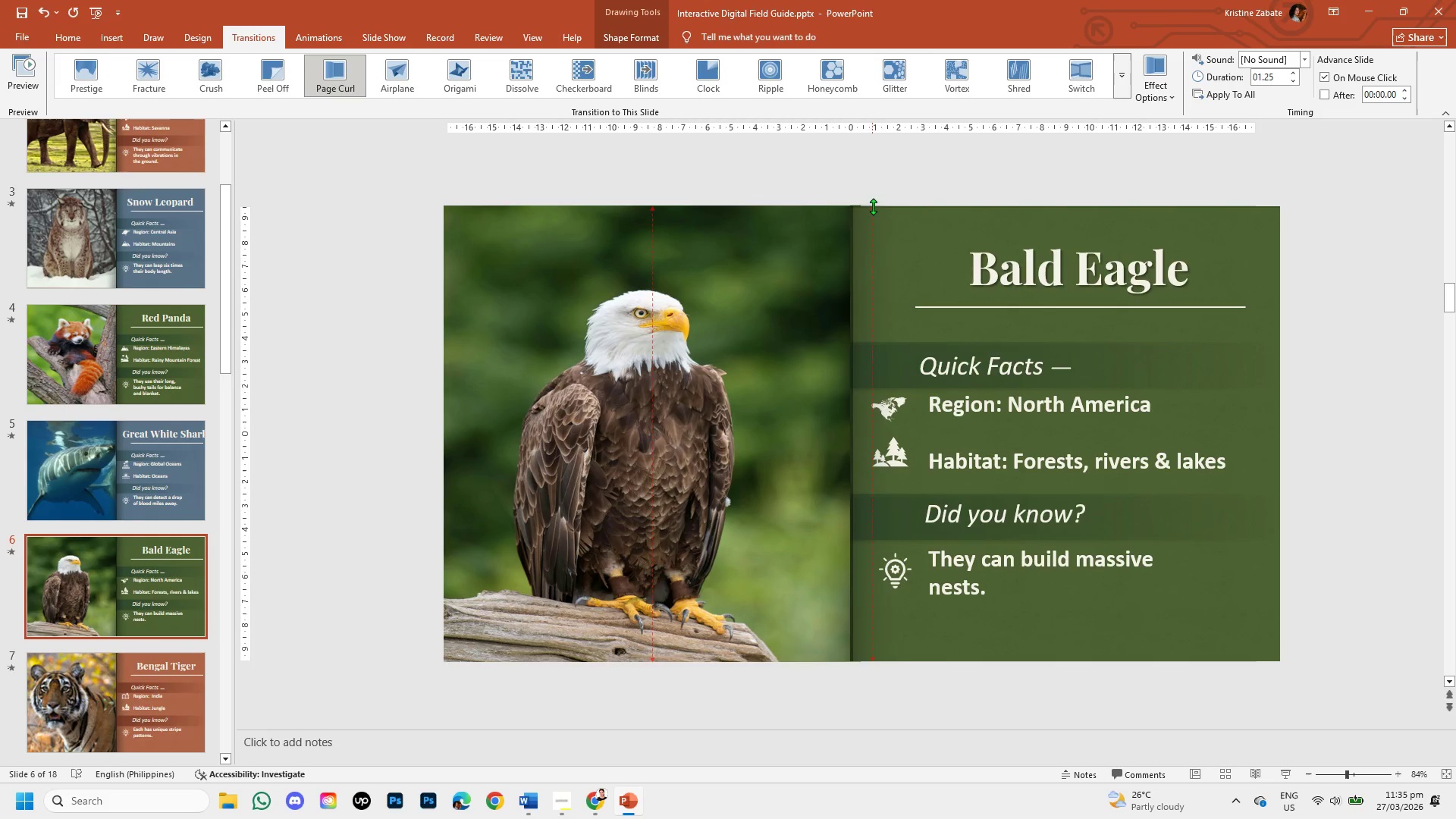 
key(Shift+ShiftLeft)
 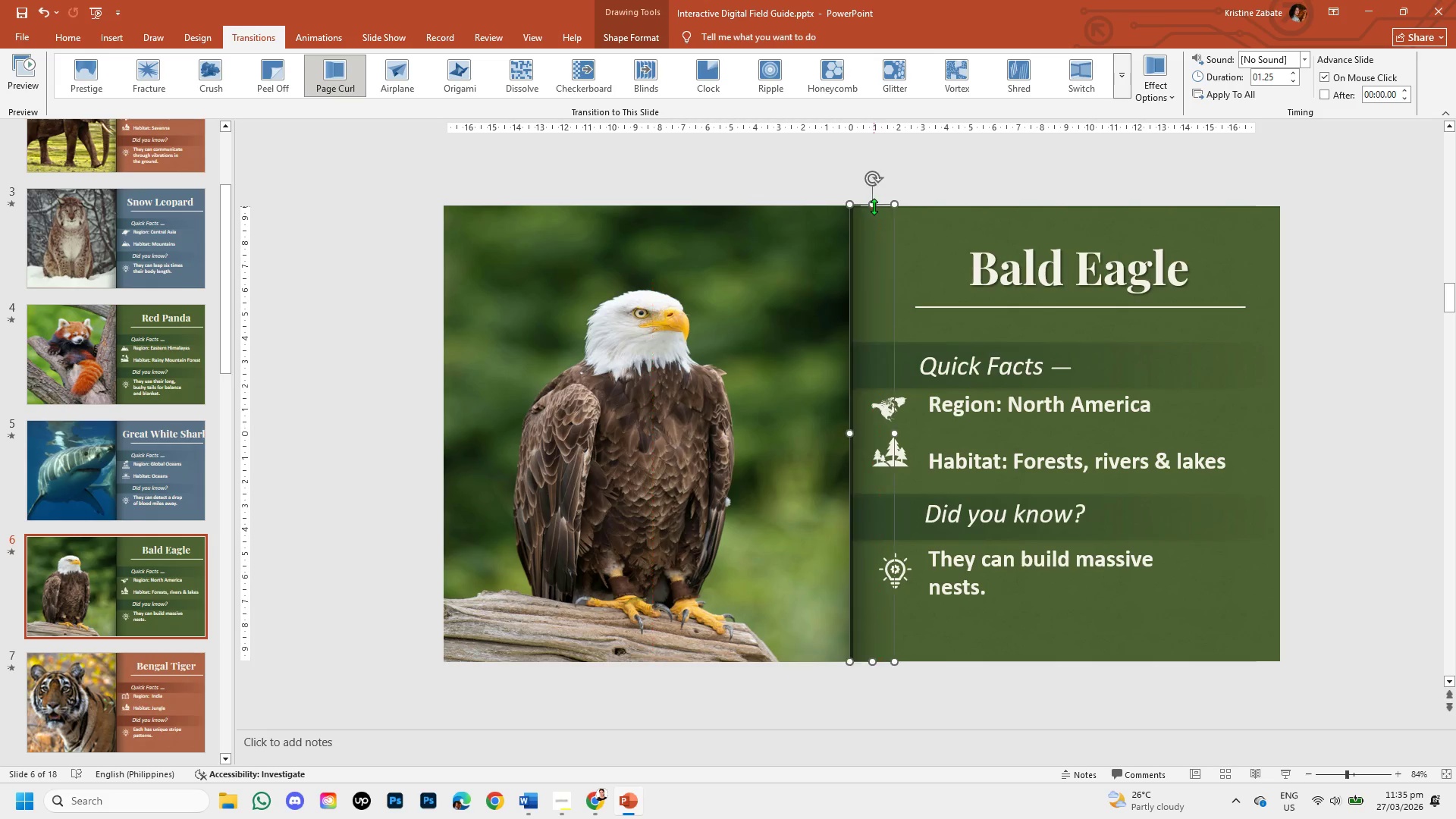 
key(Shift+ShiftLeft)
 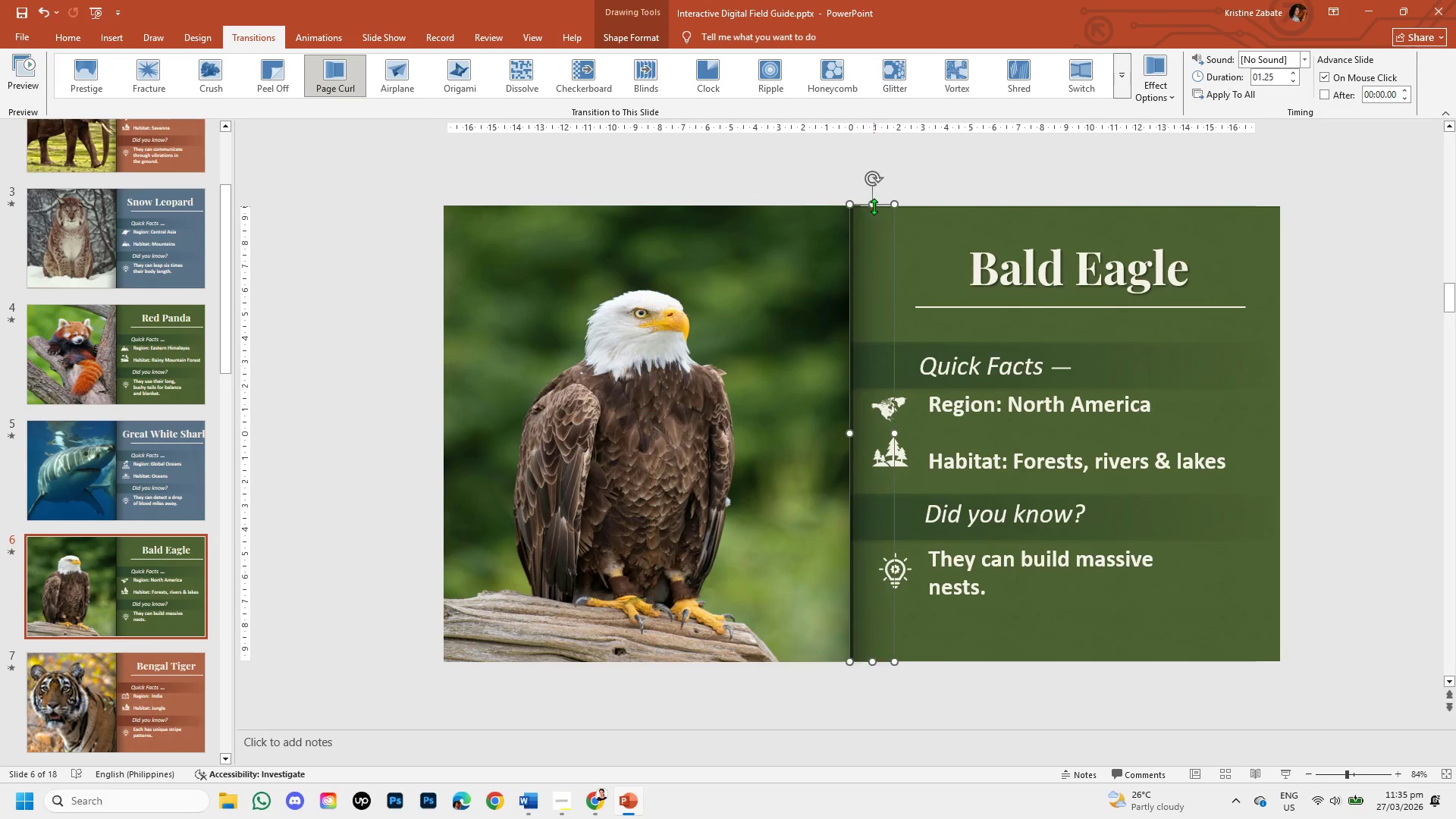 
key(Shift+ShiftLeft)
 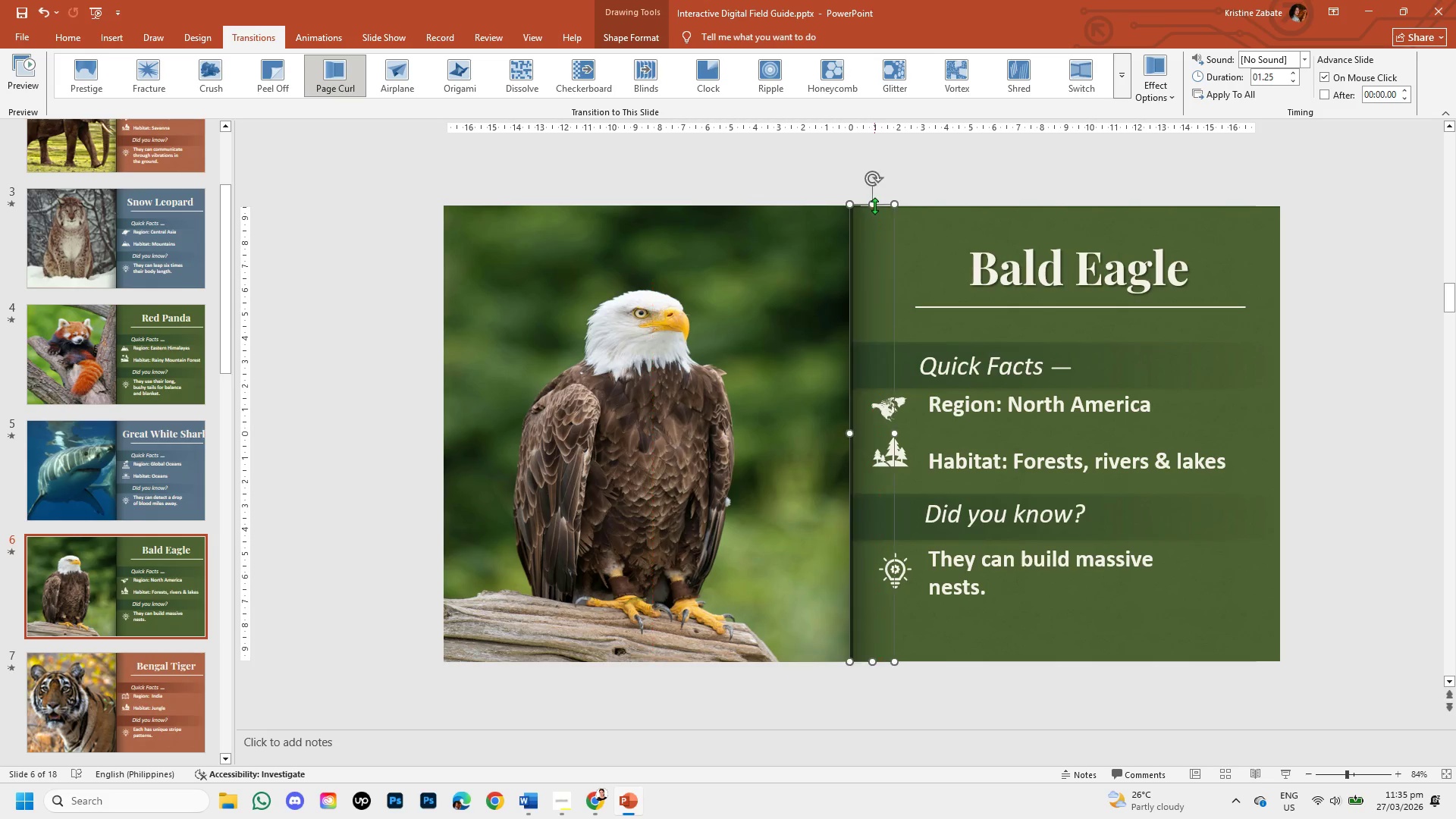 
key(Shift+ShiftLeft)
 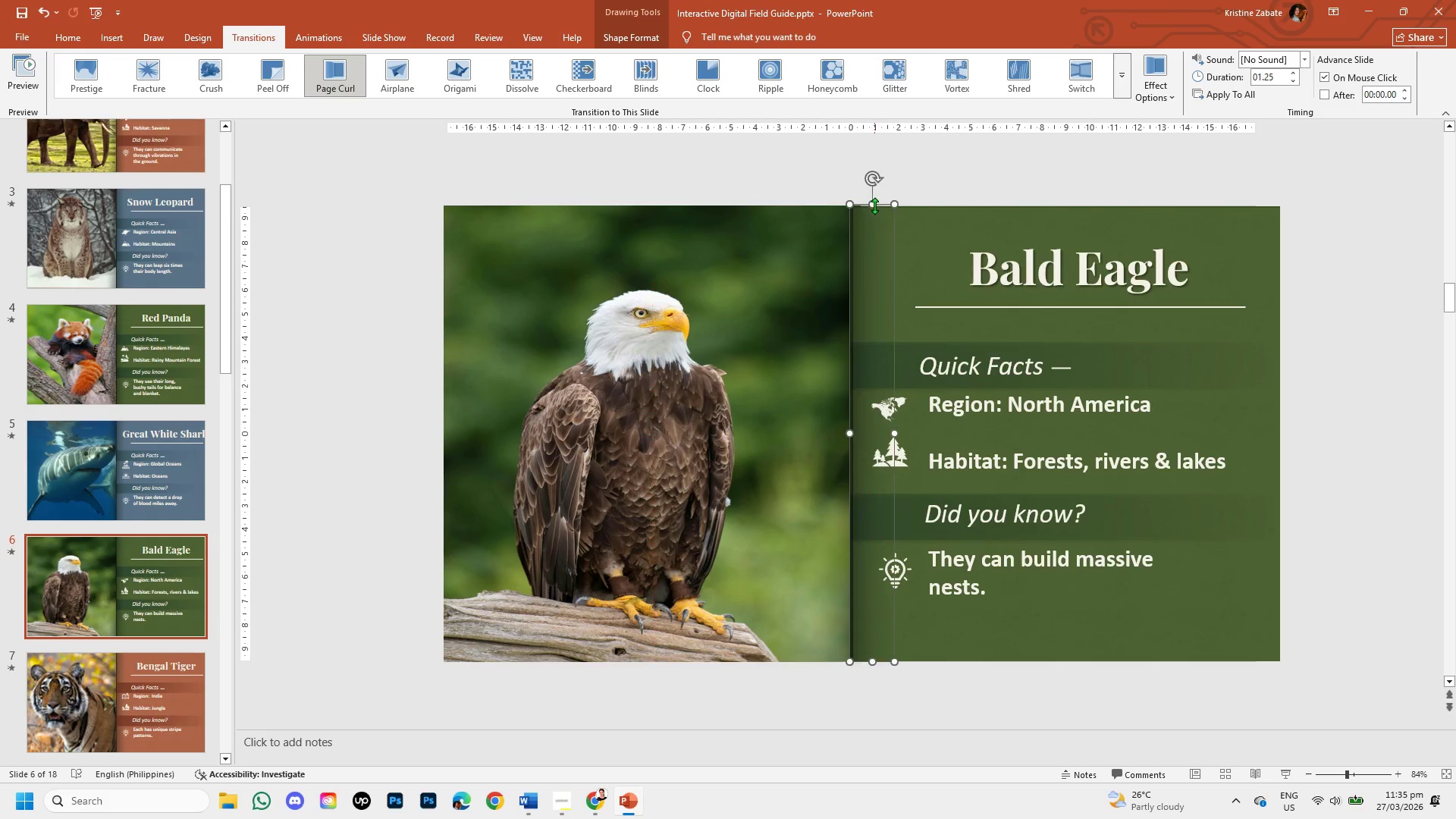 
key(Shift+ShiftLeft)
 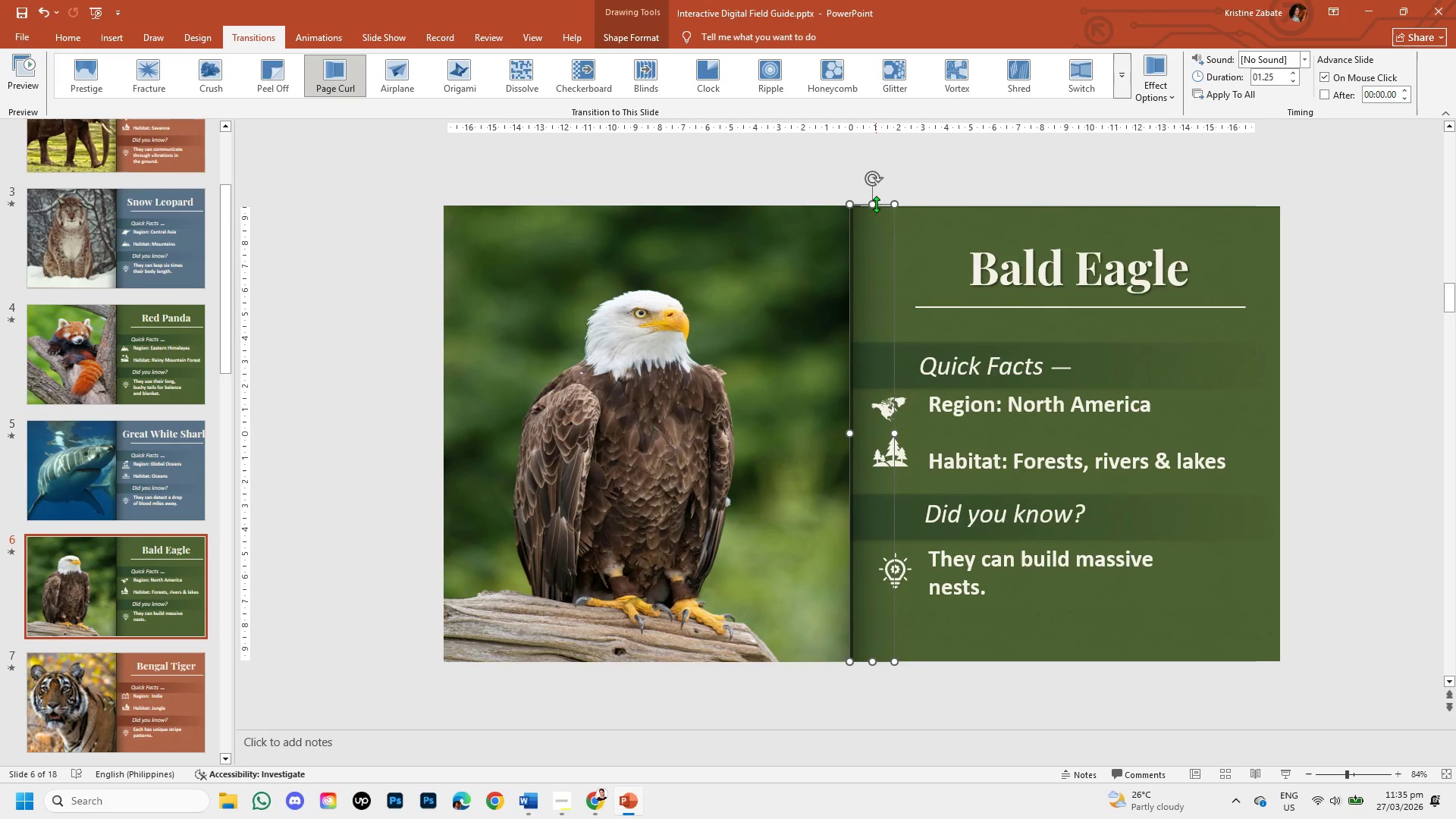 
key(Shift+ShiftLeft)
 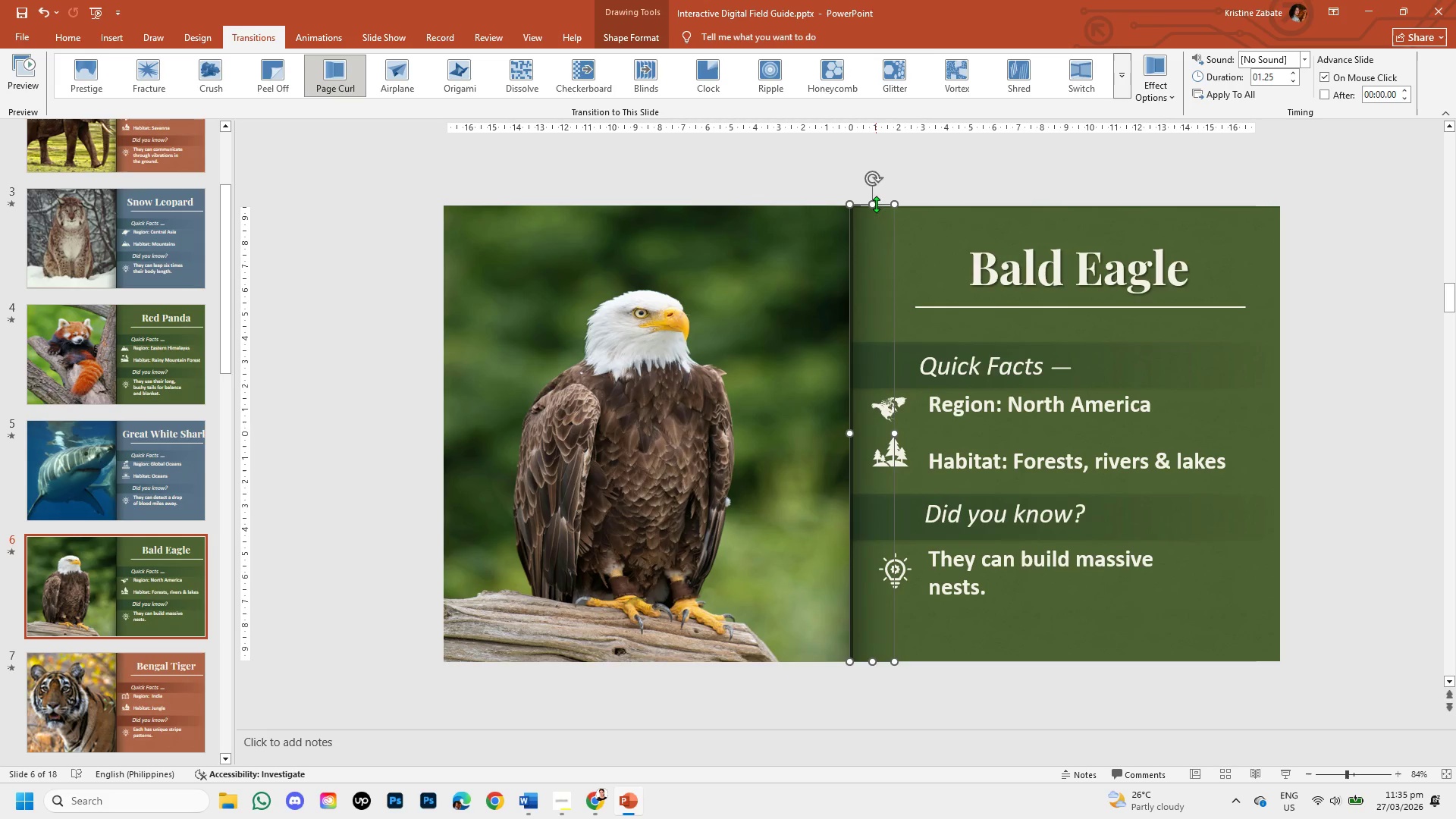 
key(Shift+ShiftLeft)
 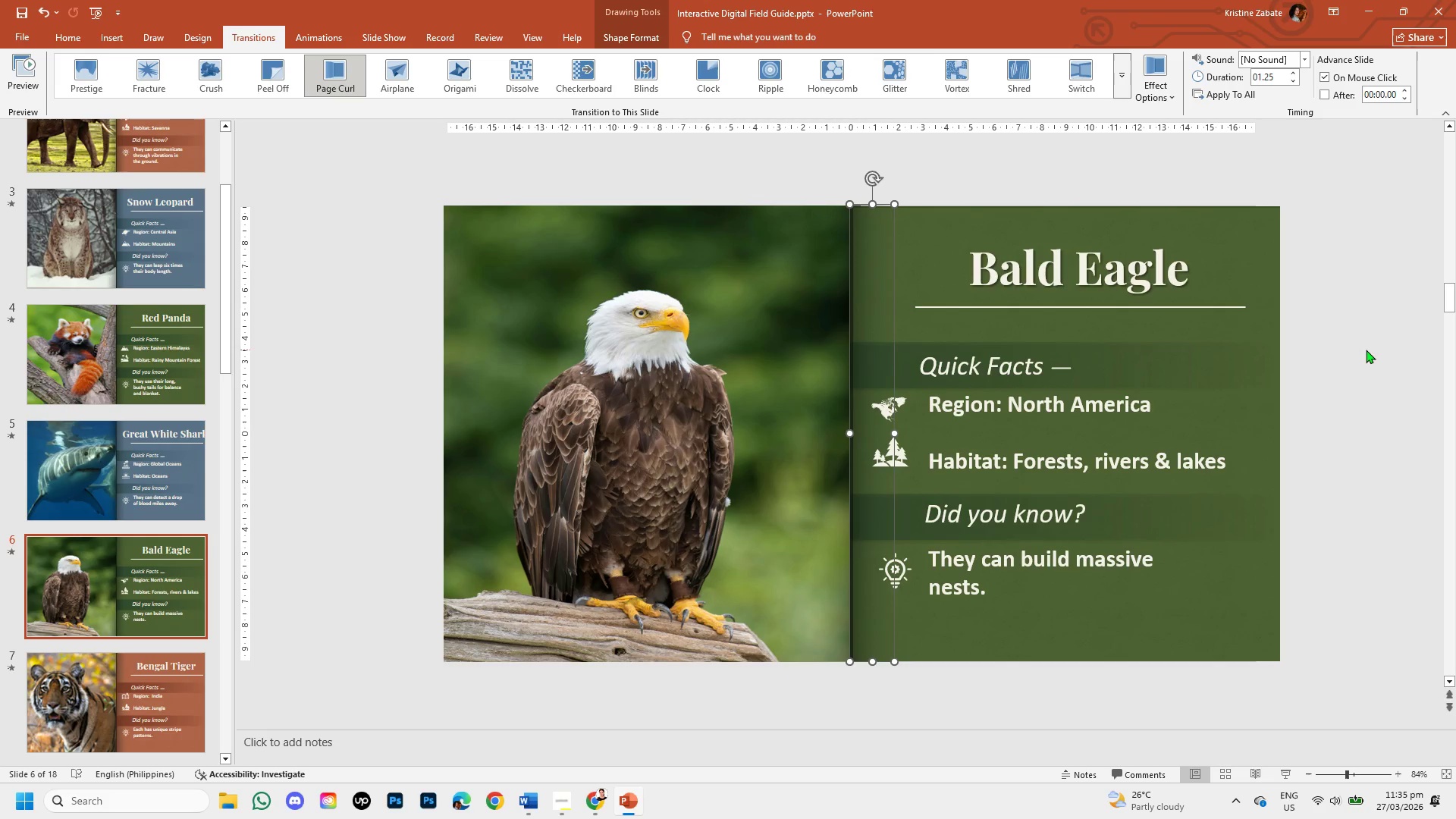 
left_click([1367, 351])
 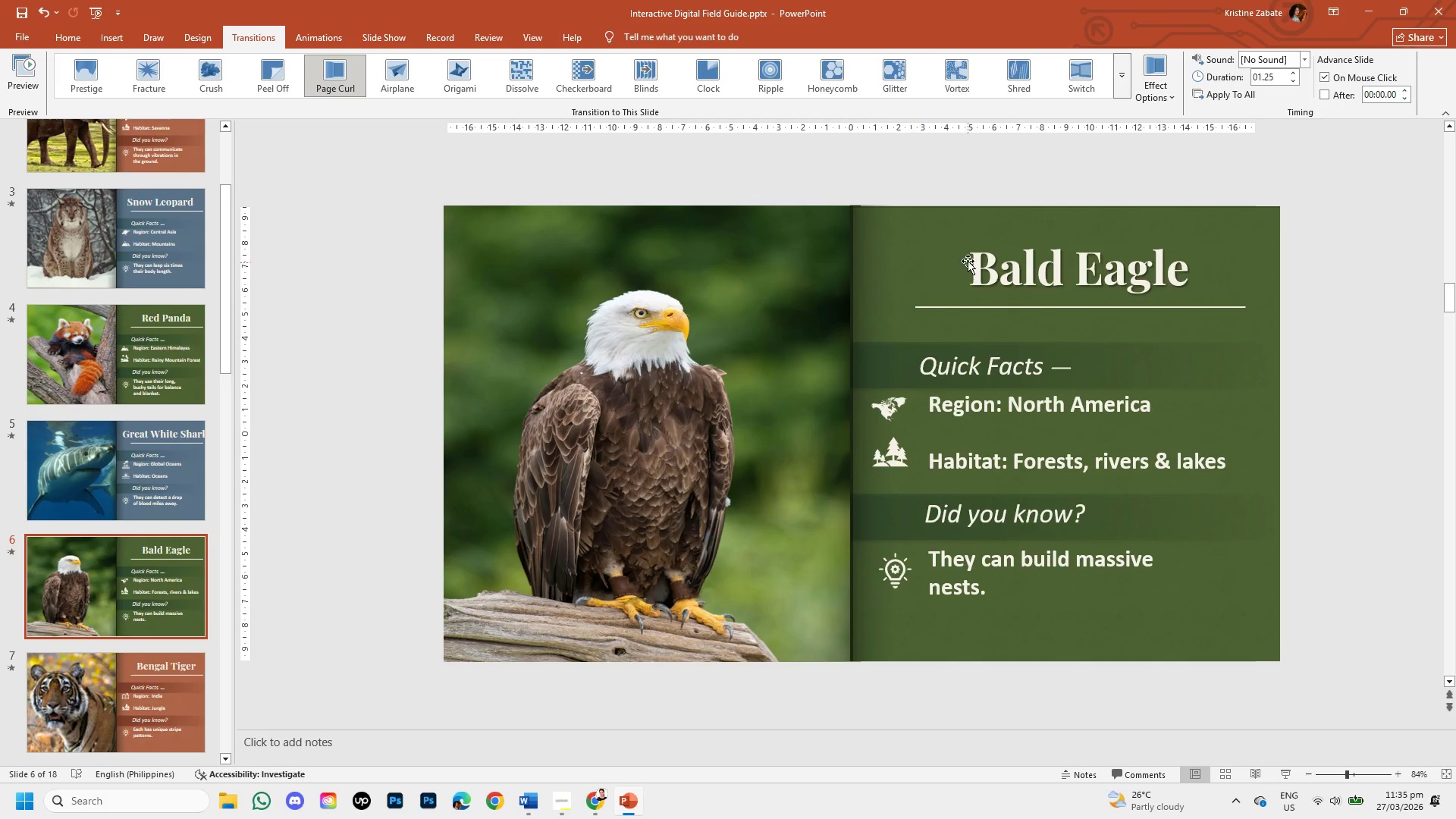 
left_click([956, 246])
 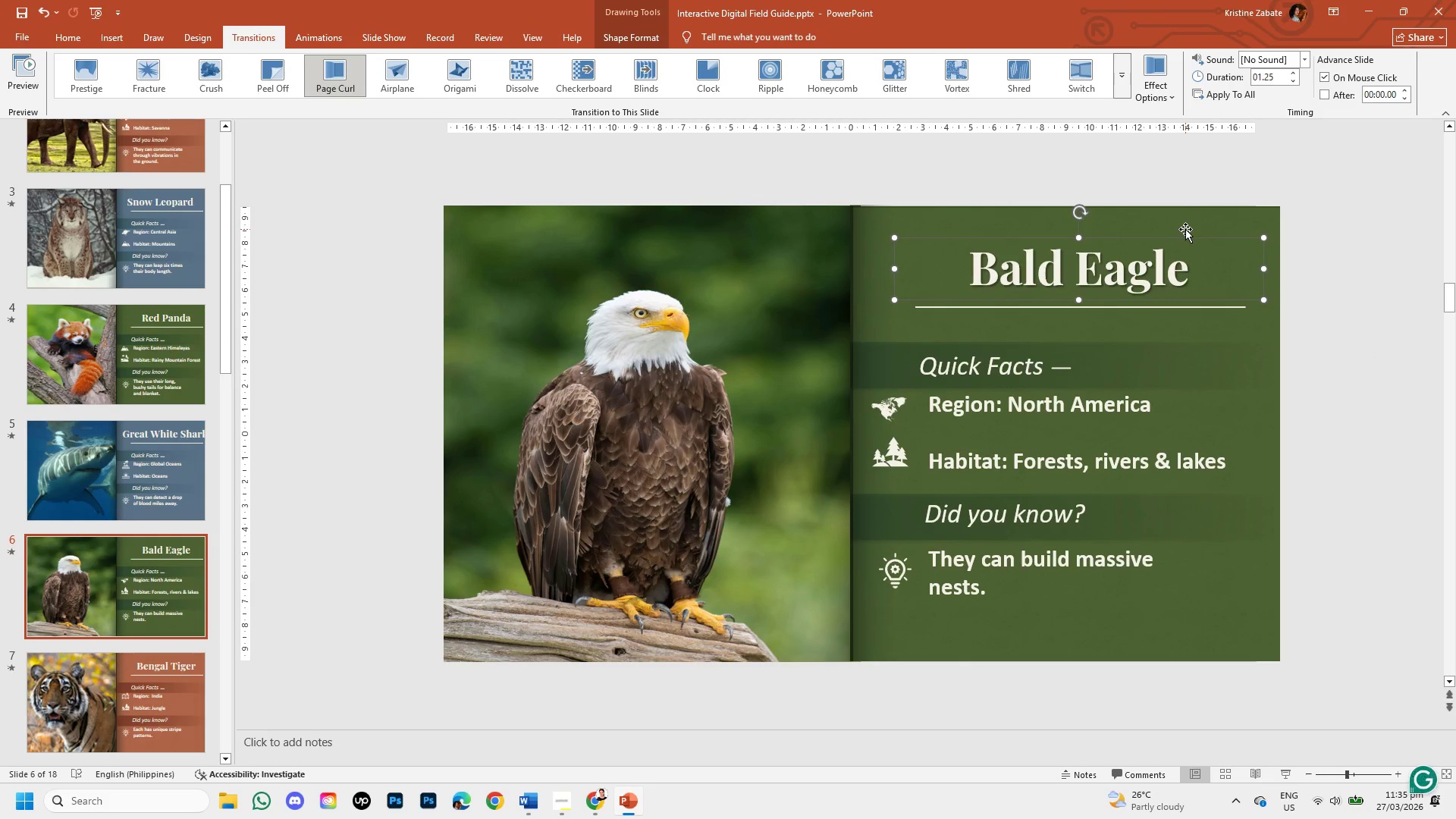 
left_click([1185, 221])
 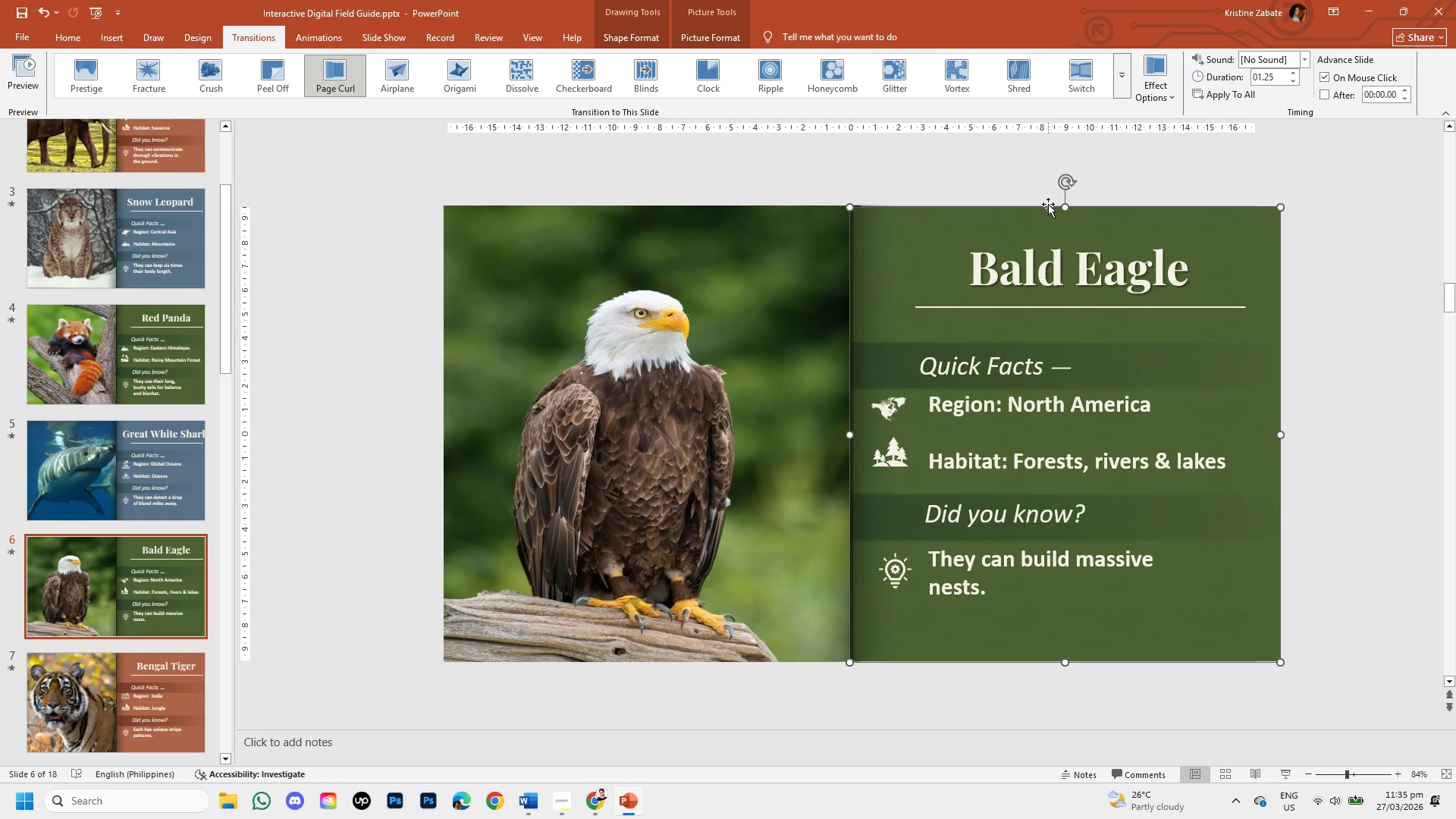 
hold_key(key=ShiftLeft, duration=1.5)
left_click_drag(start_coordinate=[1065, 202], to_coordinate=[1070, 181])
 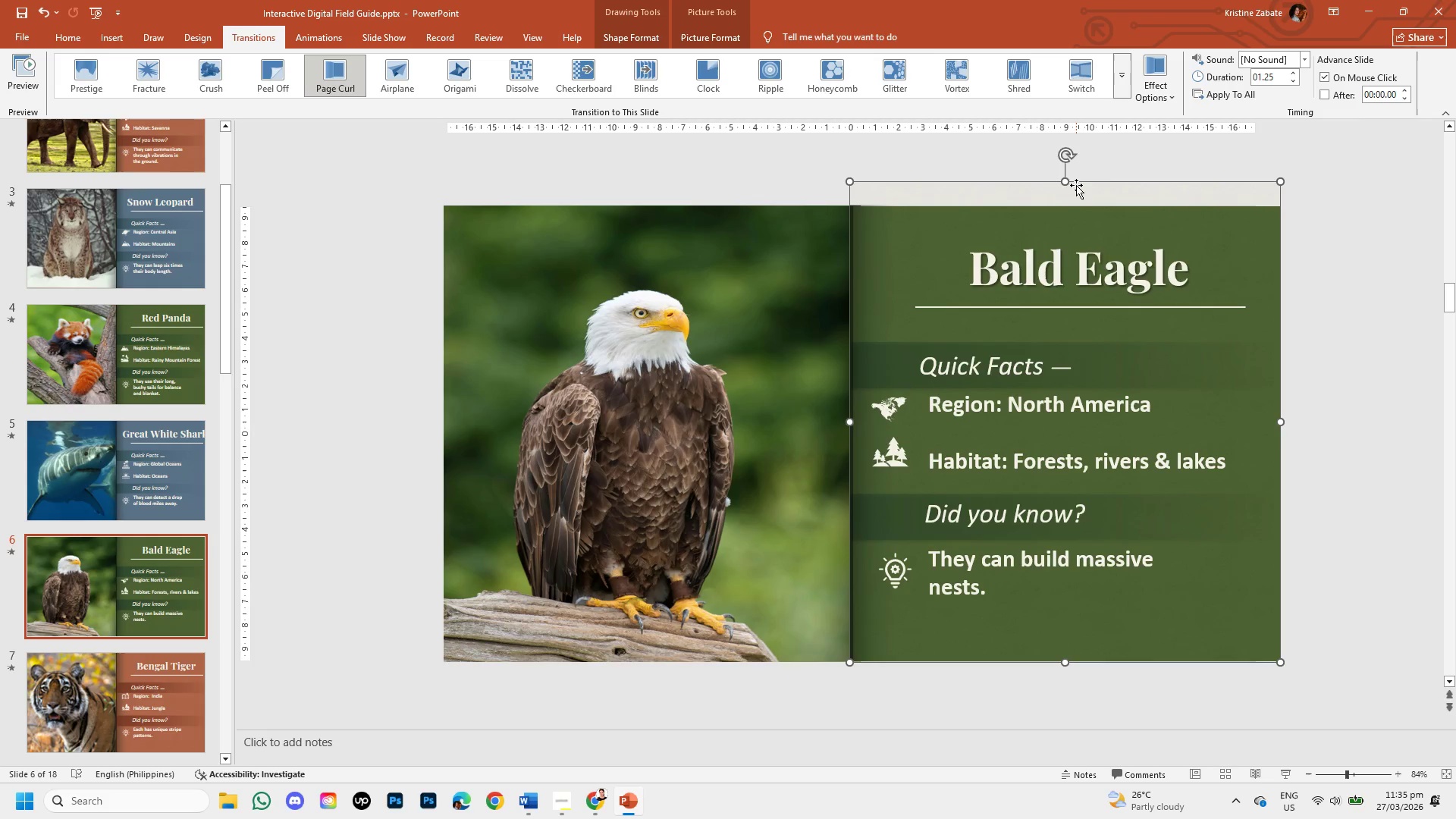 
hold_key(key=ShiftLeft, duration=1.52)
 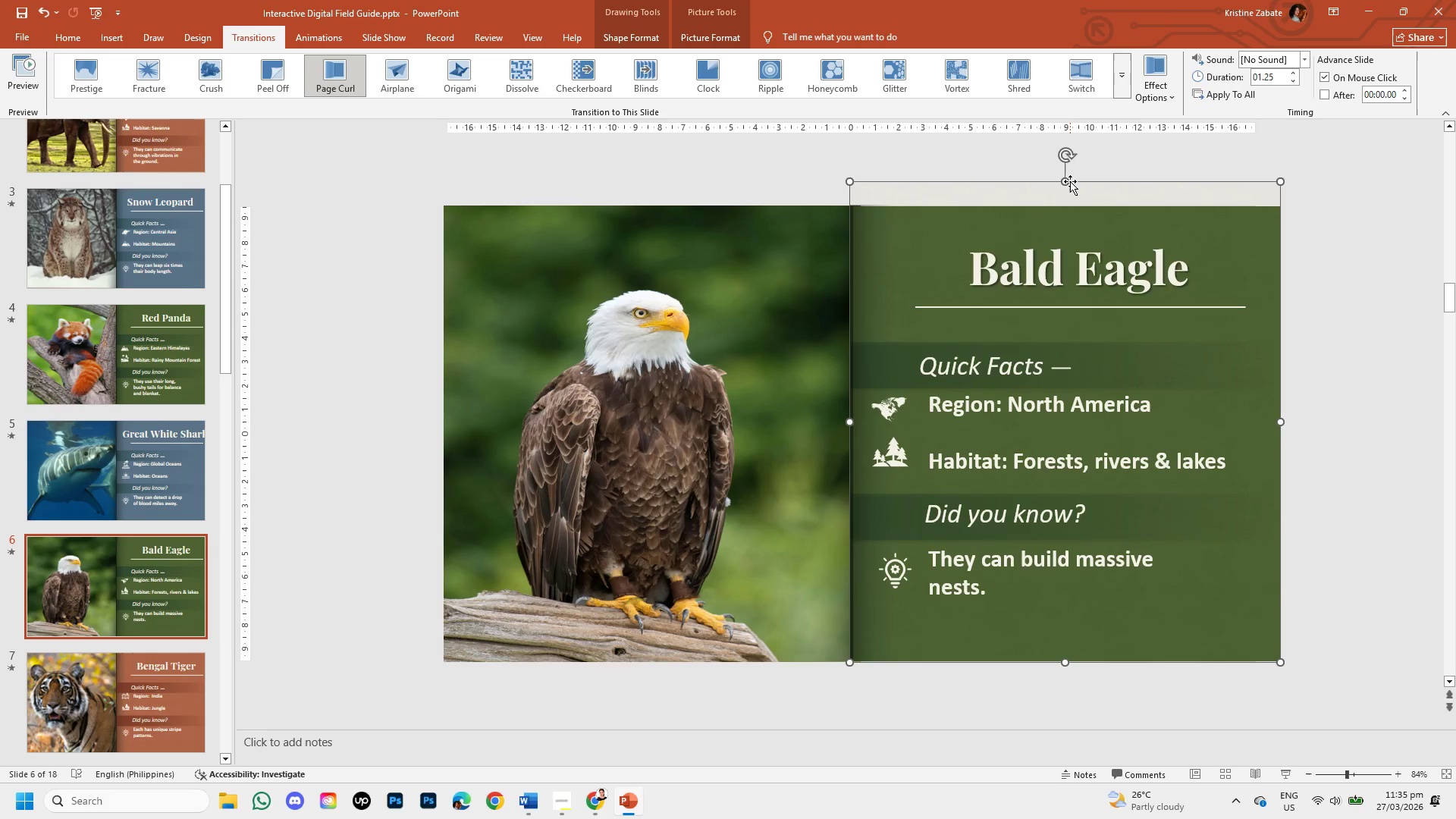 
hold_key(key=ShiftLeft, duration=0.77)
 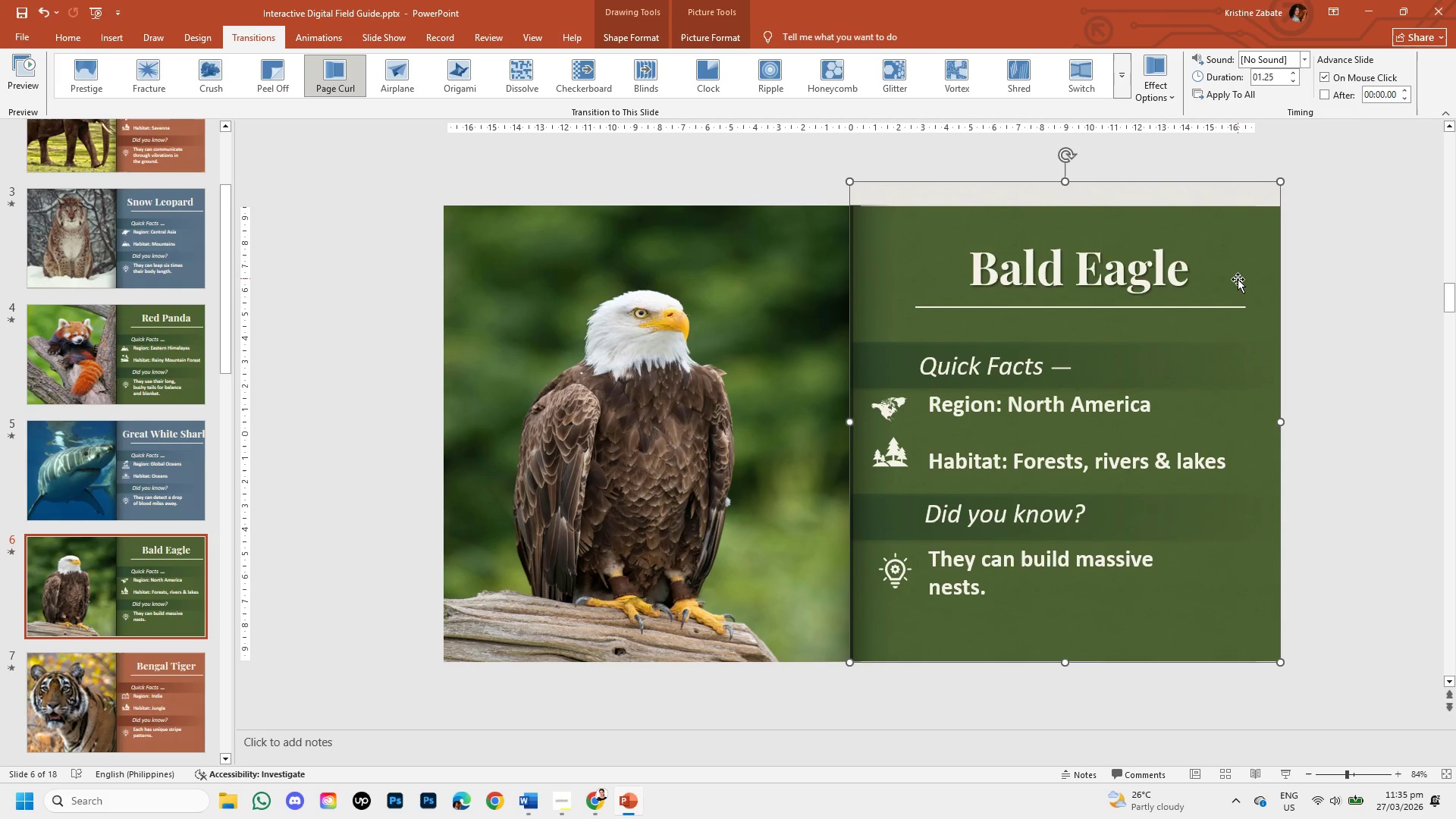 
key(Control+Z)
 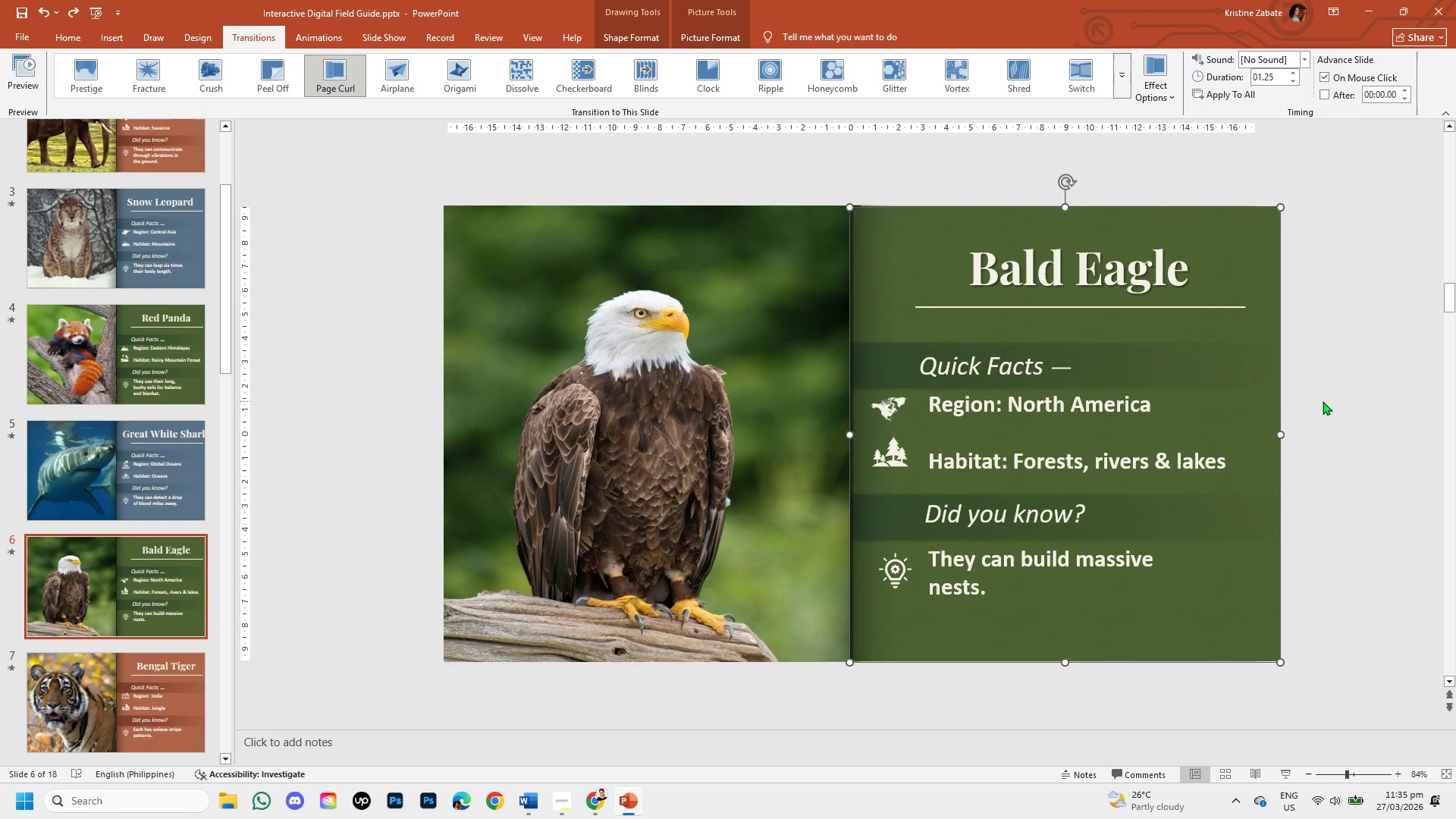 
left_click([1323, 401])
 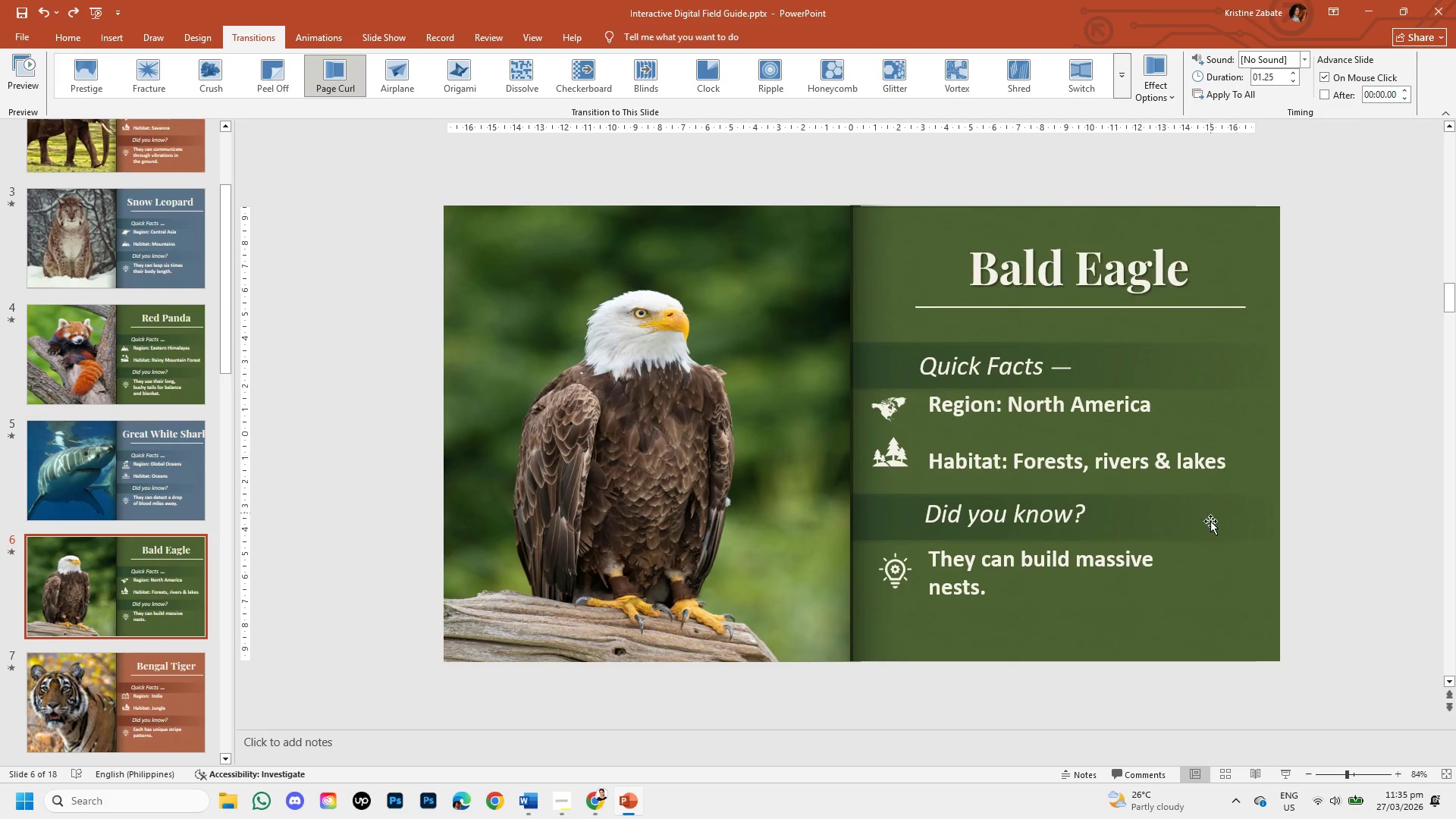 
left_click([1210, 535])
 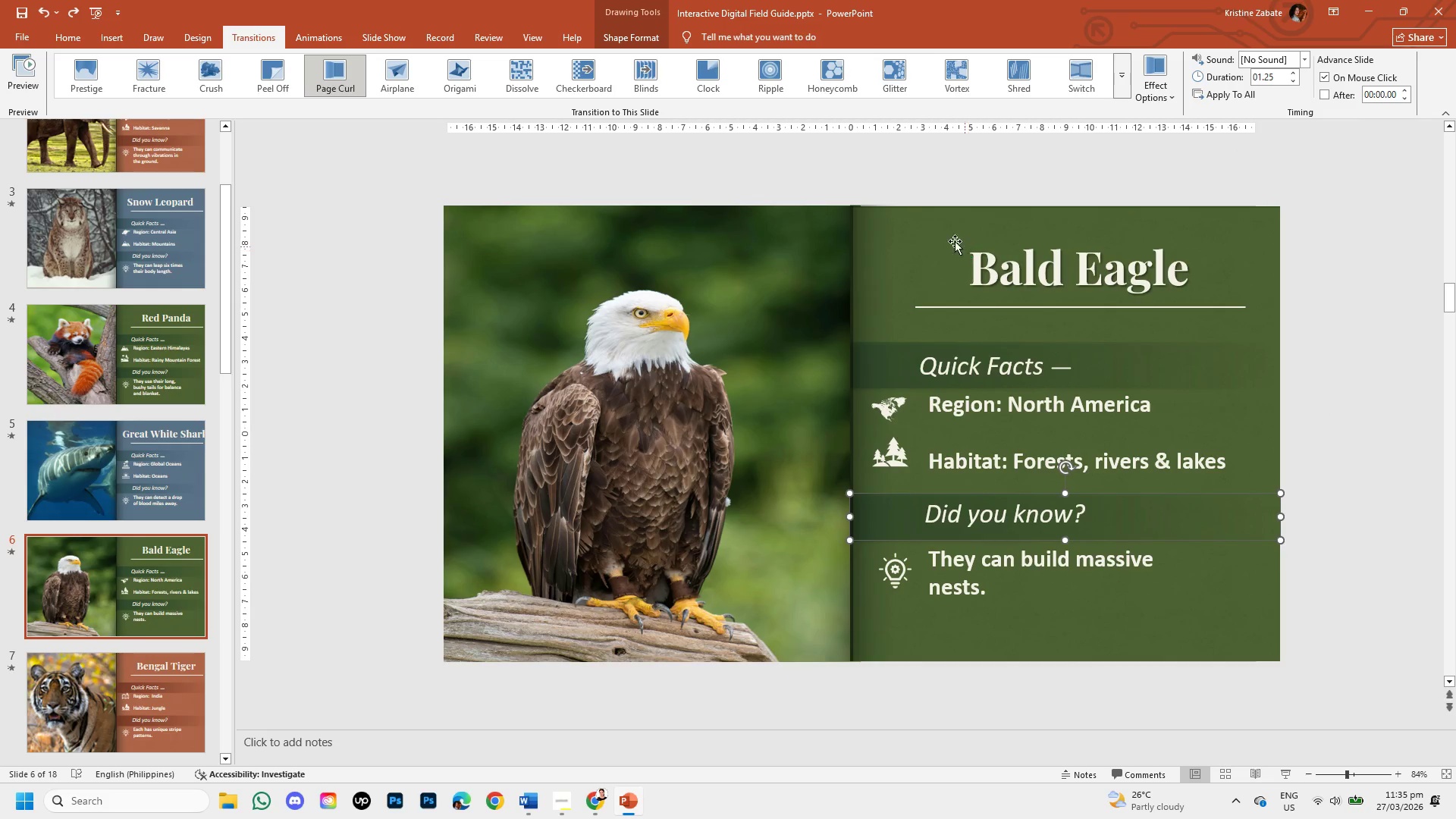 
left_click([931, 233])
 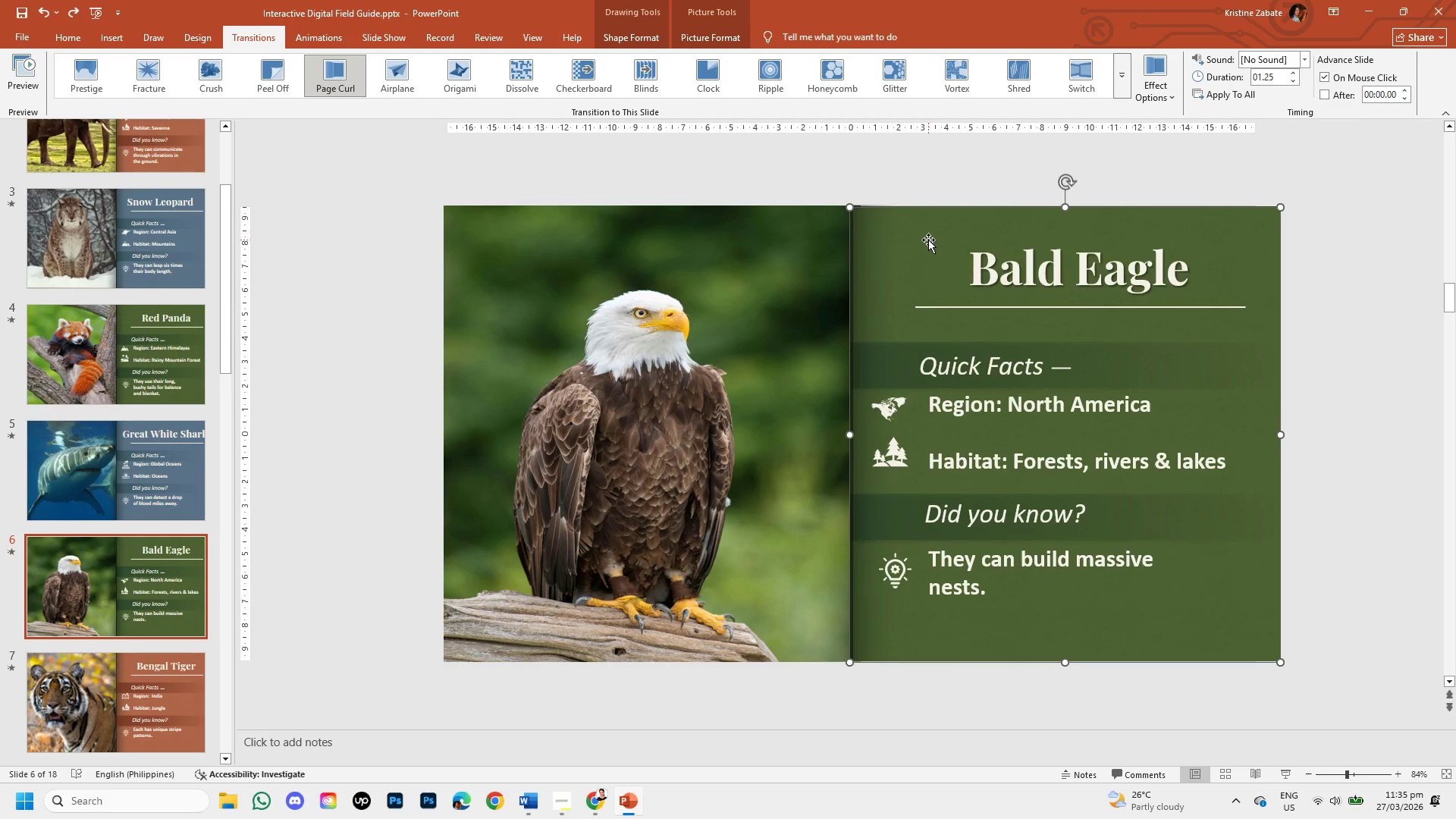 
left_click_drag(start_coordinate=[928, 240], to_coordinate=[929, 247])
 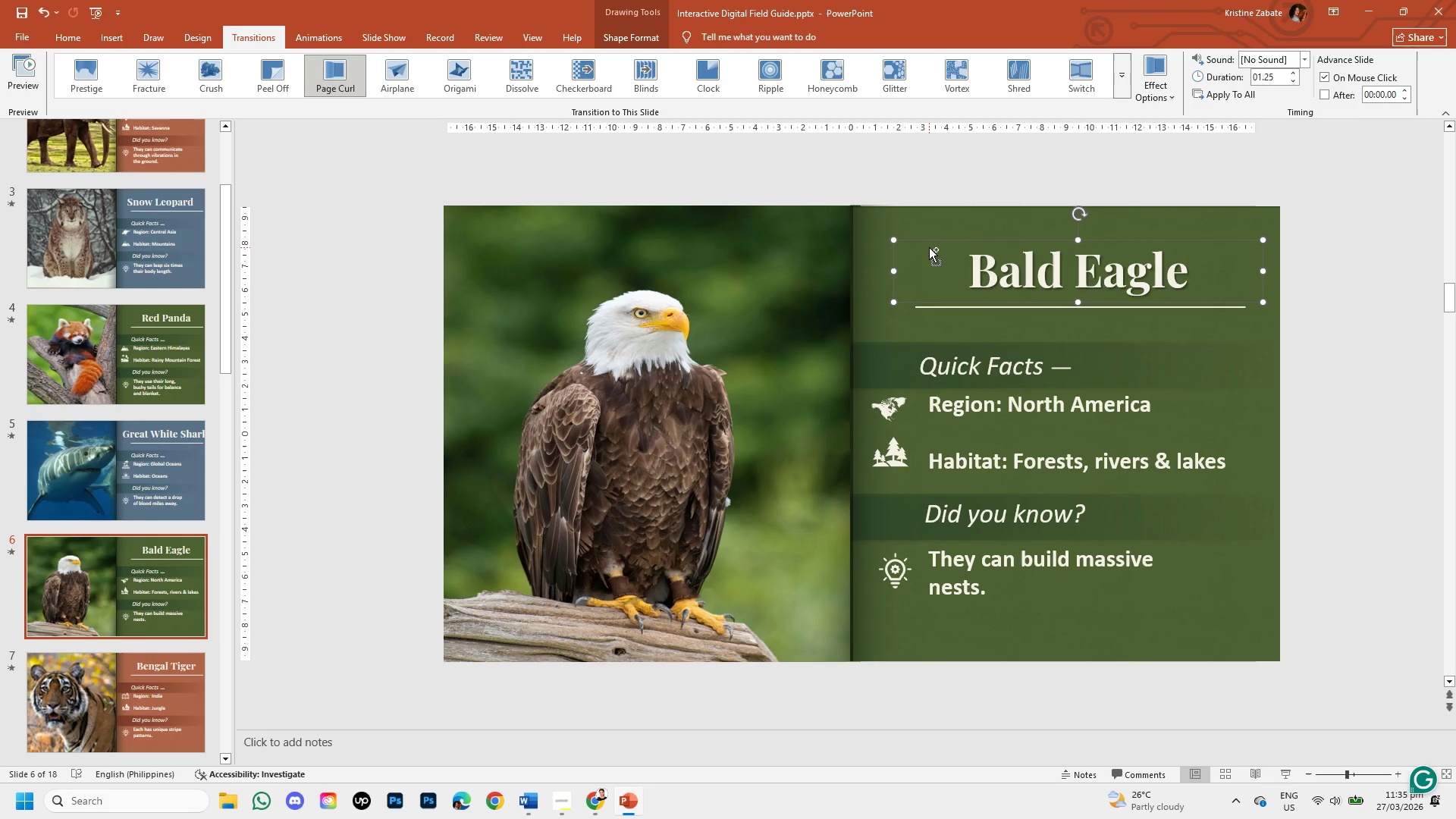 
key(Control+Z)
 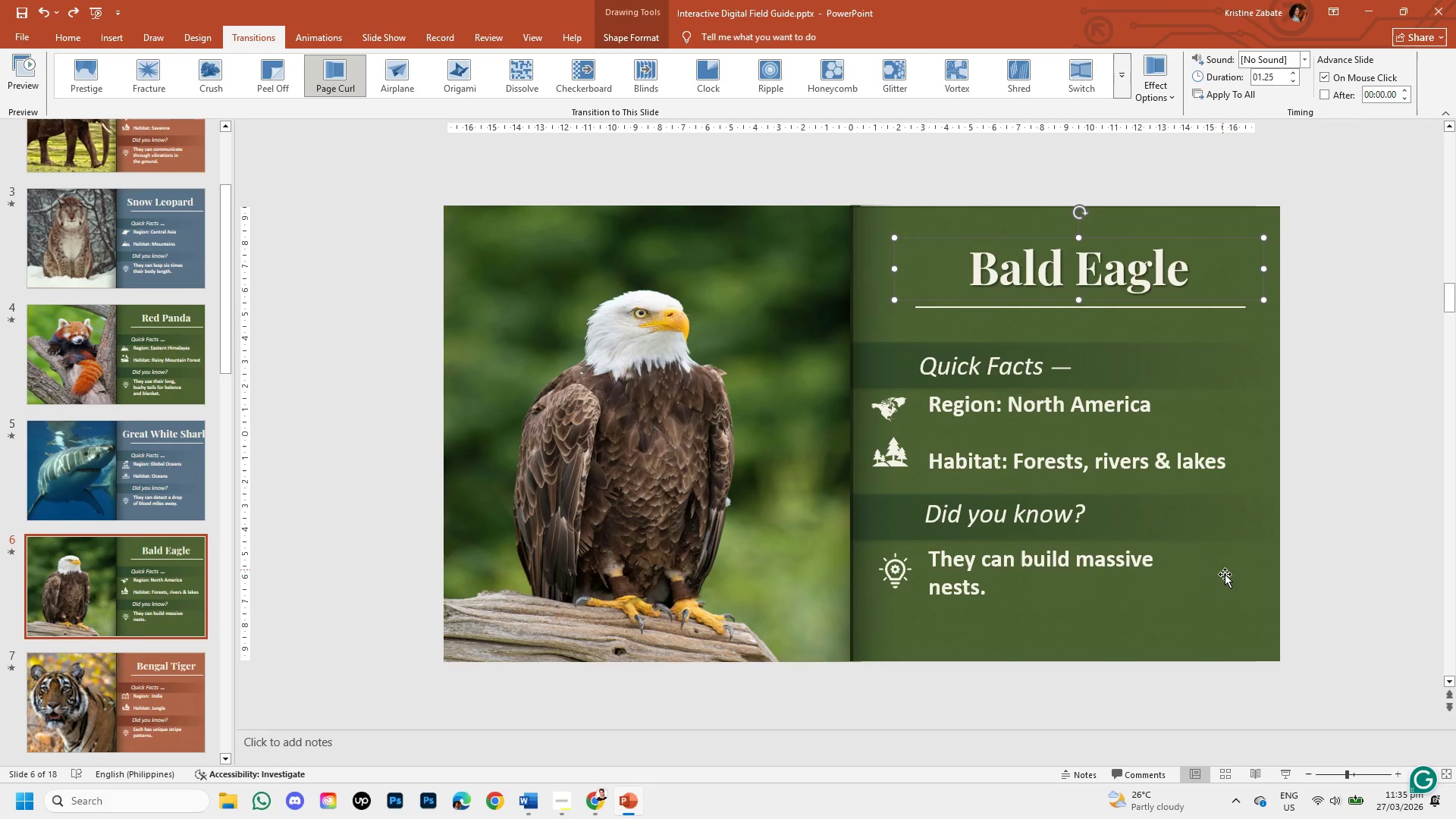 
left_click([1258, 632])
 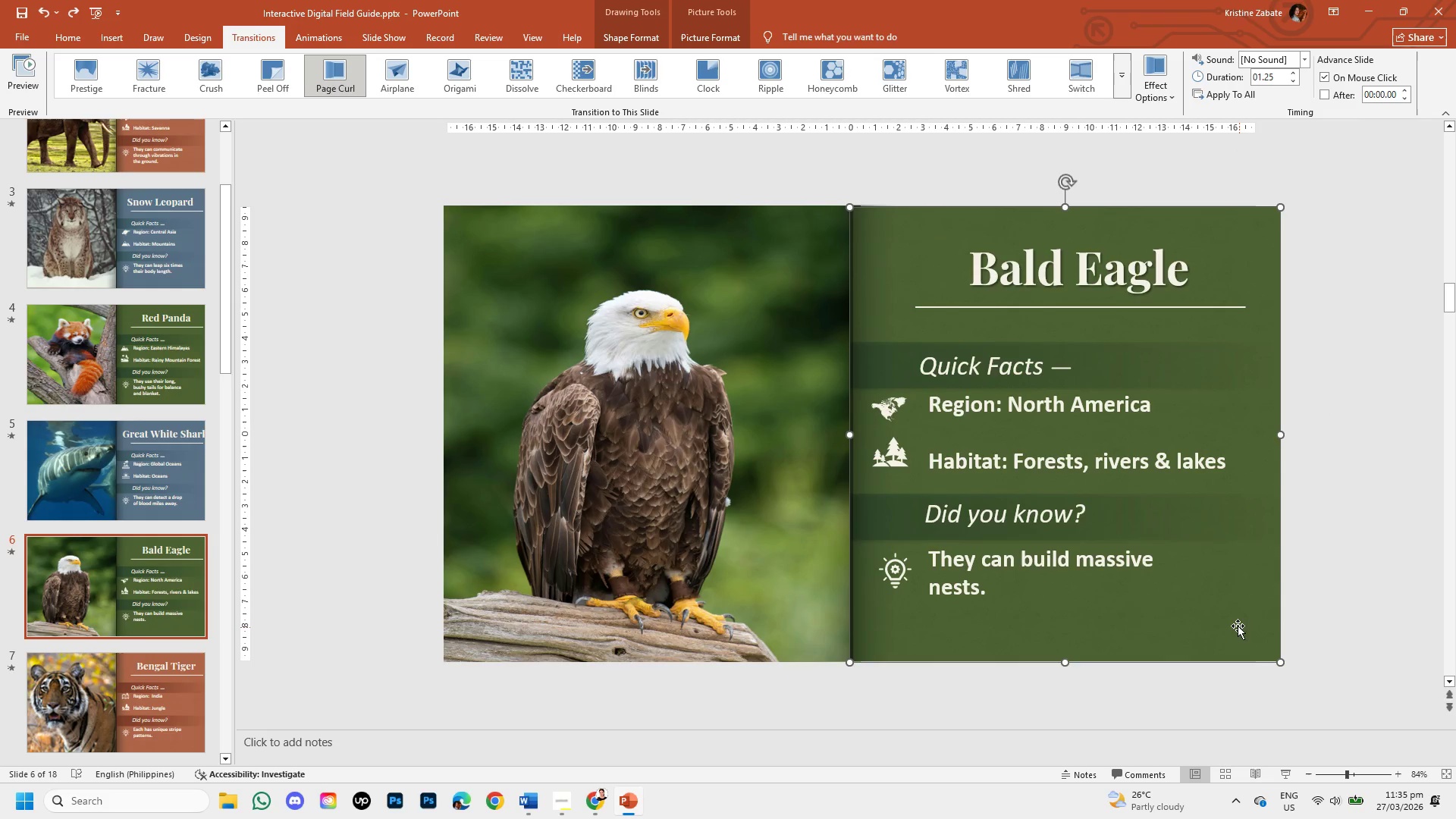 
left_click_drag(start_coordinate=[1235, 624], to_coordinate=[1250, 635])
 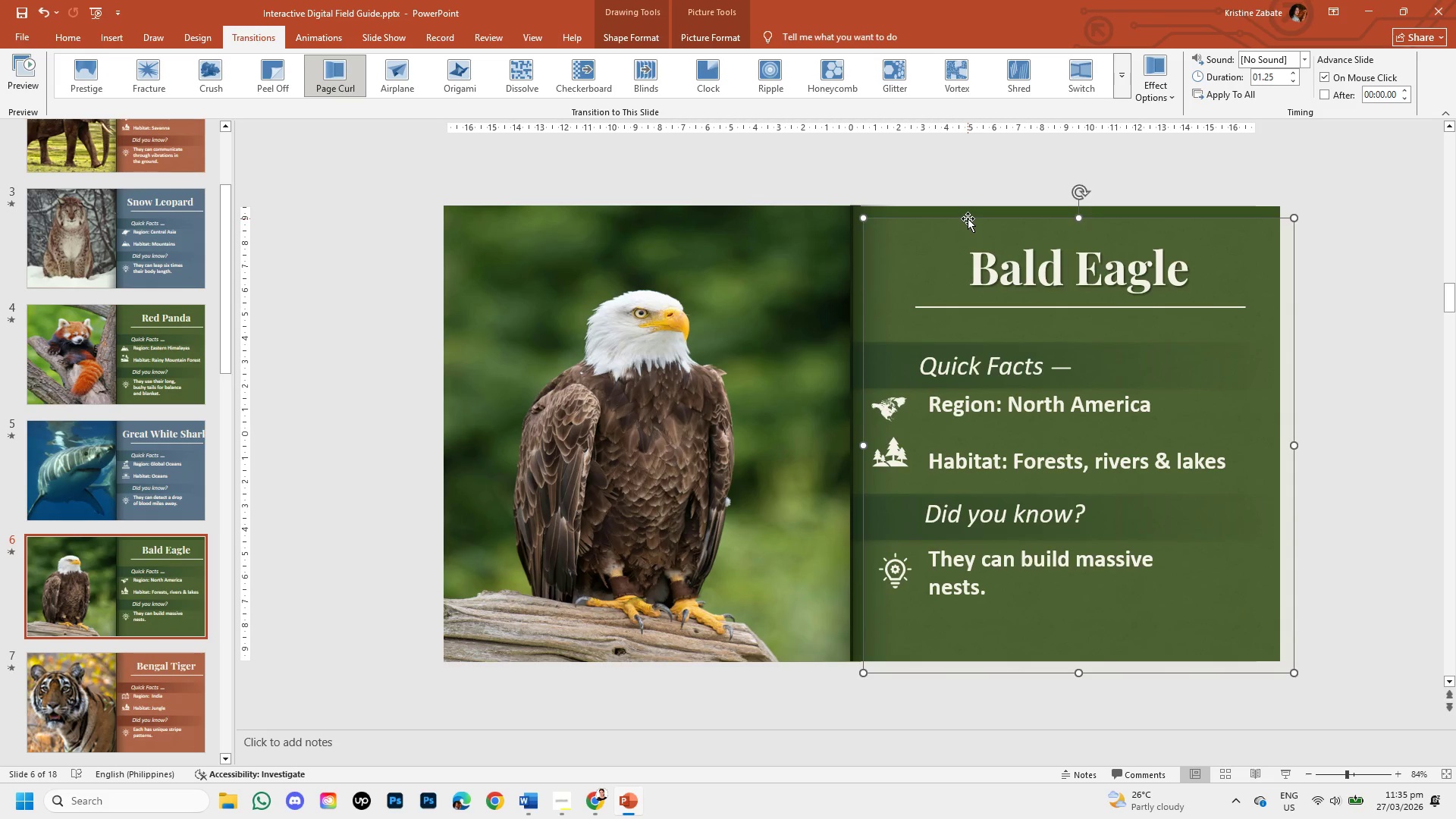 
left_click([965, 213])
 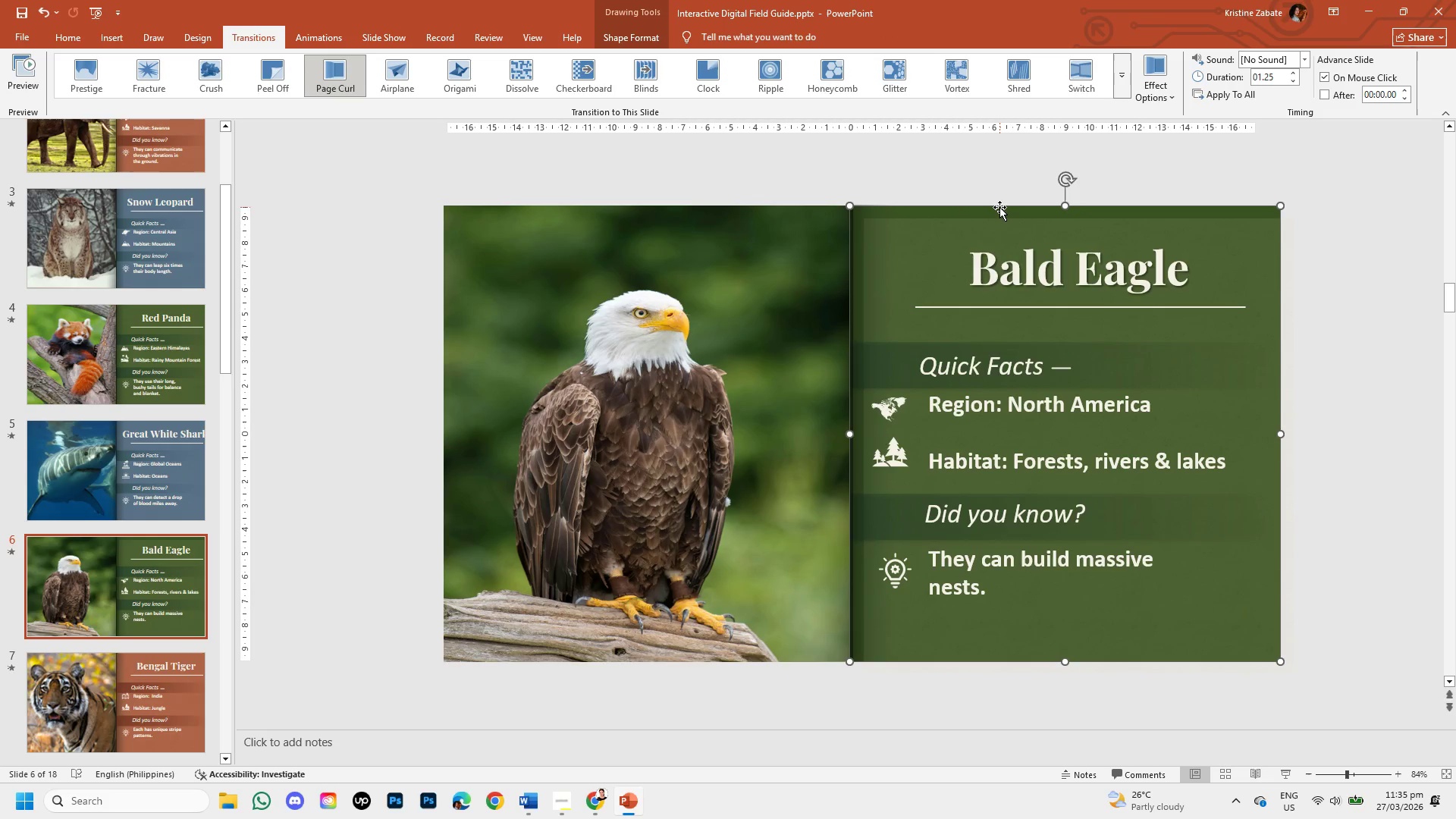 
hold_key(key=ShiftLeft, duration=0.45)
 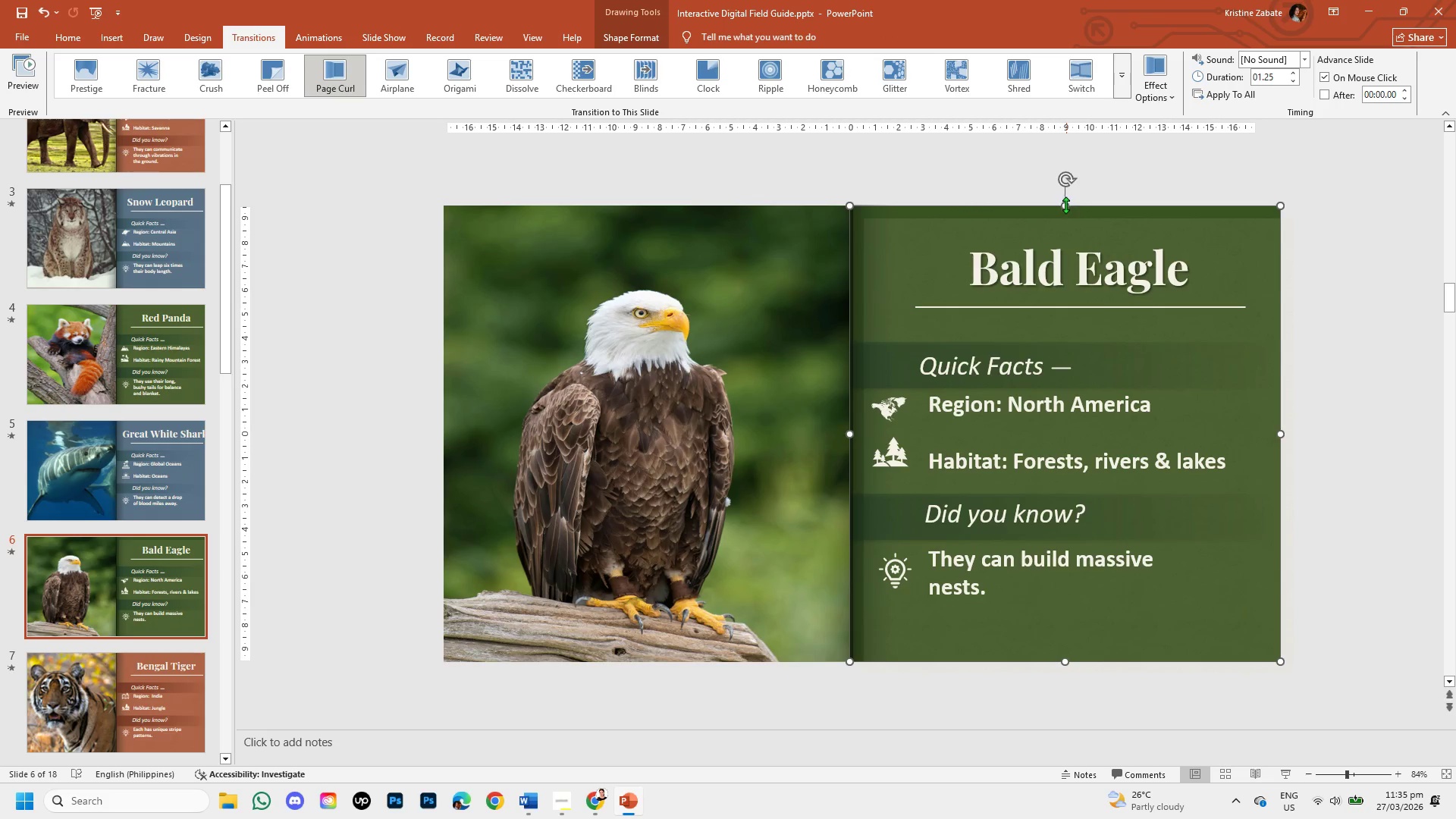 
left_click_drag(start_coordinate=[1064, 205], to_coordinate=[1059, 201])
 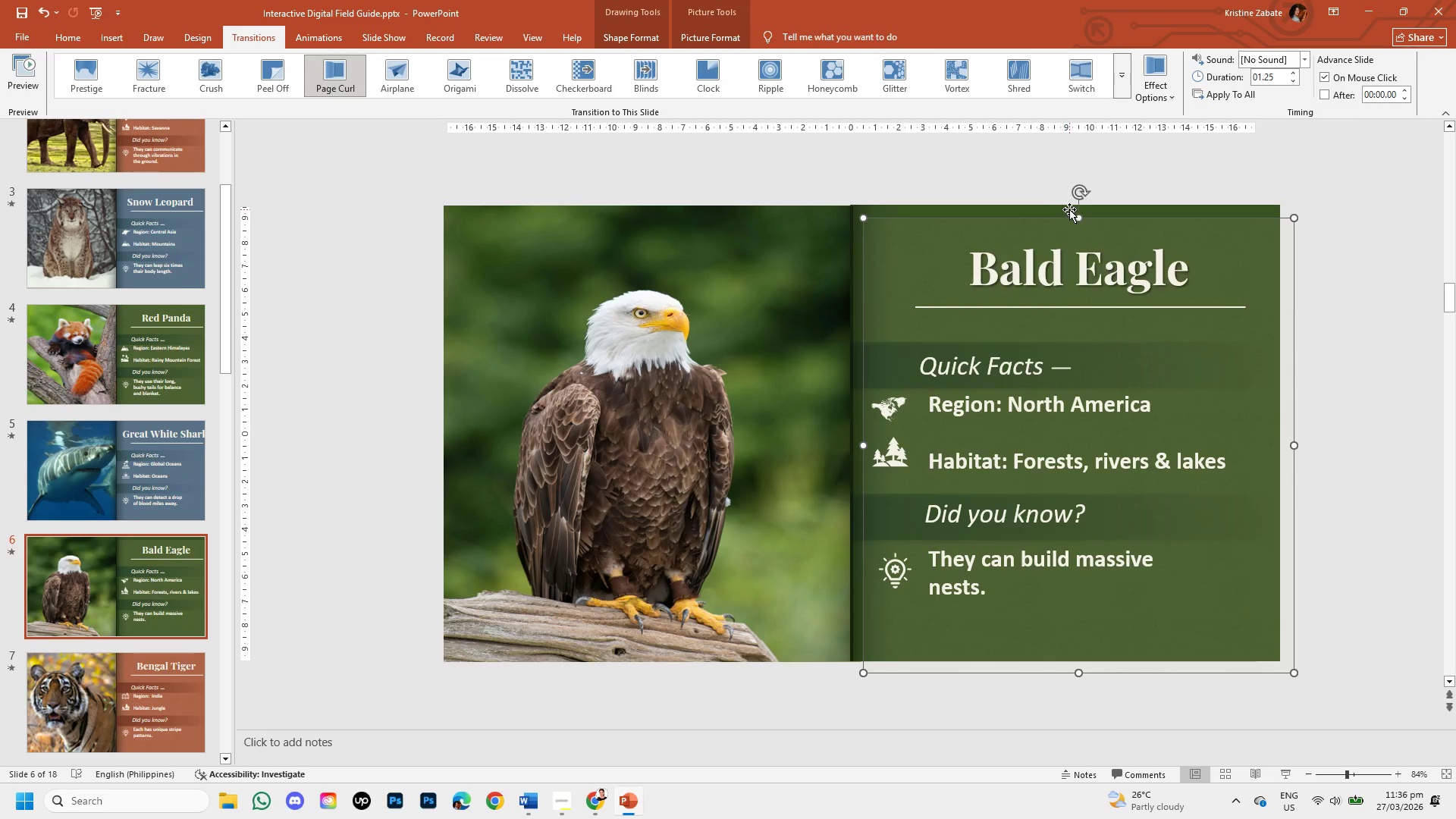 
left_click_drag(start_coordinate=[925, 237], to_coordinate=[914, 215])
 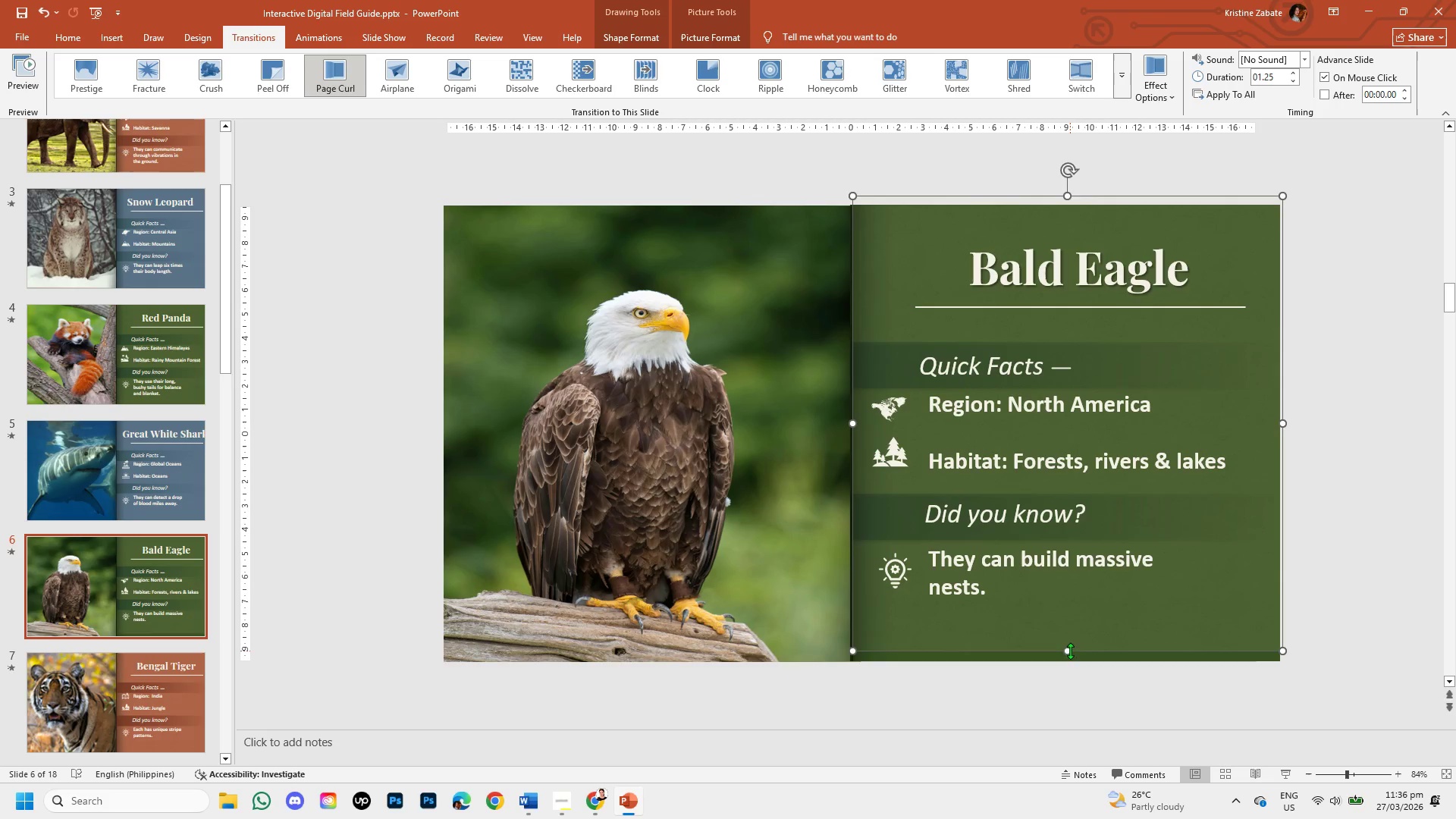 
left_click_drag(start_coordinate=[1066, 649], to_coordinate=[1072, 656])
 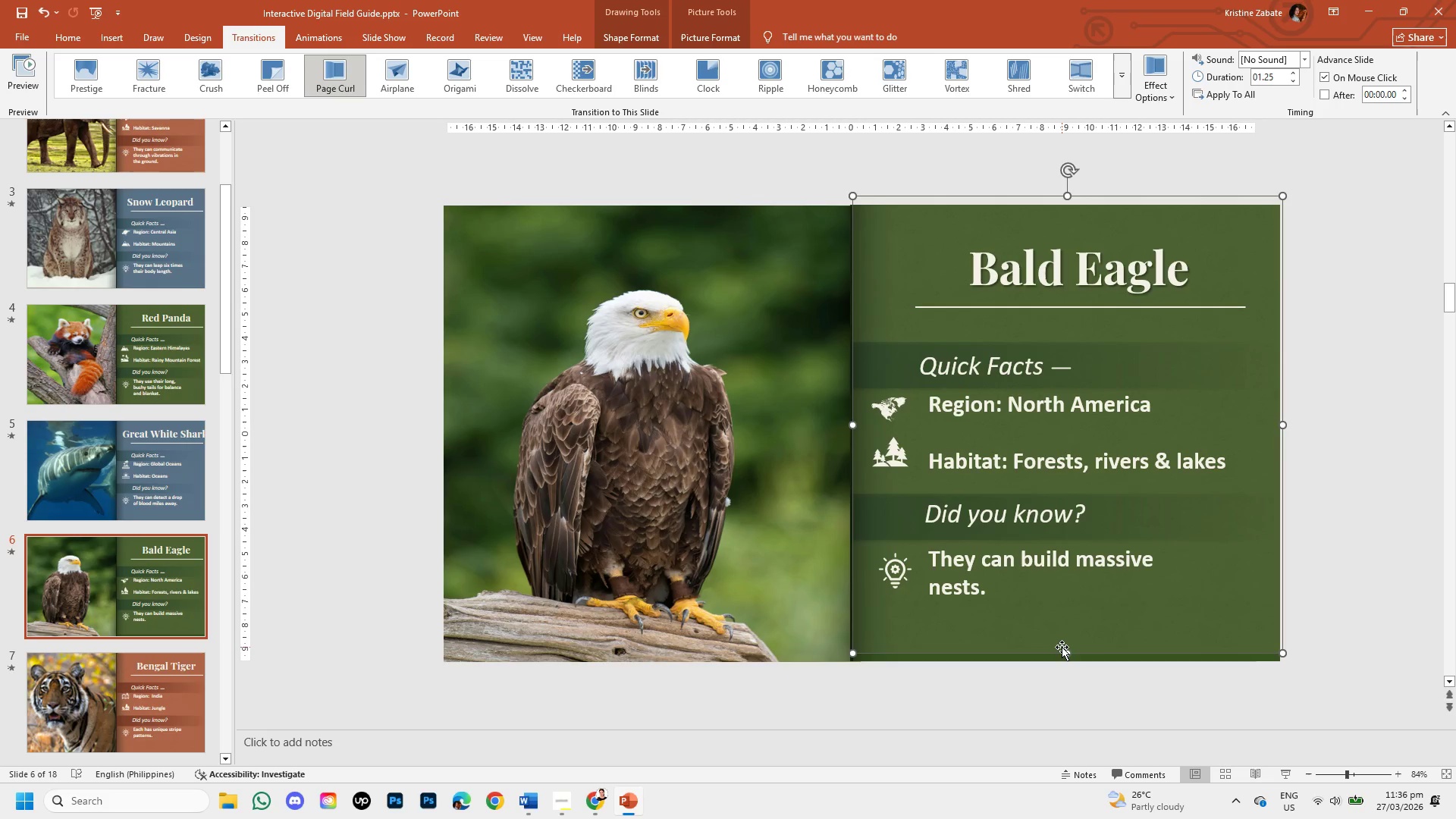 
left_click_drag(start_coordinate=[1067, 651], to_coordinate=[1071, 657])
 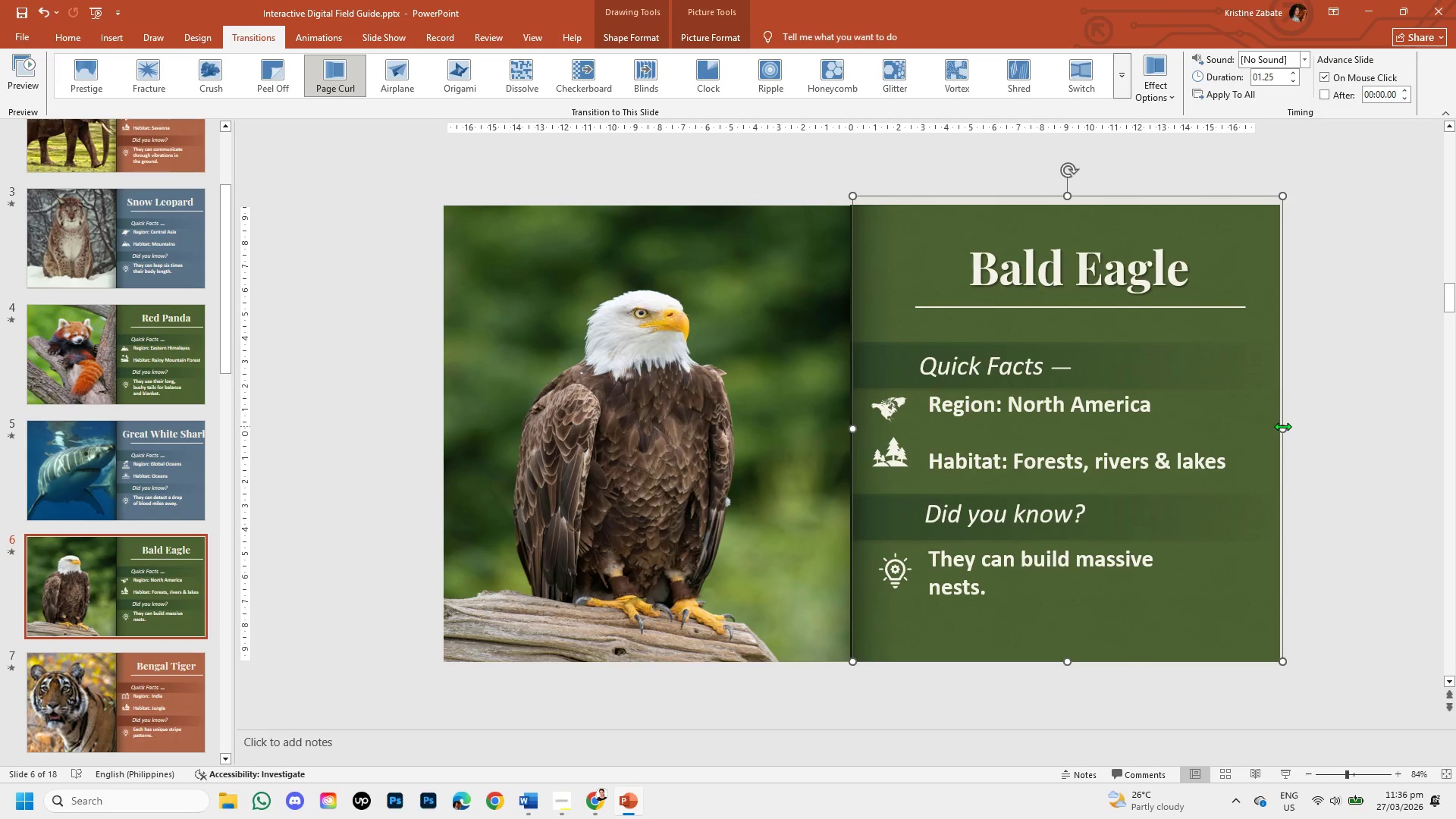 
left_click([1320, 515])
 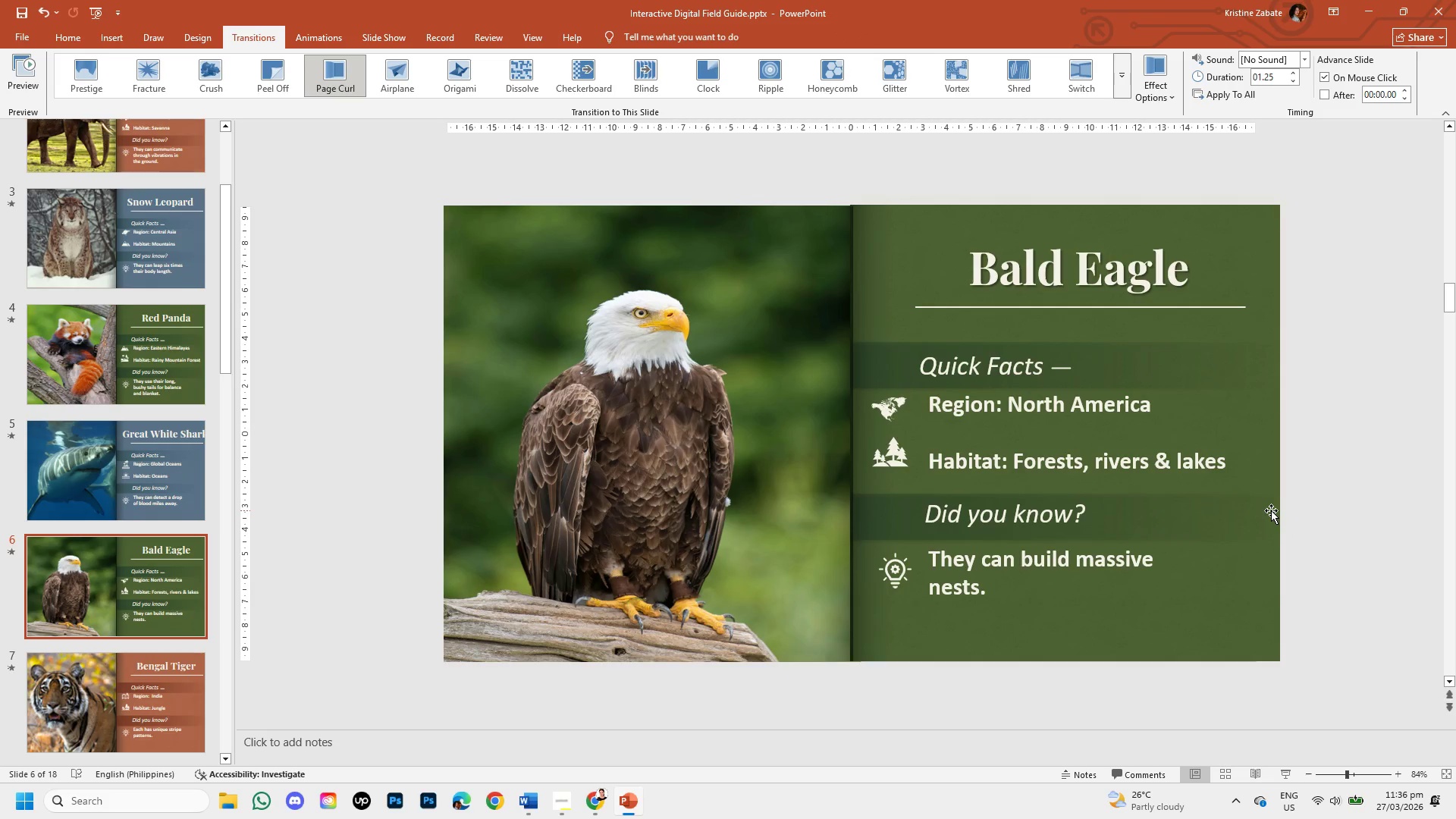 
wait(29.52)
 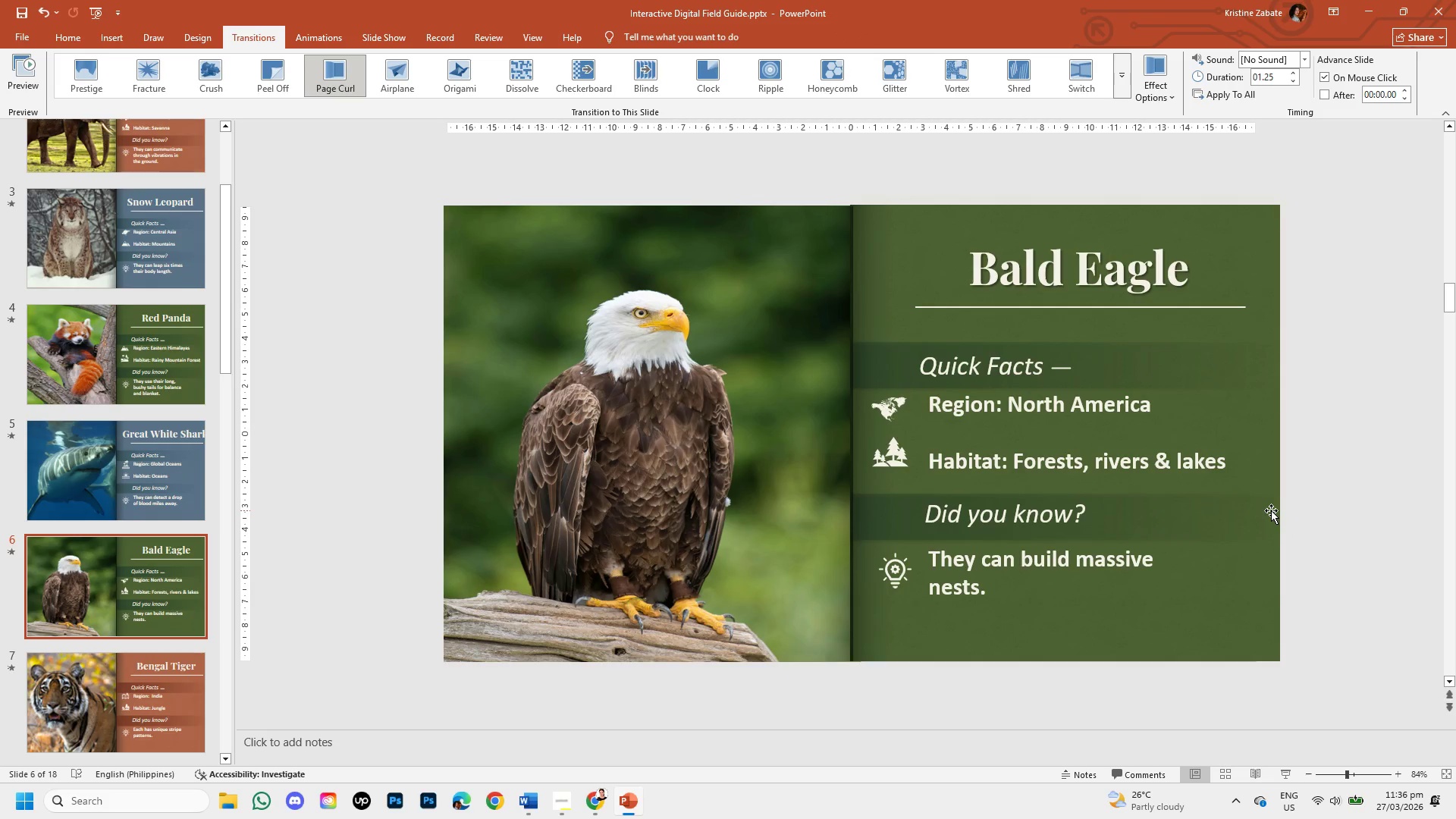 
scroll: coordinate [1212, 505], scroll_direction: down, amount: 1.0
 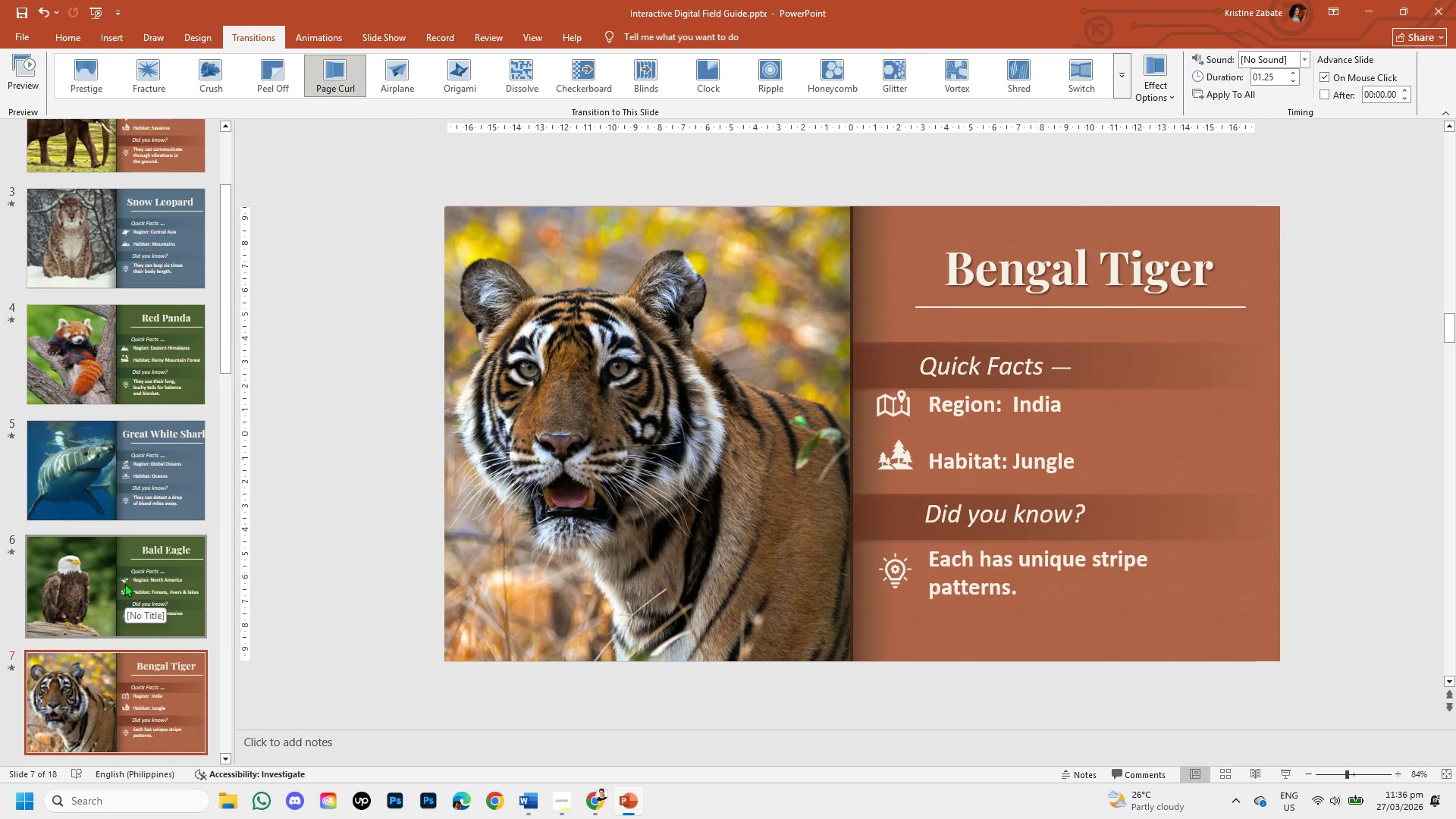 
left_click([133, 560])
 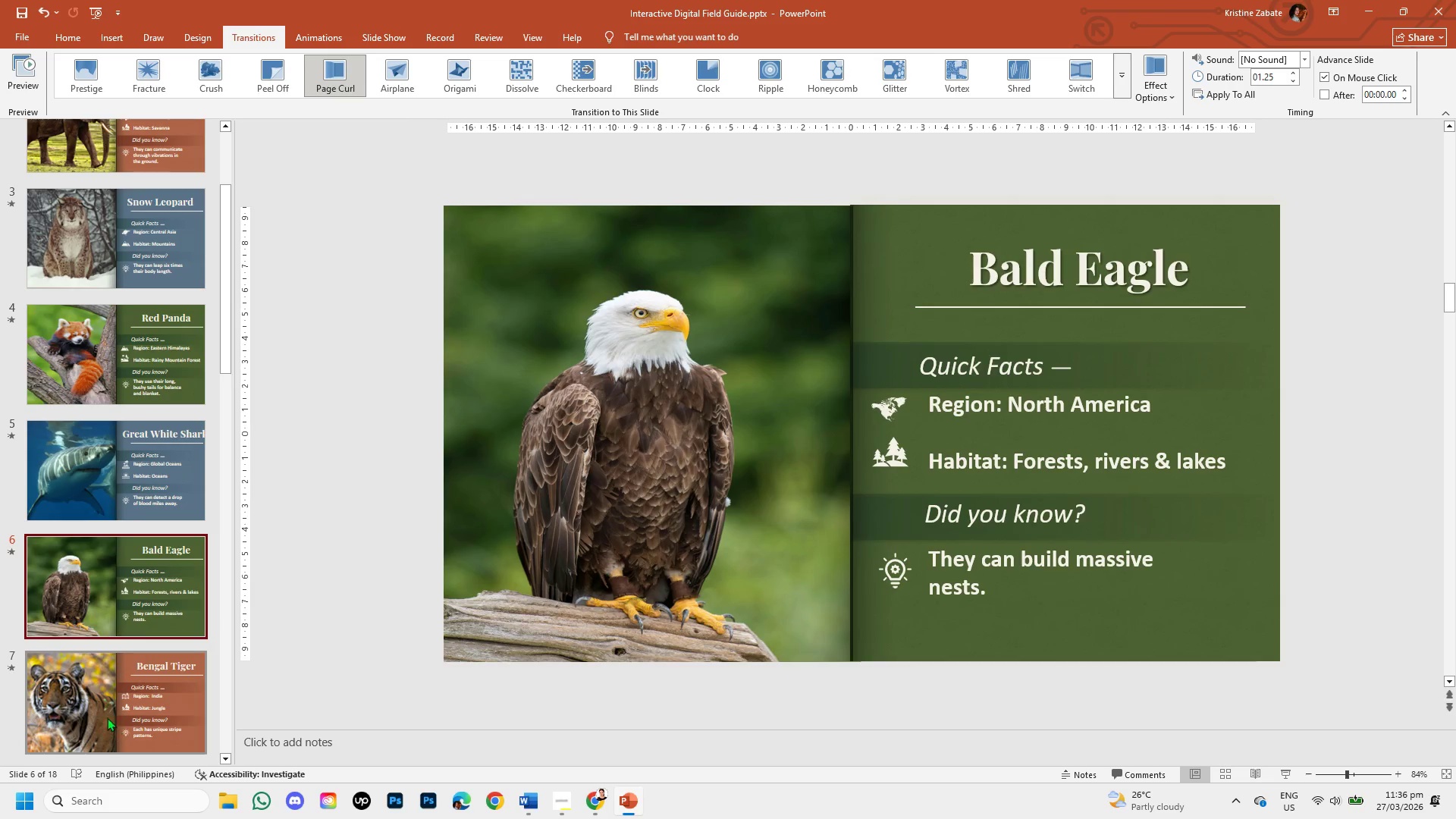 
left_click([98, 707])
 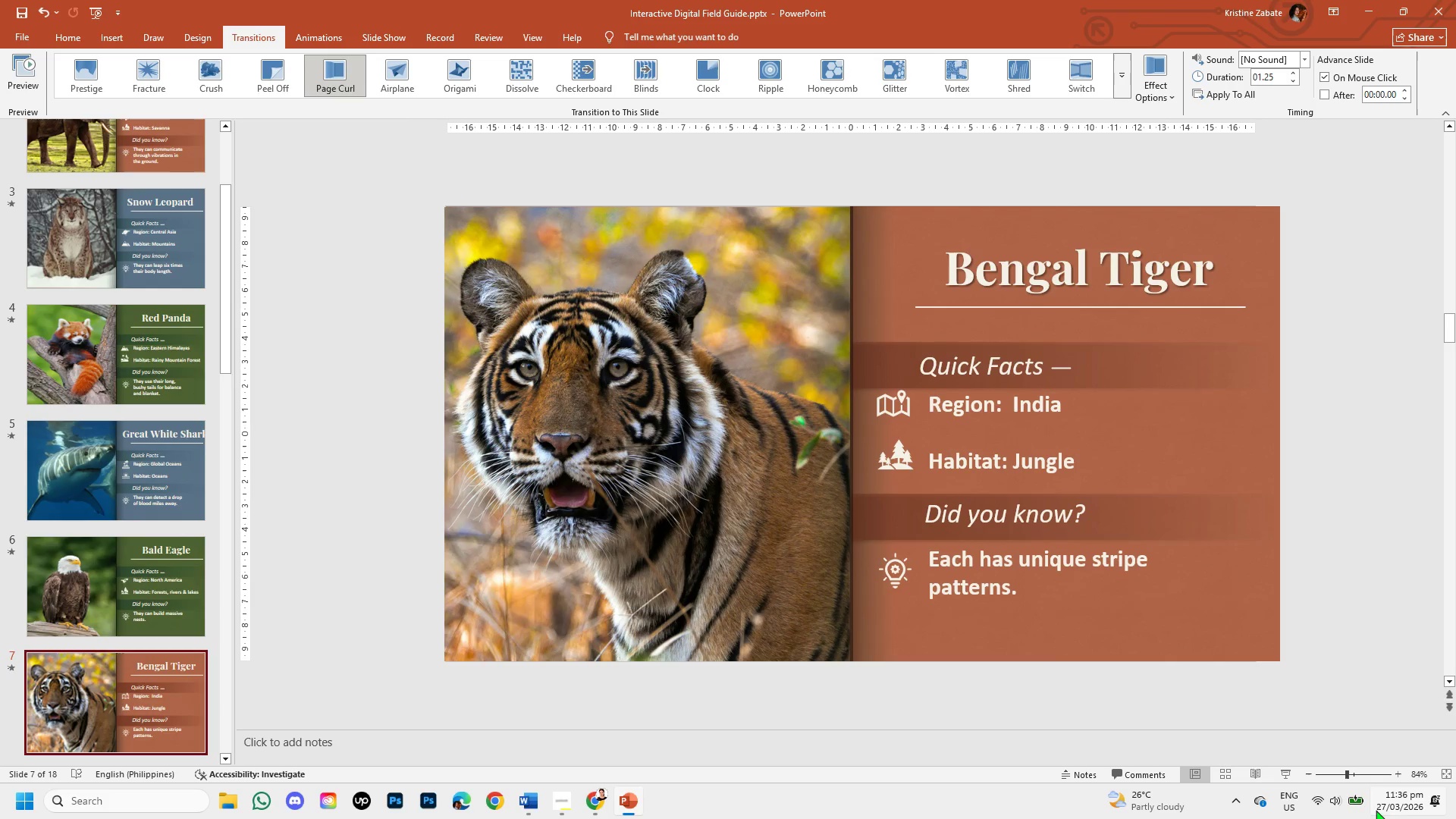 
left_click([1370, 775])
 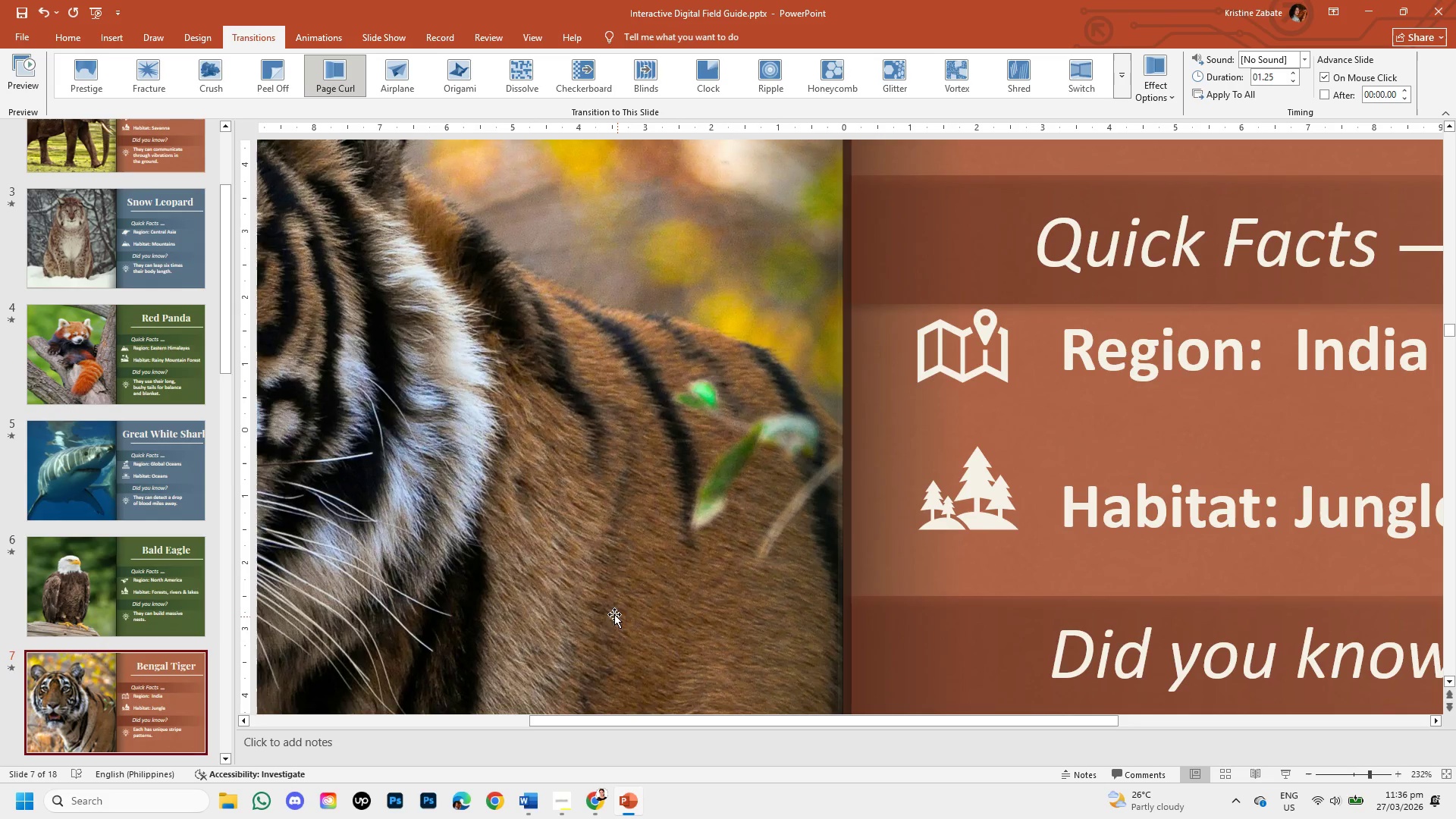 
left_click([546, 569])
 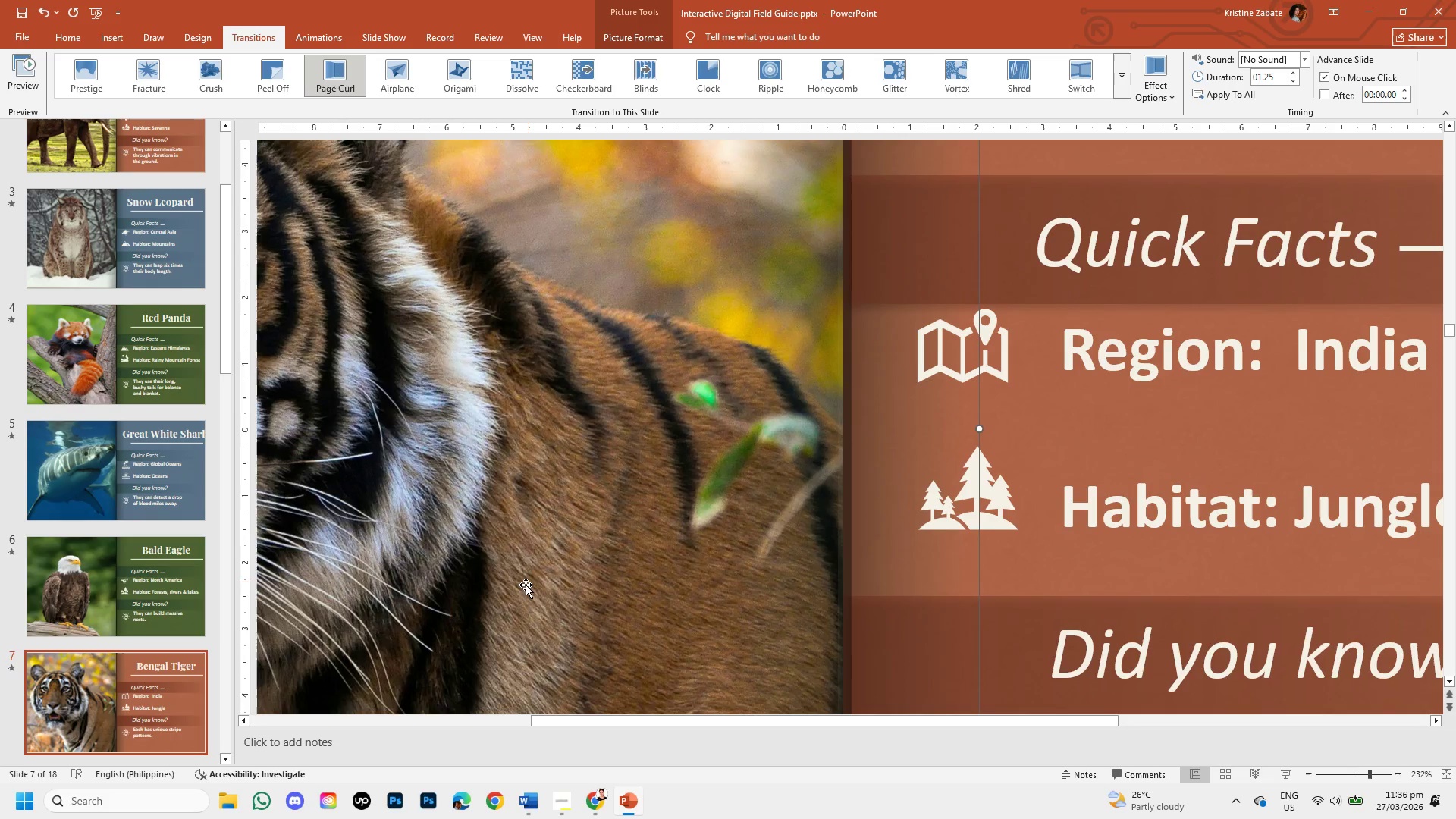 
scroll: coordinate [513, 571], scroll_direction: down, amount: 25.0
 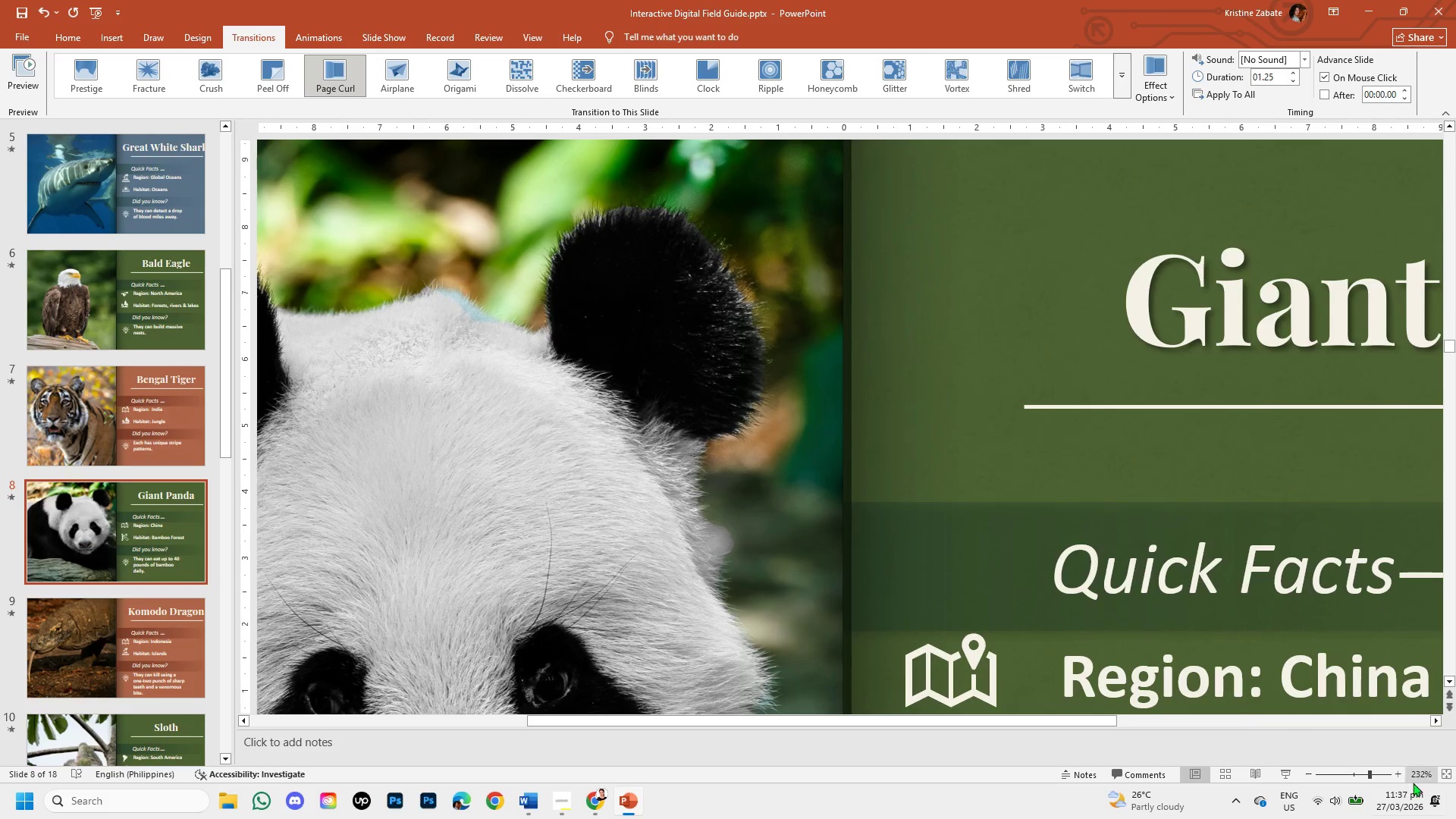 
left_click([1343, 774])
 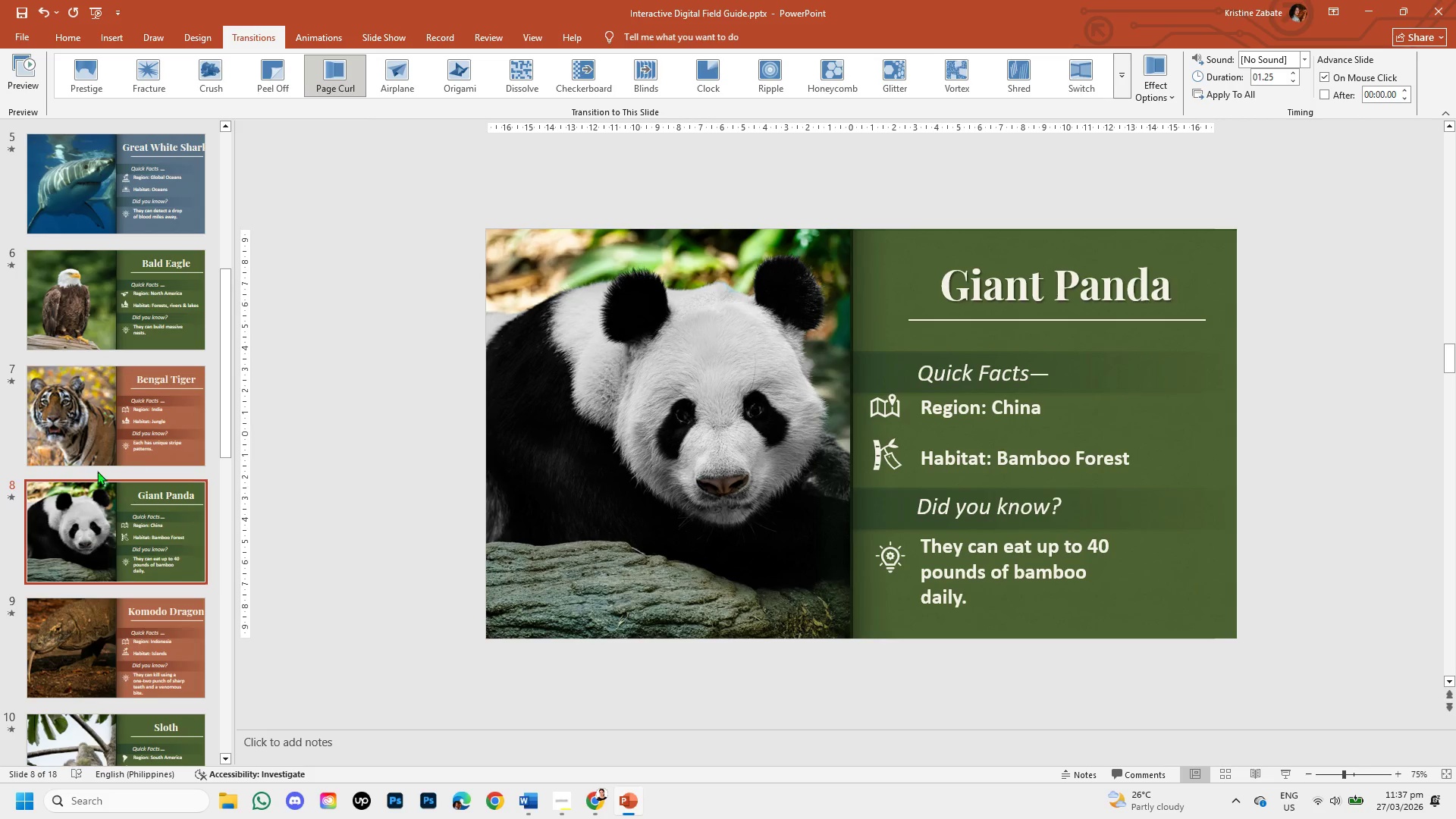 
left_click([50, 421])
 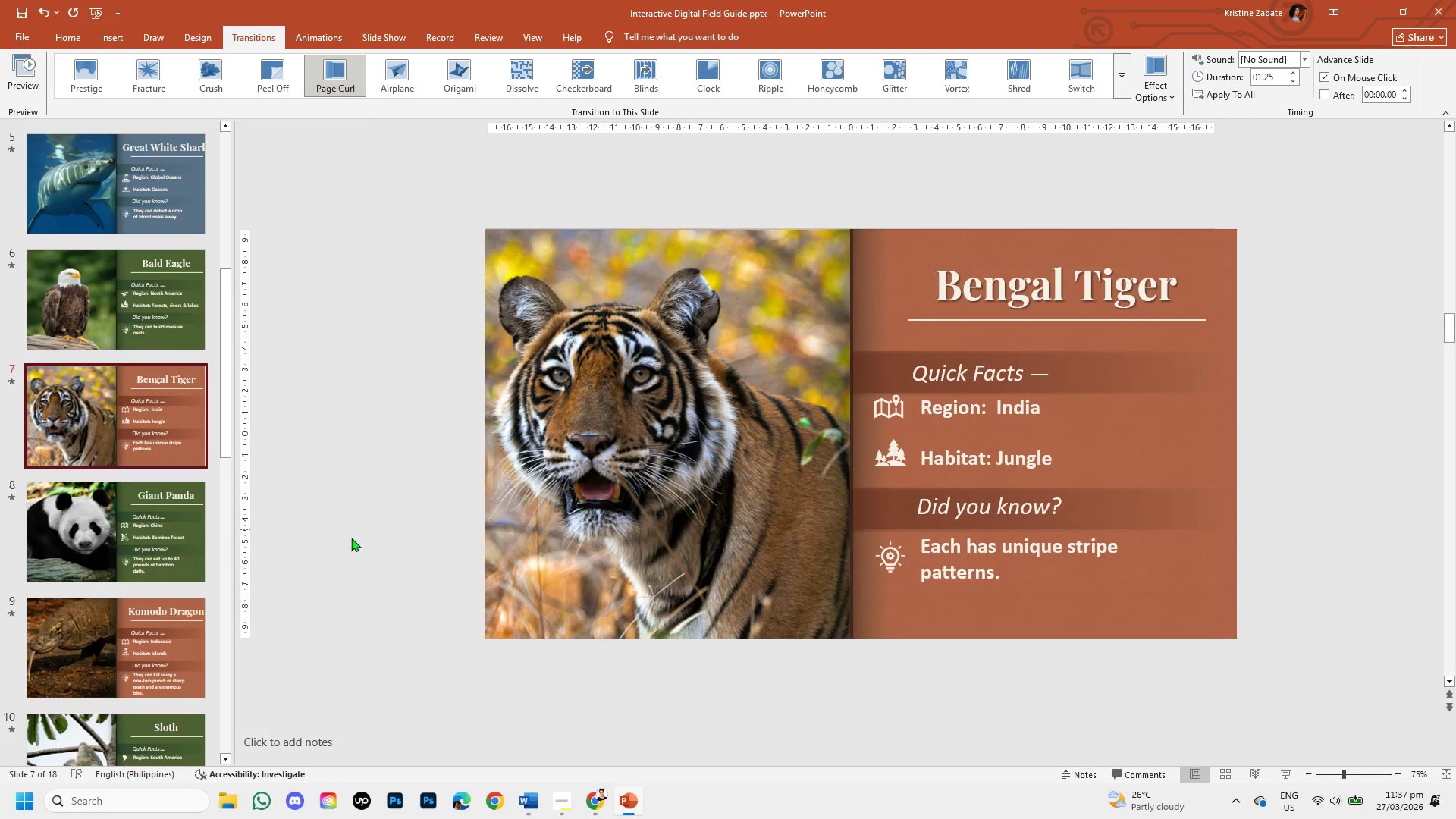 
left_click([118, 629])
 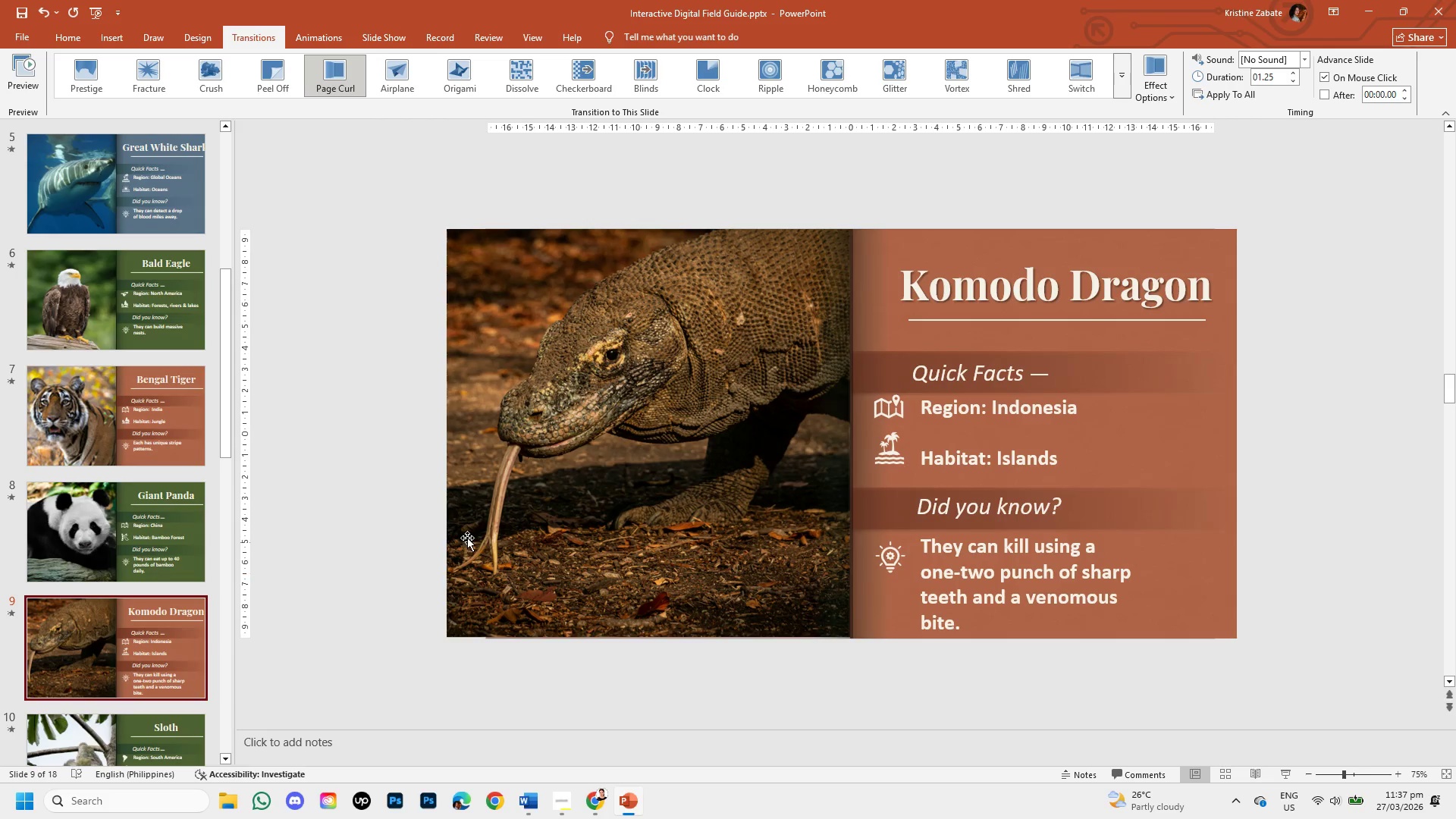 
left_click([579, 510])
 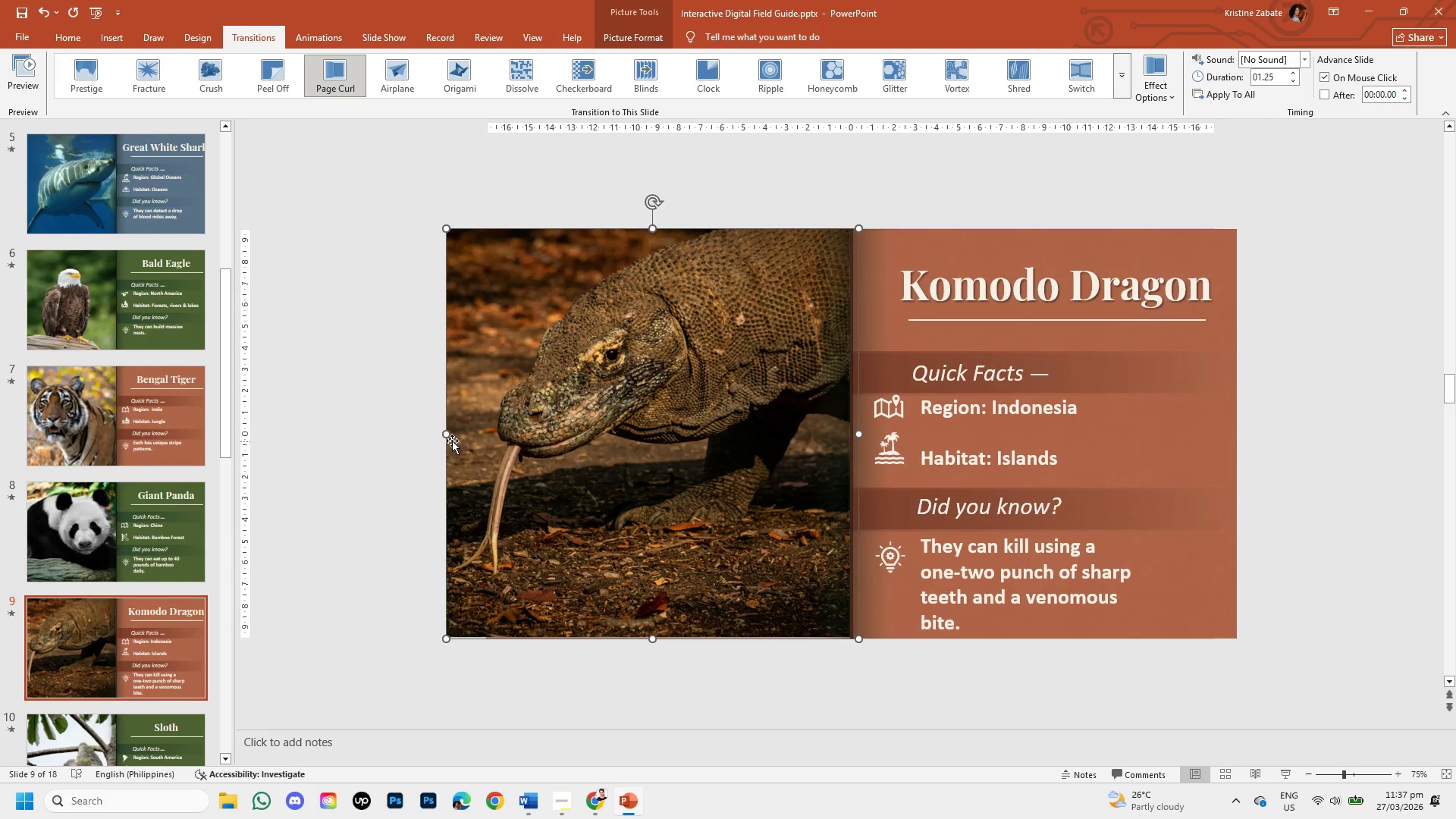 
left_click_drag(start_coordinate=[445, 435], to_coordinate=[486, 442])
 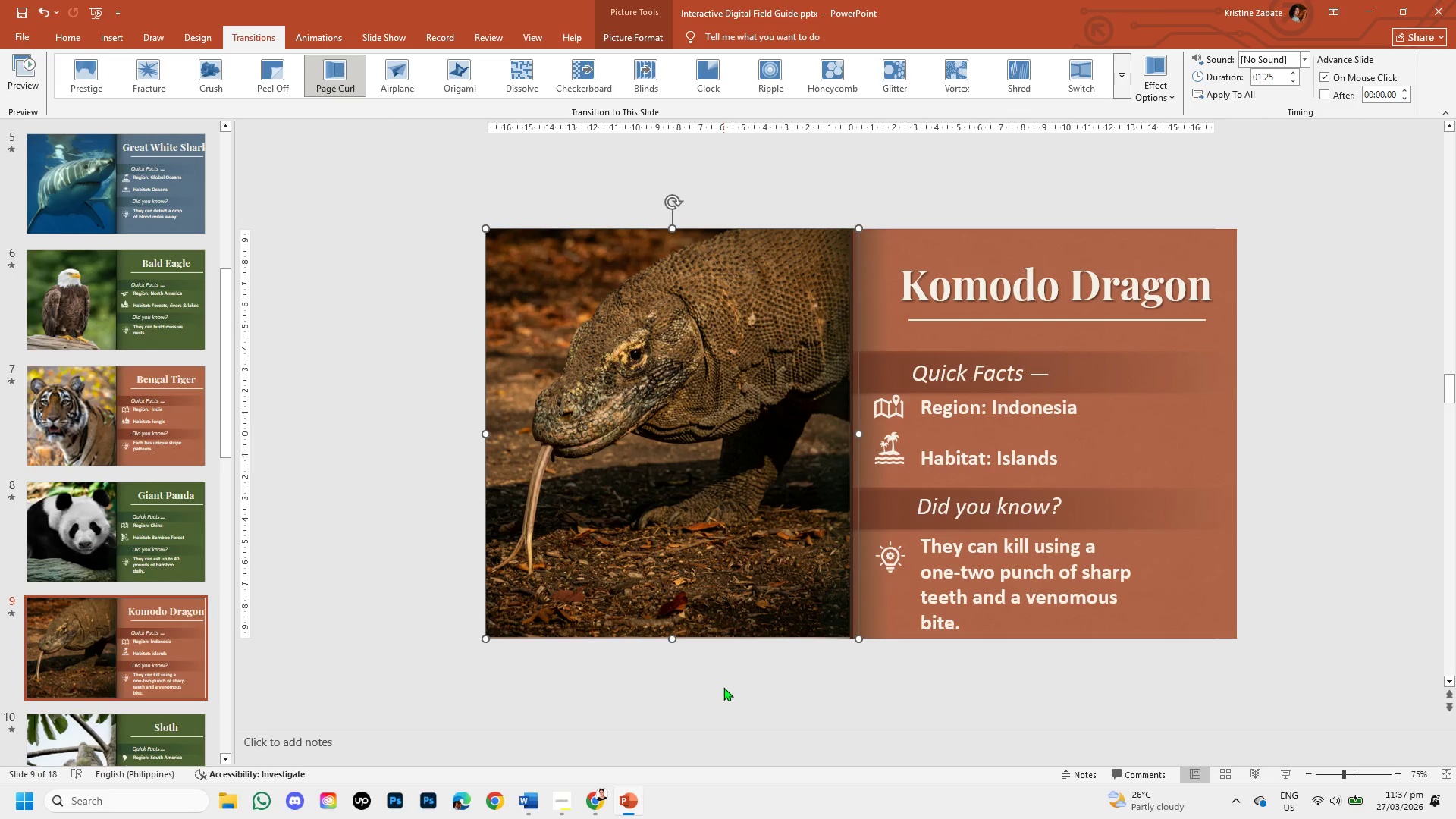 
wait(6.64)
 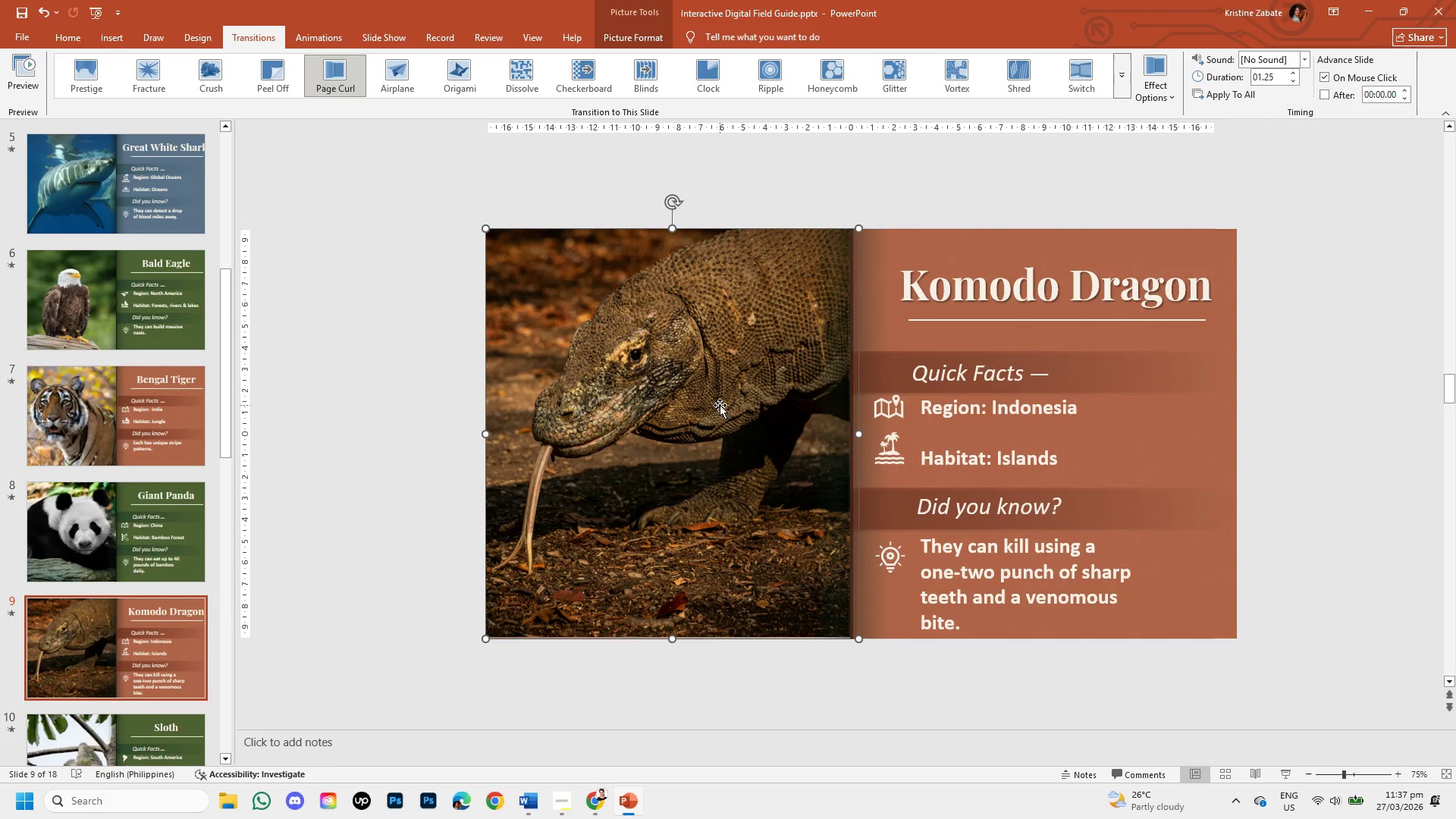 
left_click_drag(start_coordinate=[670, 639], to_coordinate=[671, 646])
 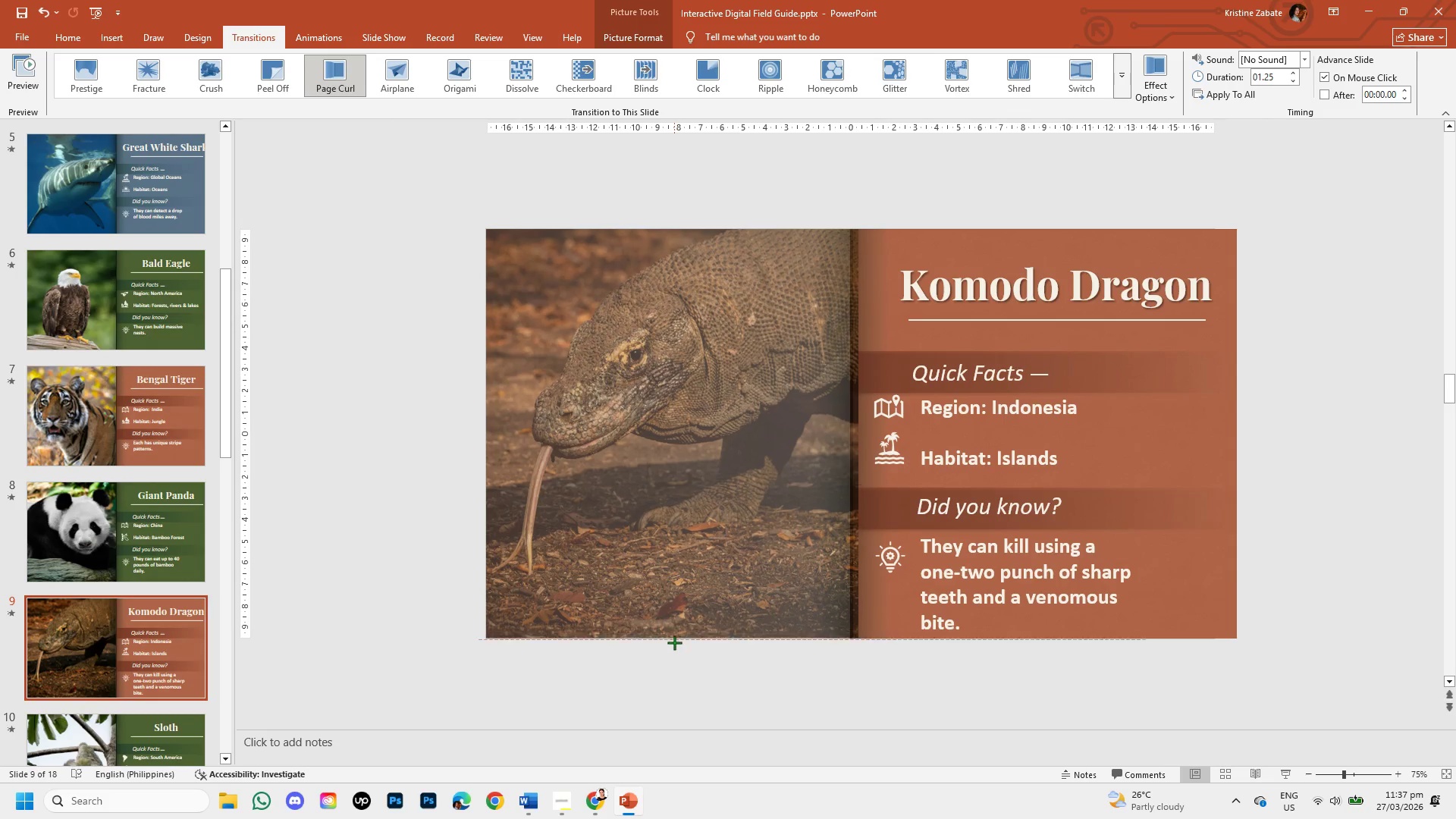 
wait(5.44)
 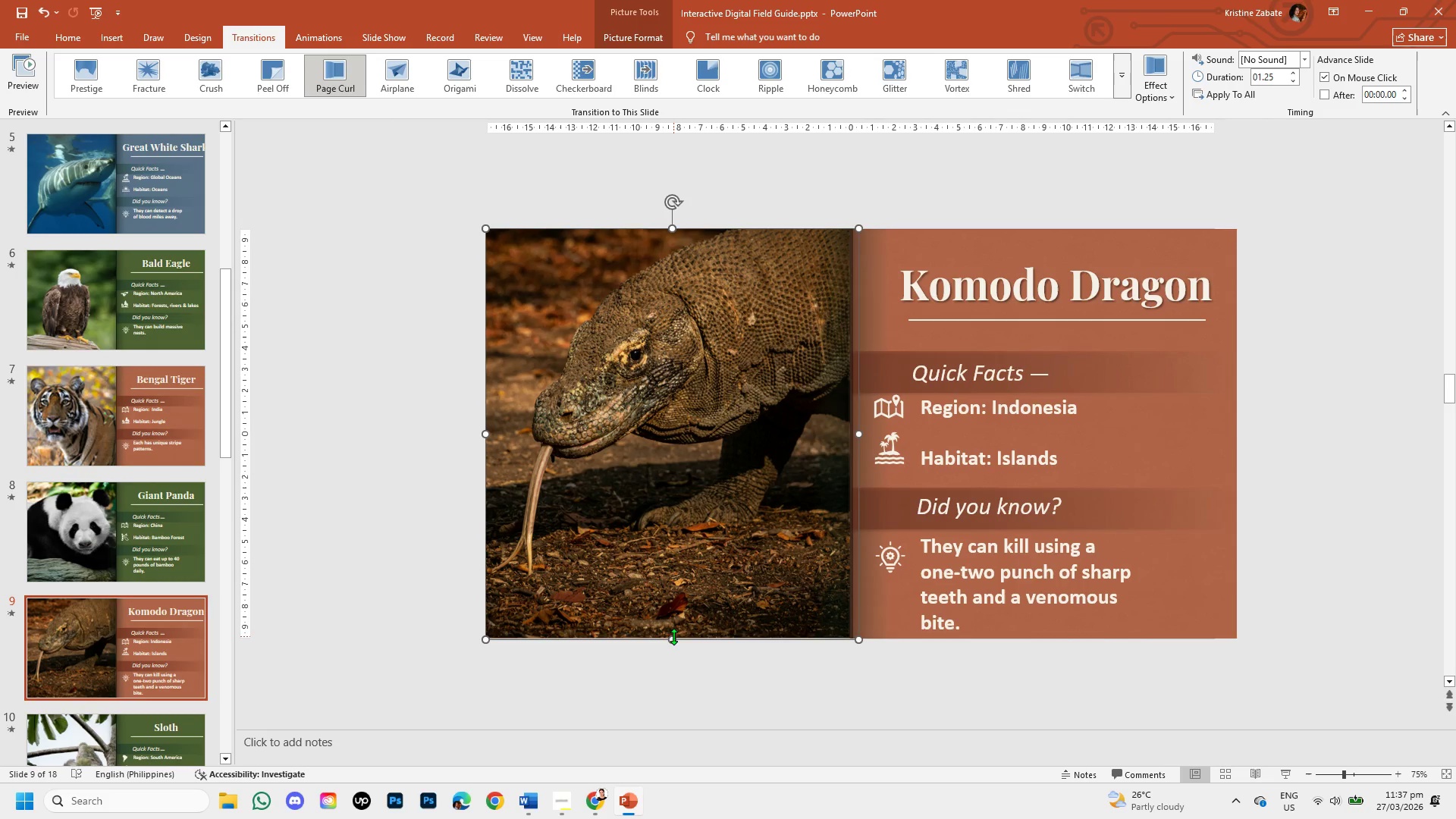 
left_click([695, 676])
 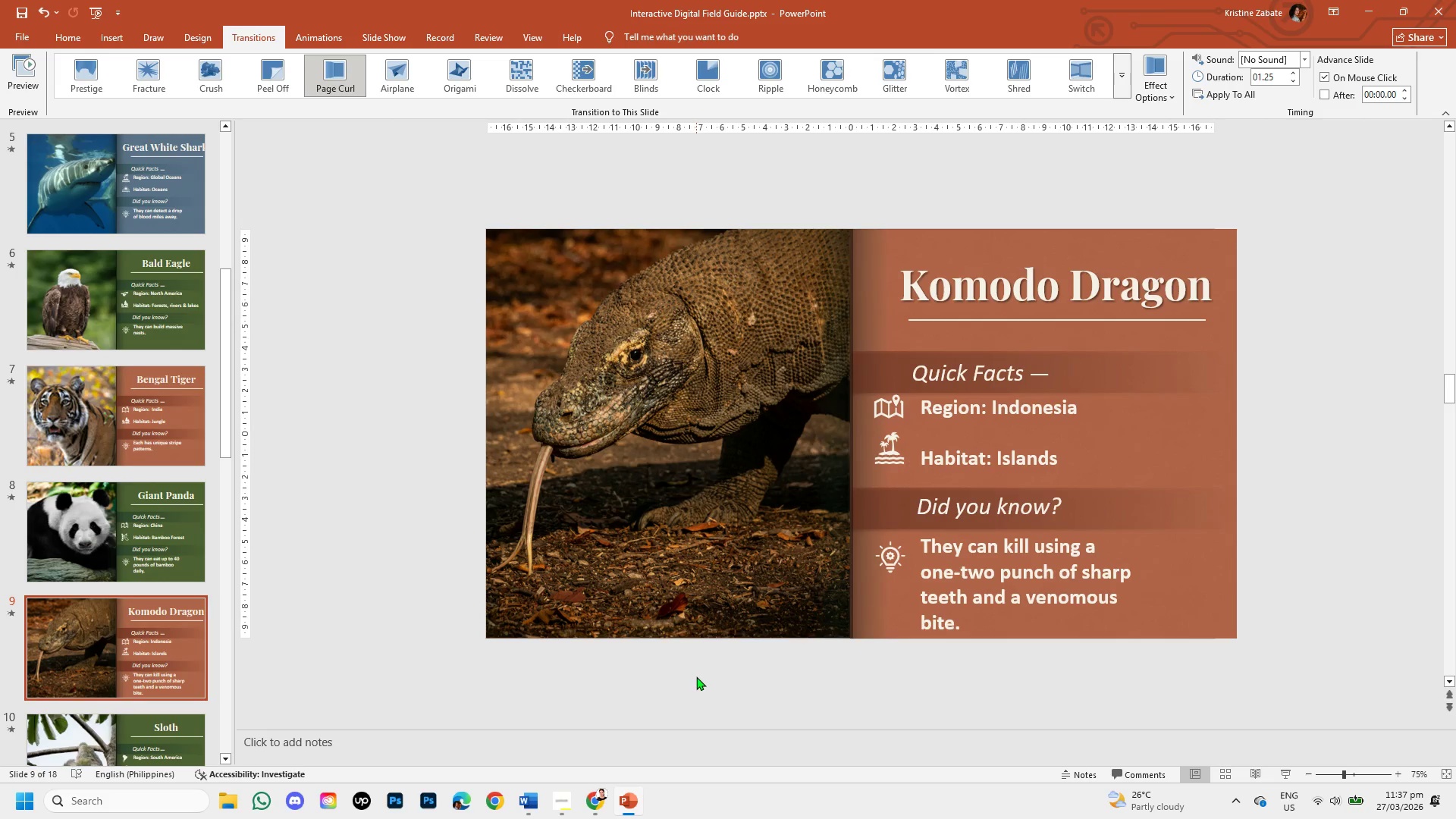 
left_click([334, 459])
 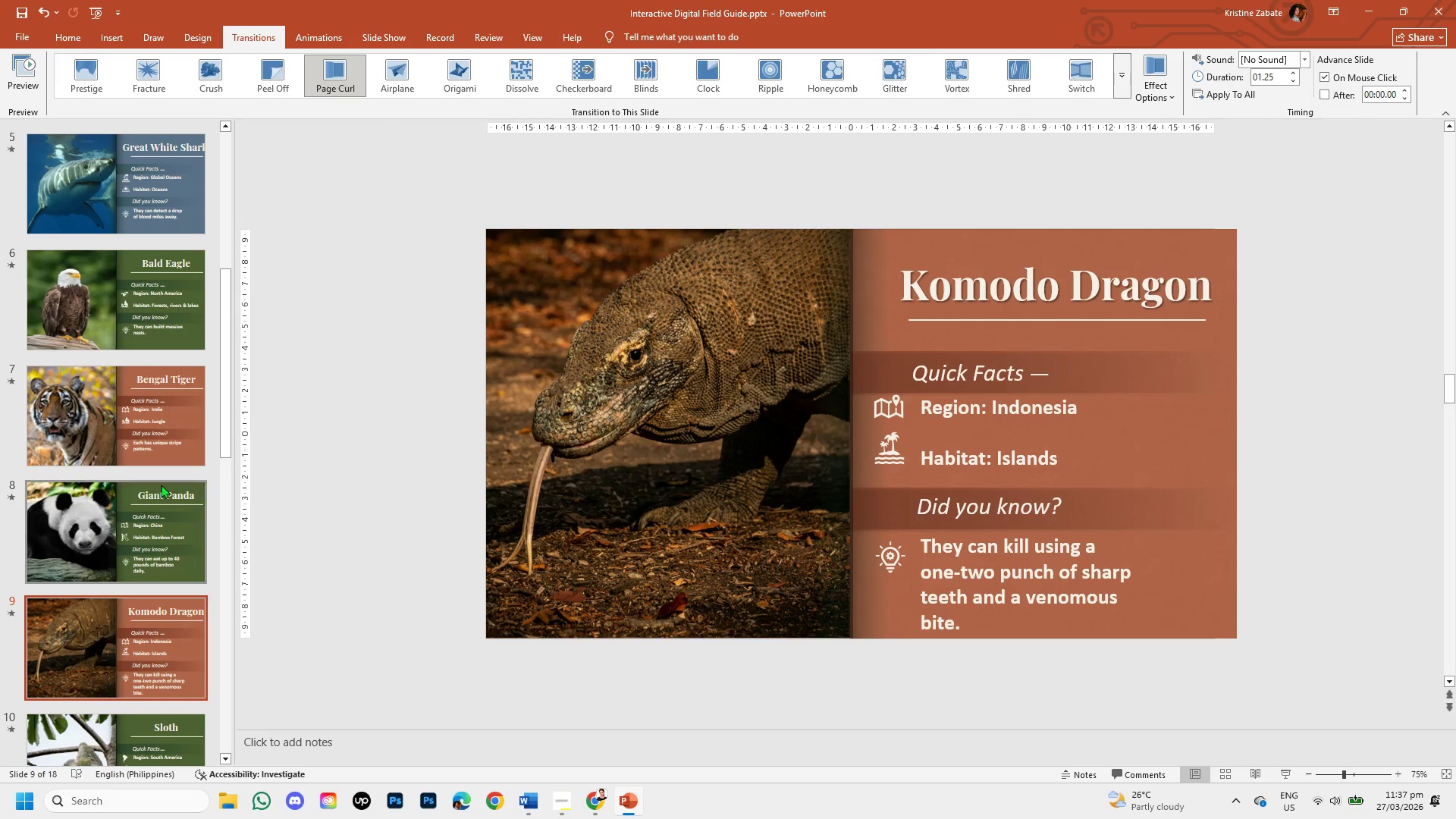 
left_click([127, 431])
 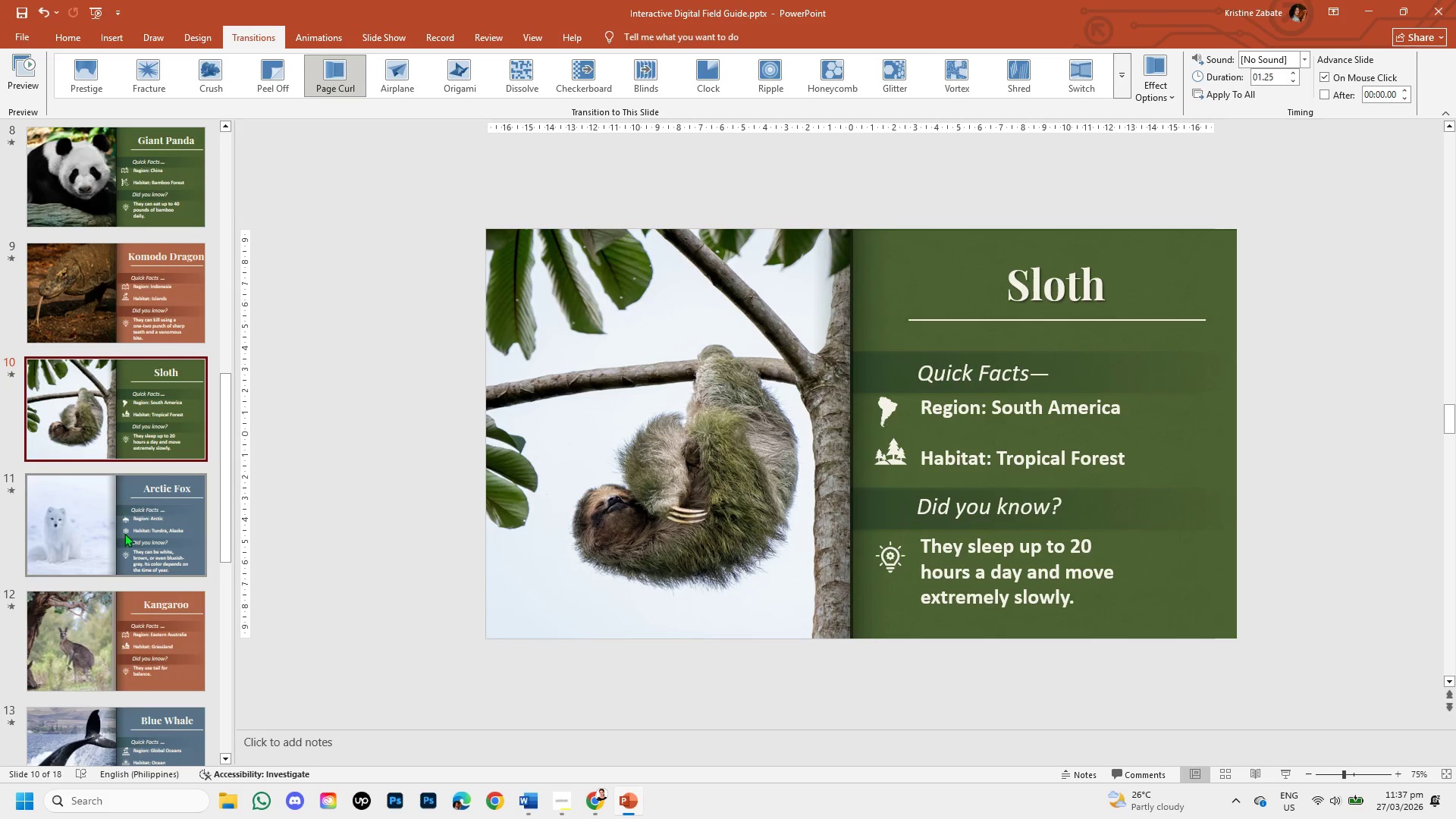 
scroll: coordinate [127, 579], scroll_direction: down, amount: 2.0
 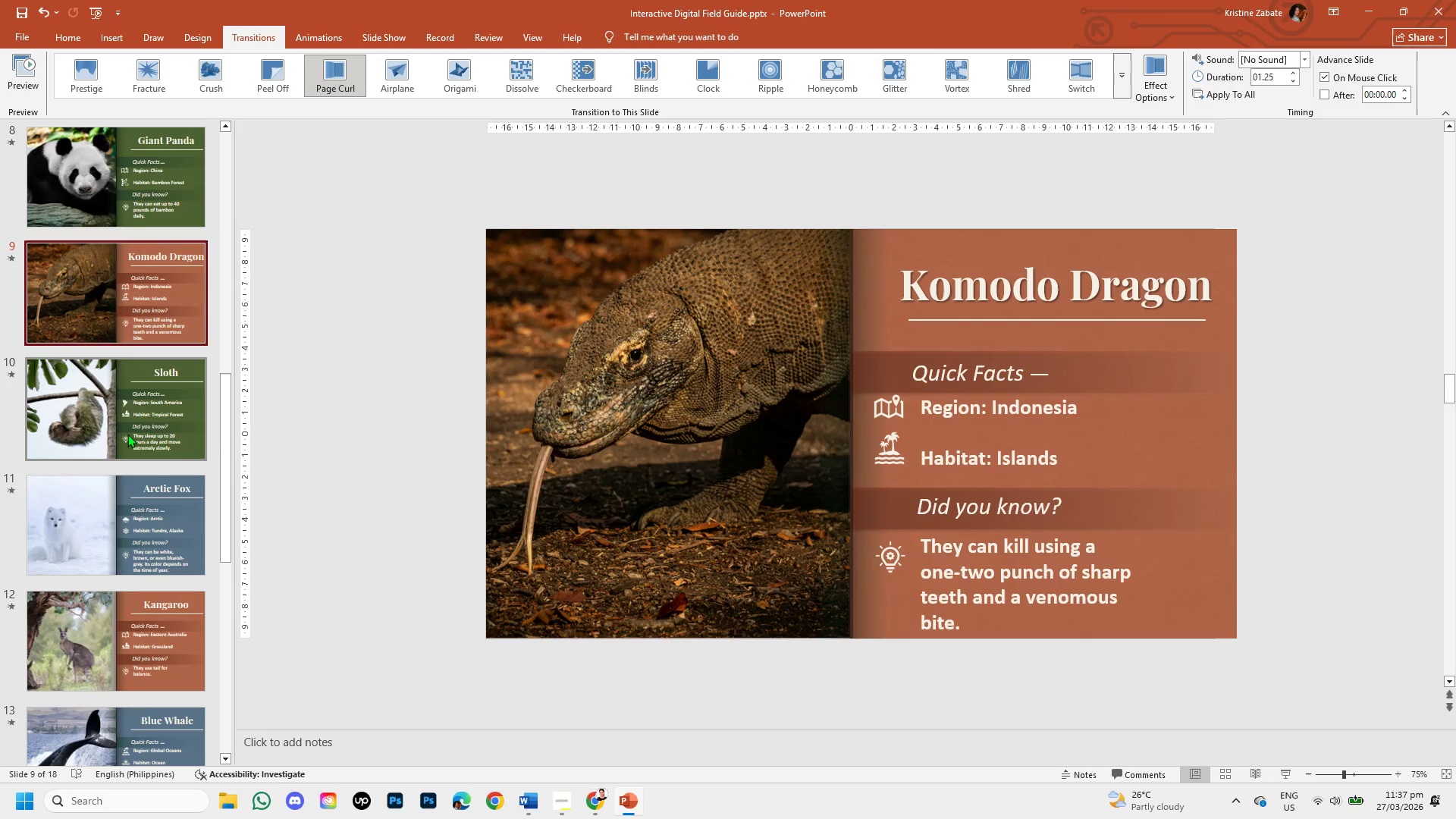 
left_click([103, 516])
 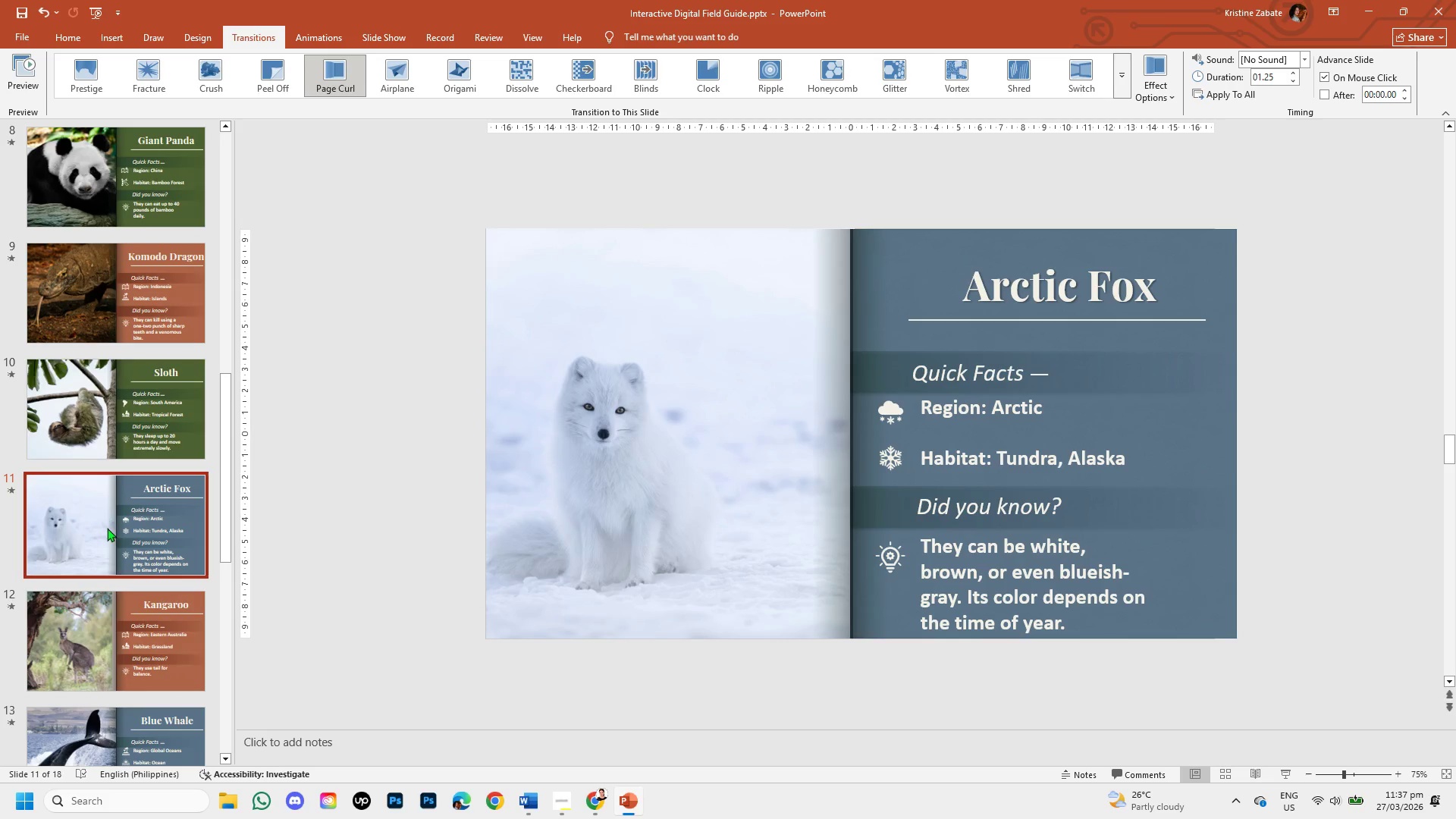 
left_click([114, 682])
 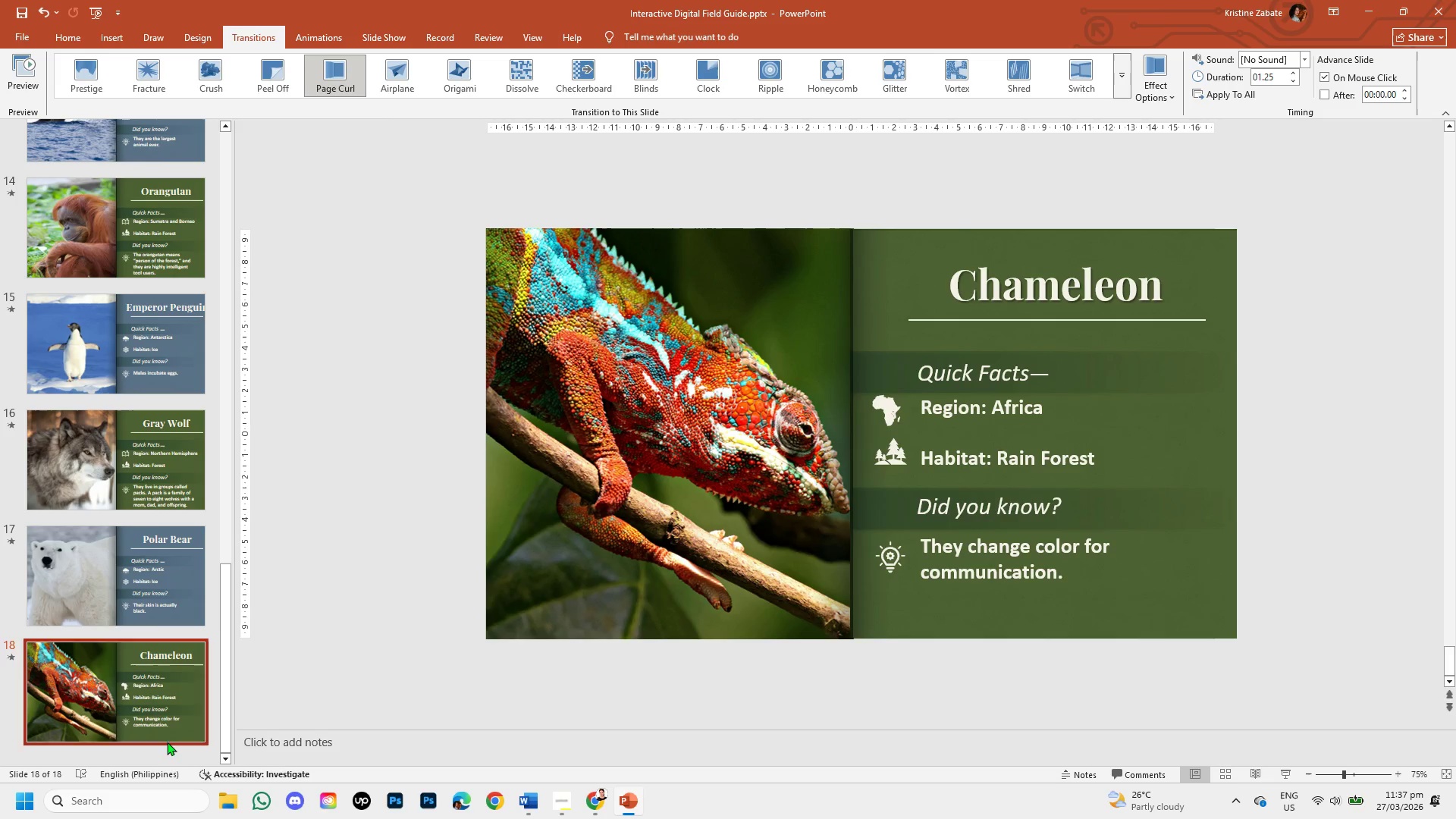 
scroll: coordinate [99, 569], scroll_direction: down, amount: 10.0
 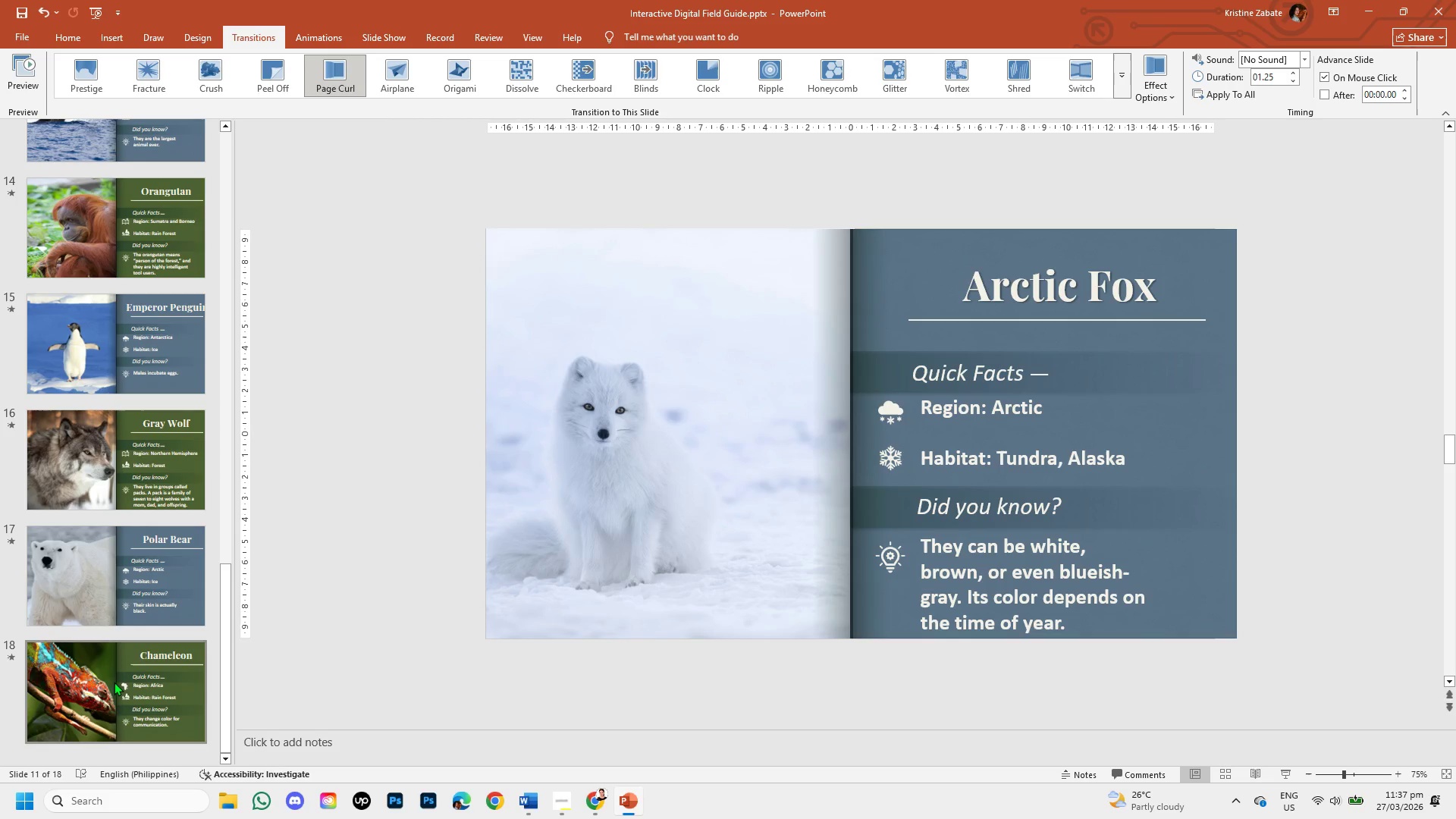 
mouse_move([546, 809])
 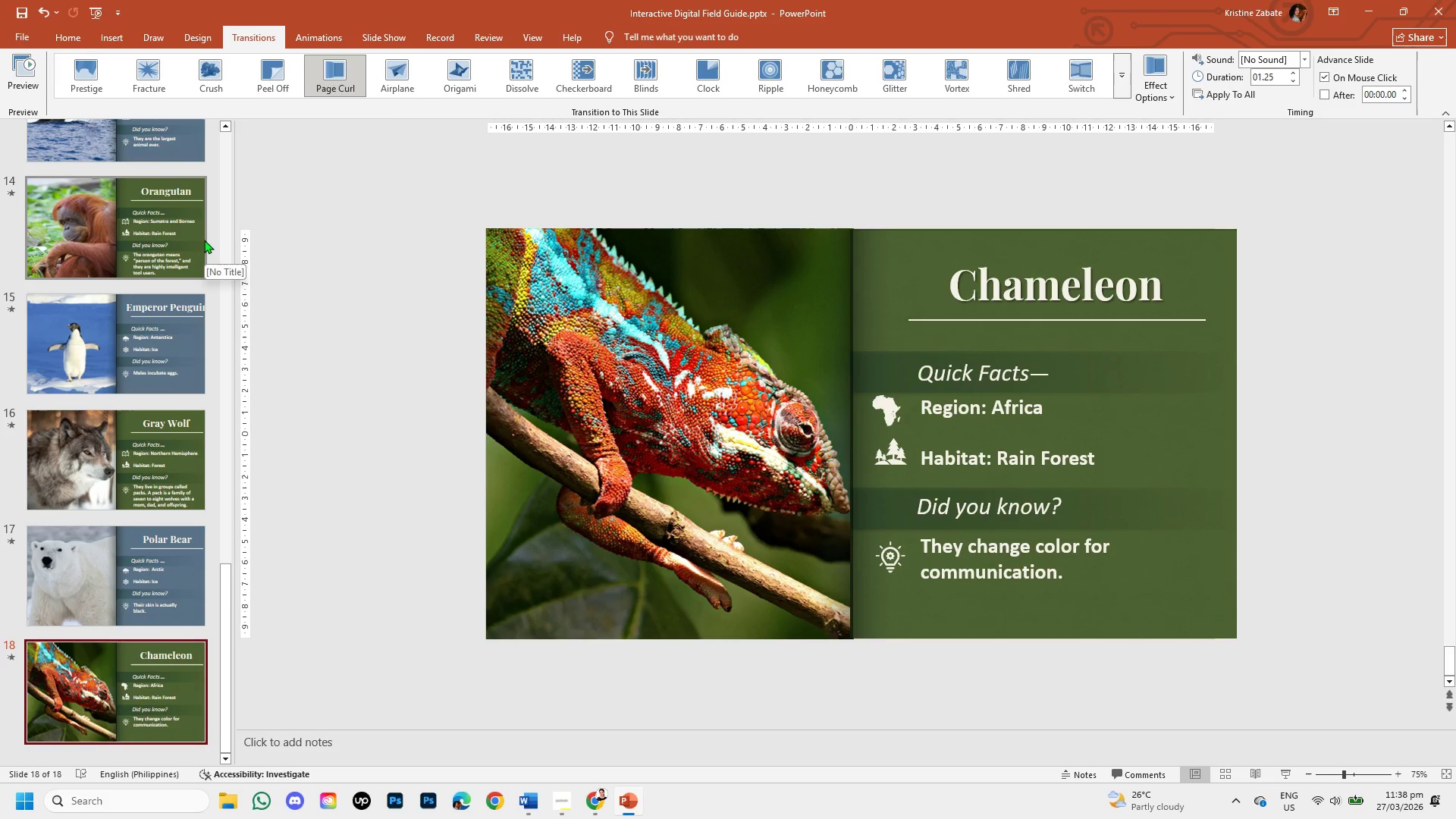 
wait(28.48)
 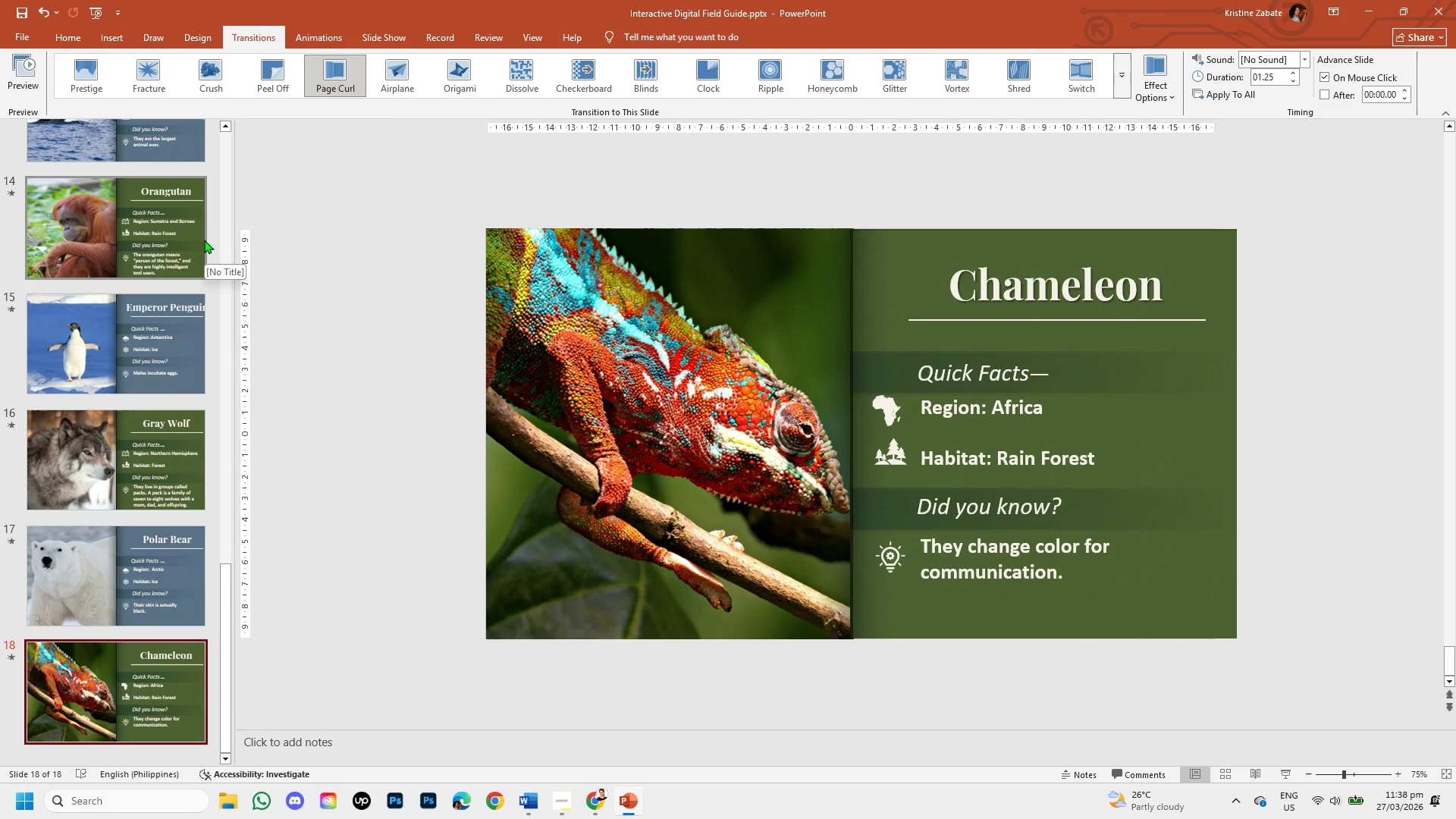 
left_click([114, 560])
 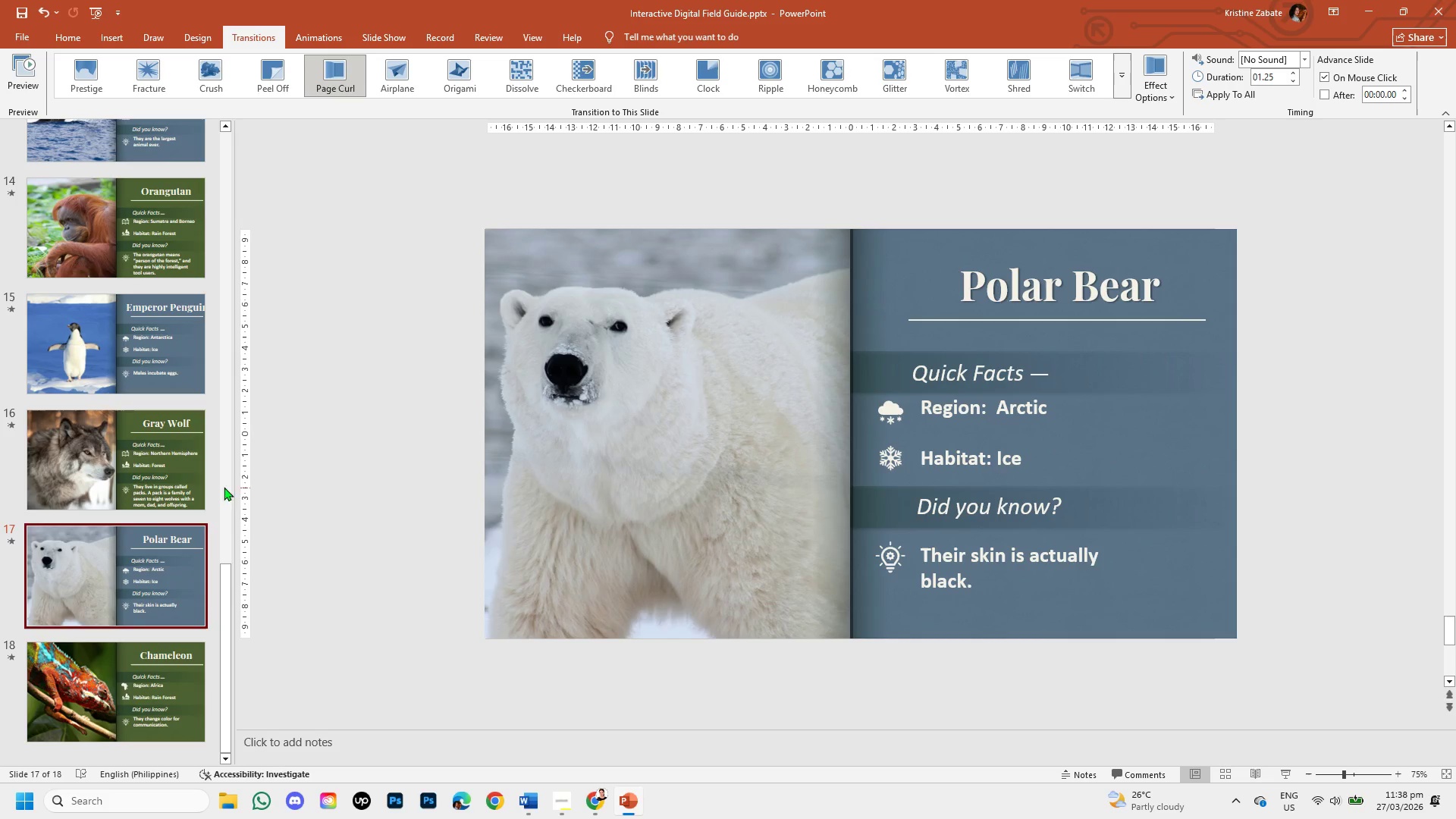 
right_click([99, 553])
 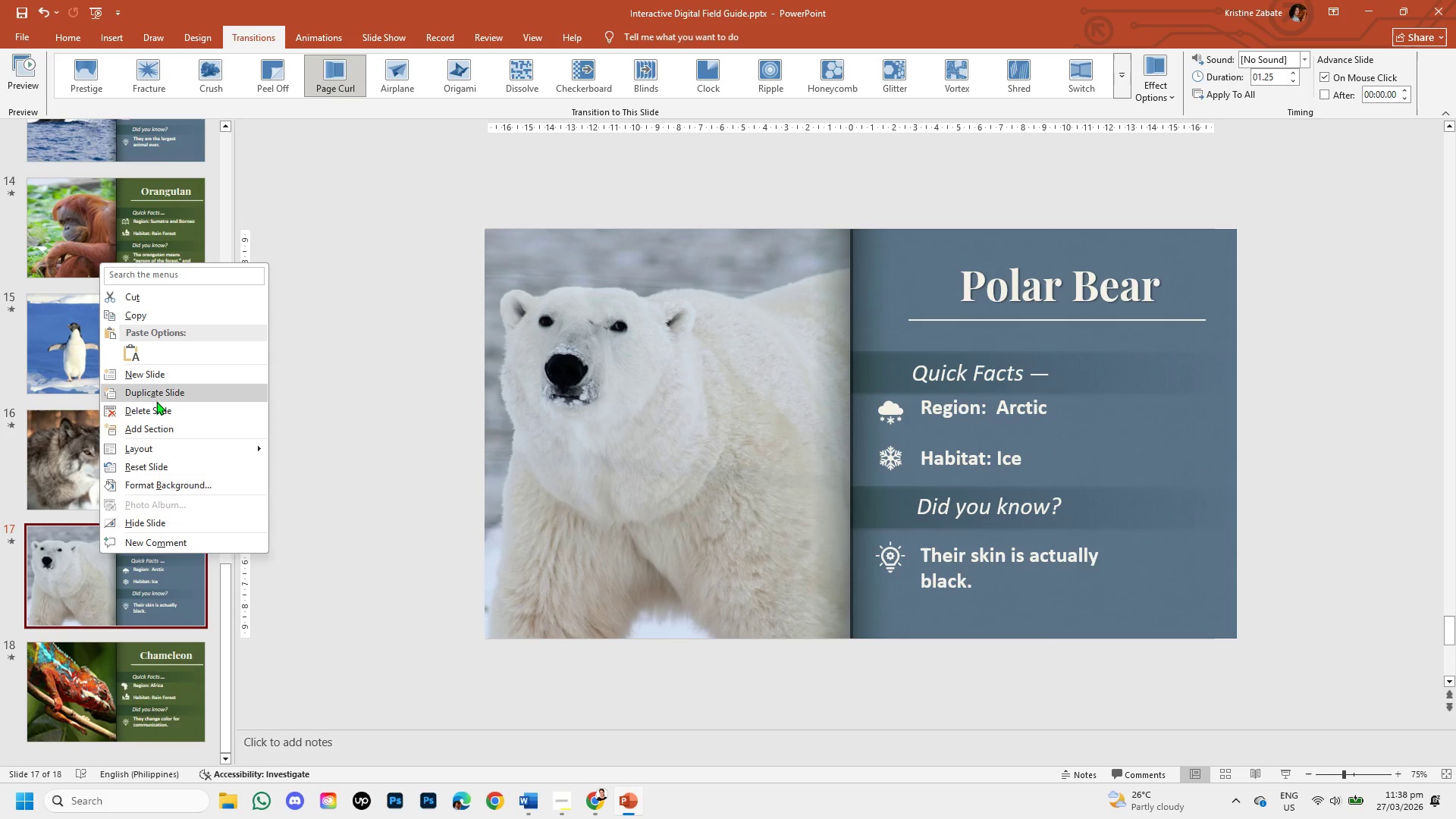 
left_click([156, 401])
 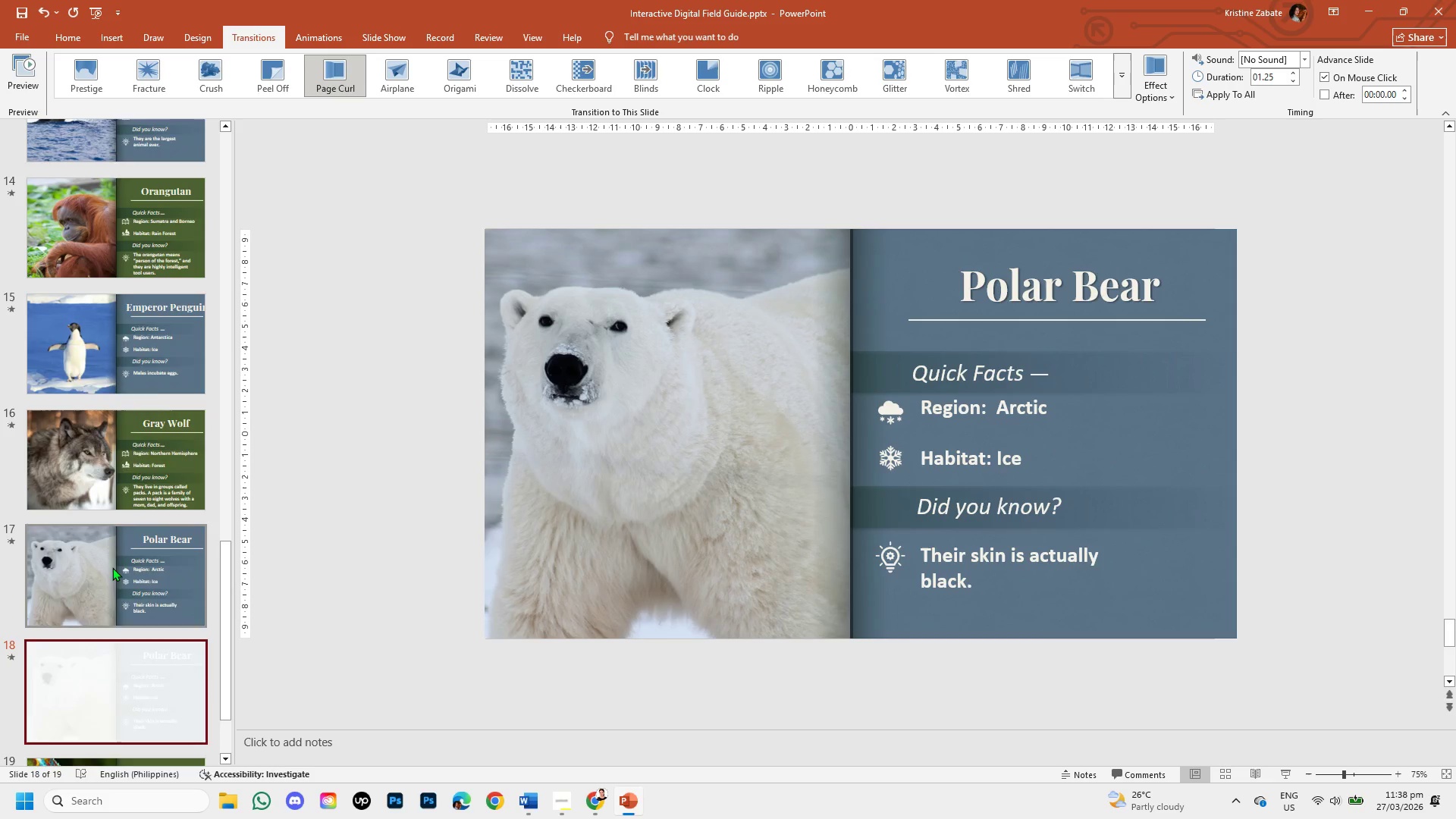 
left_click_drag(start_coordinate=[99, 569], to_coordinate=[92, 689])
 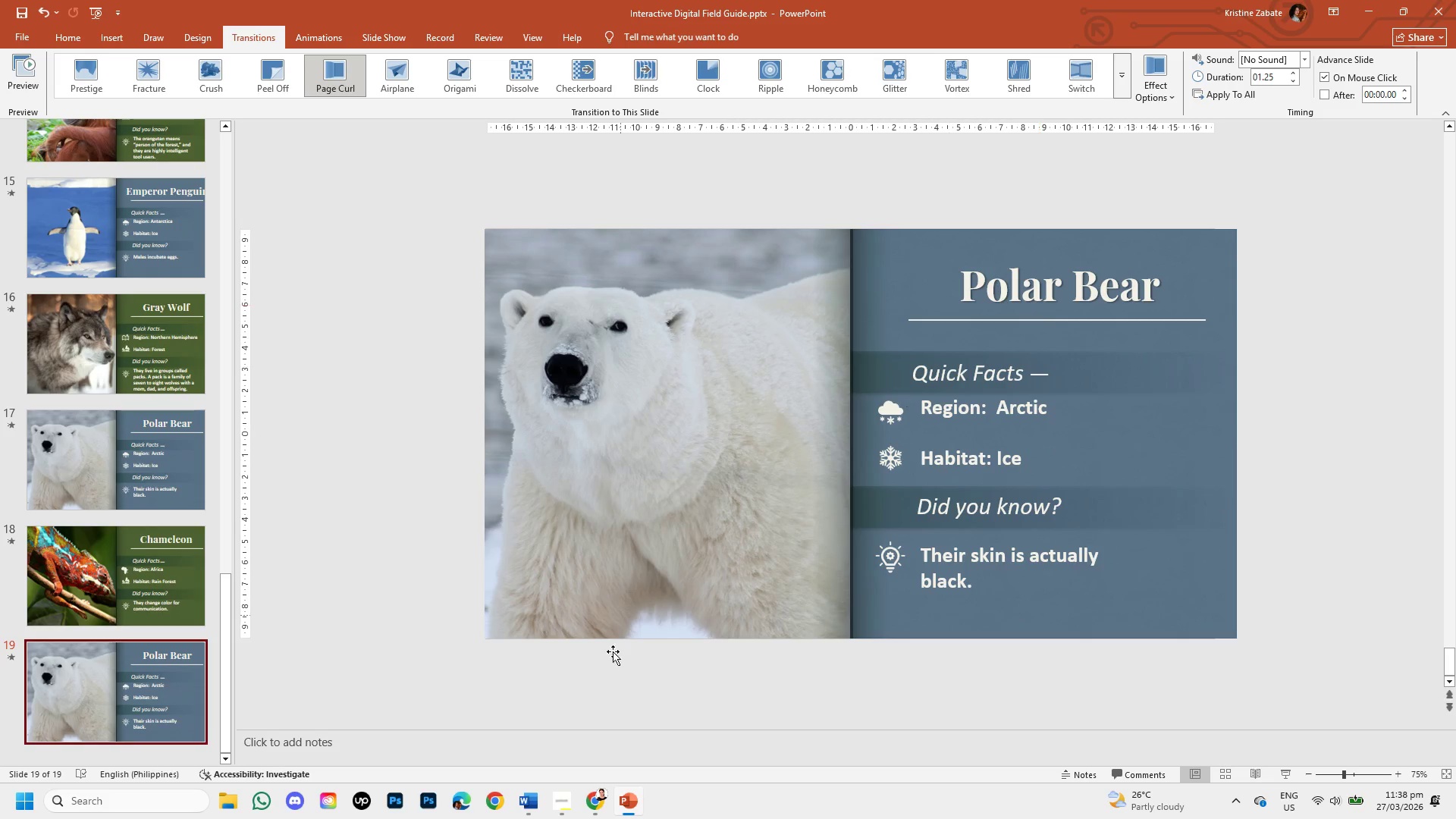 
scroll: coordinate [106, 582], scroll_direction: down, amount: 4.0
 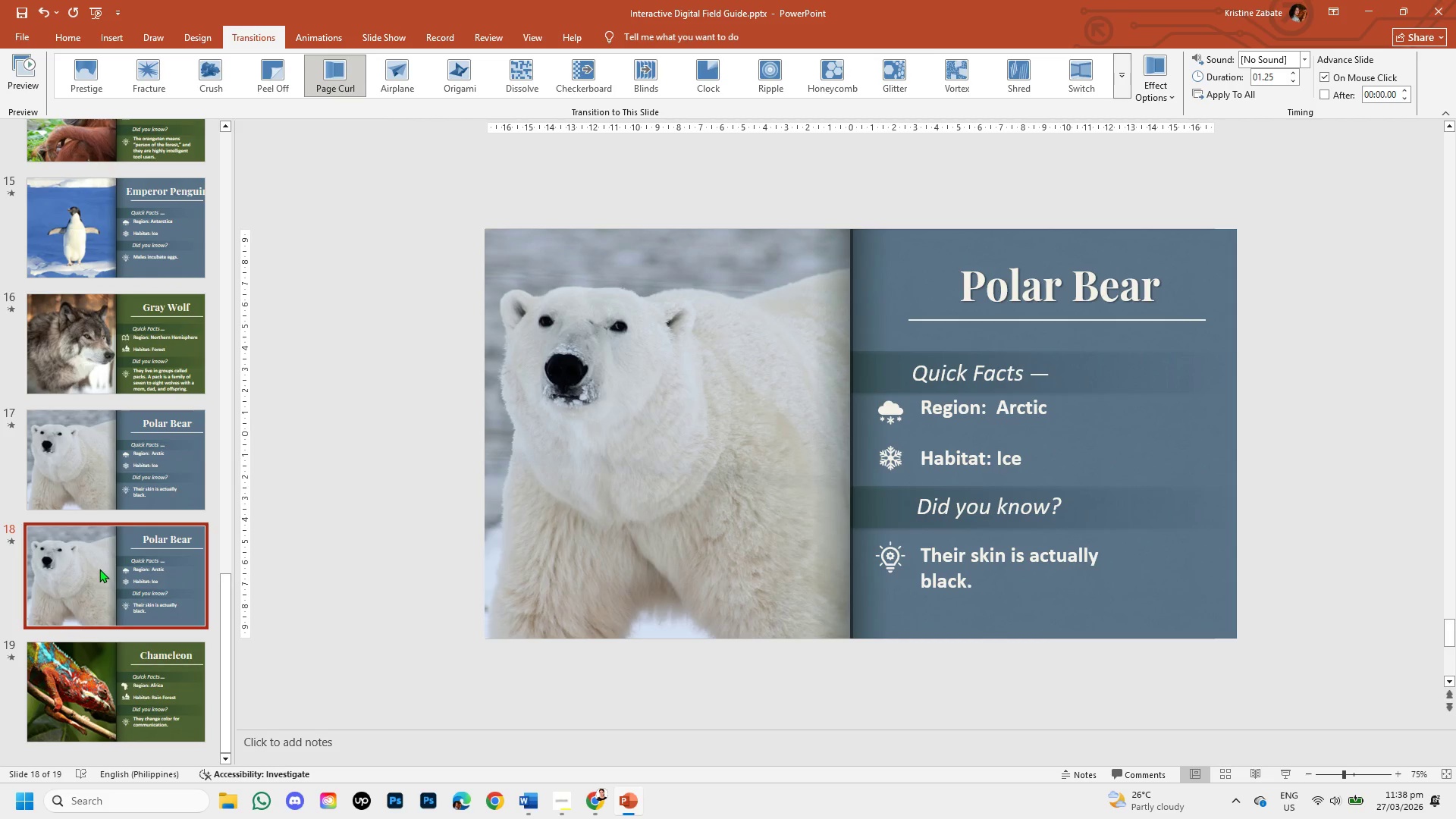 
wait(5.19)
 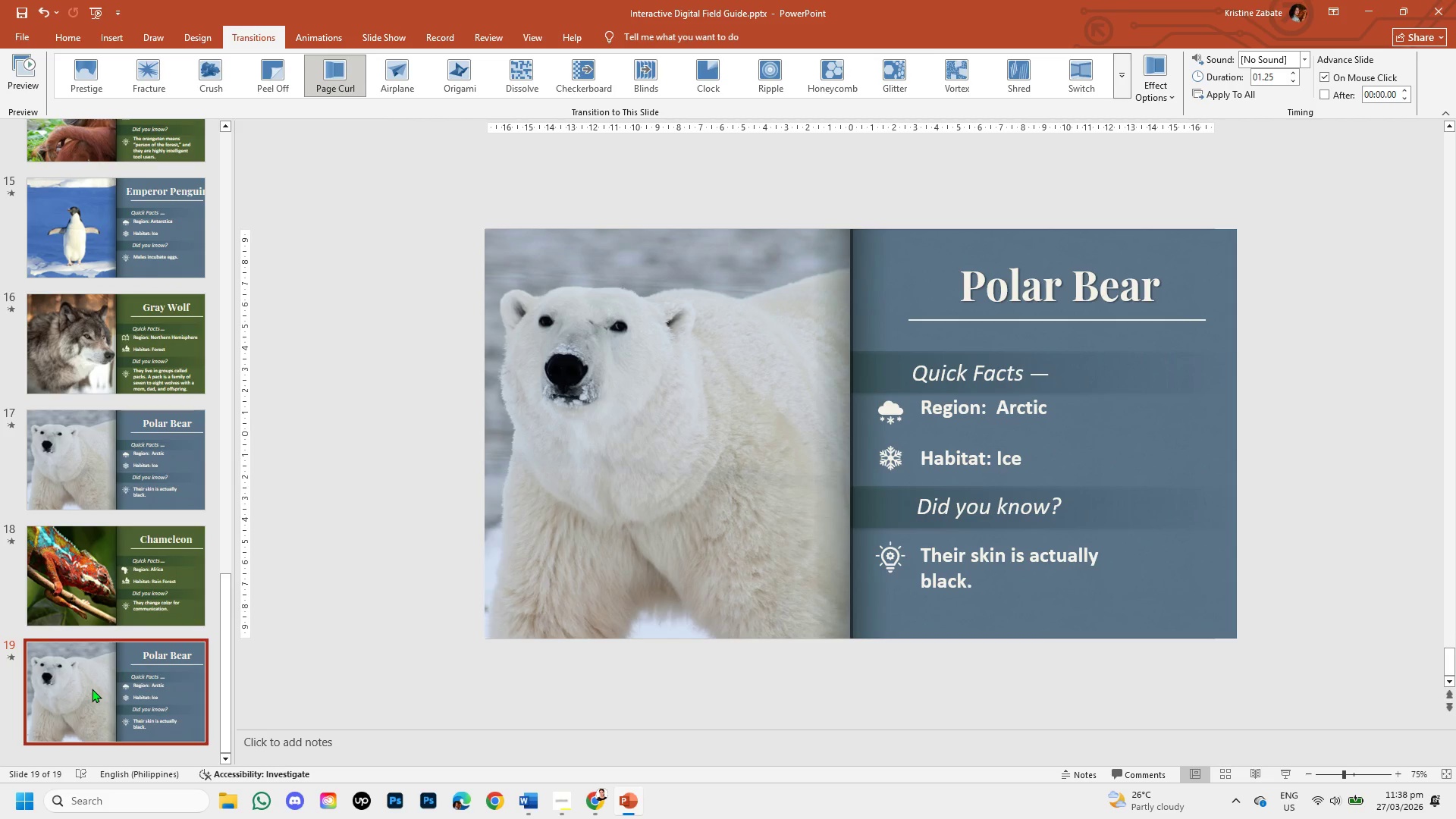 
left_click([596, 804])
 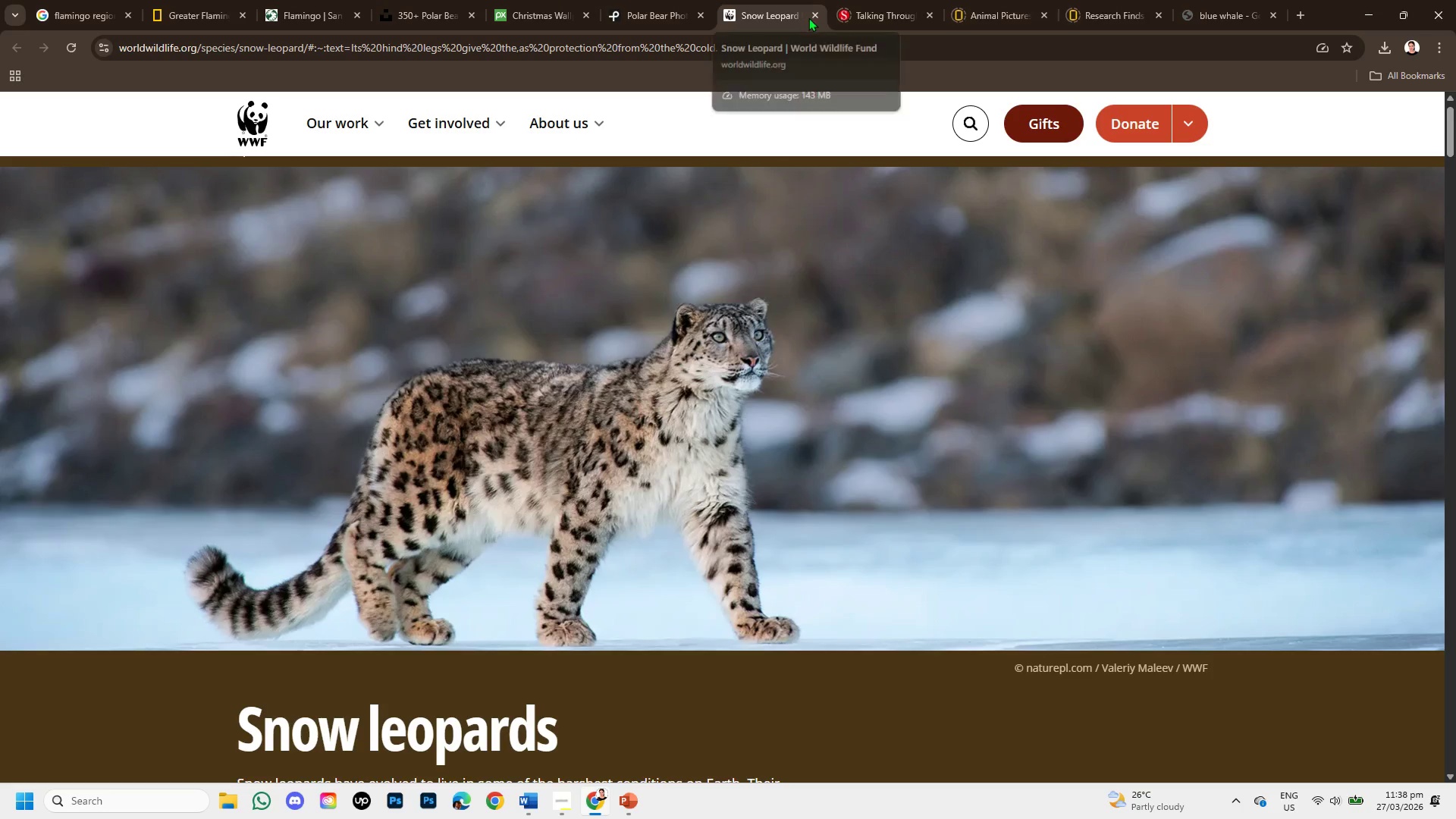 
left_click([809, 17])
 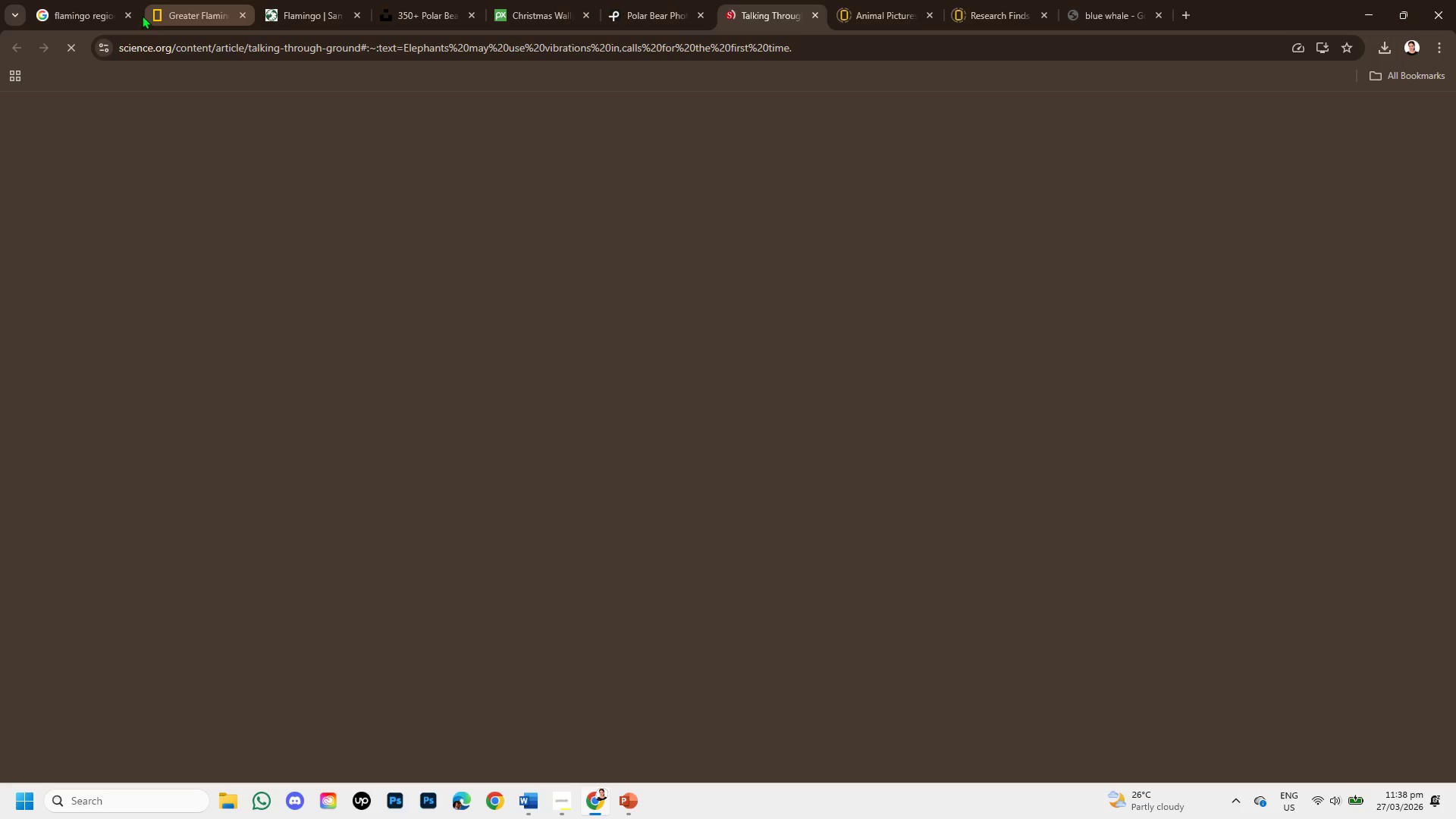 
left_click([102, 7])
 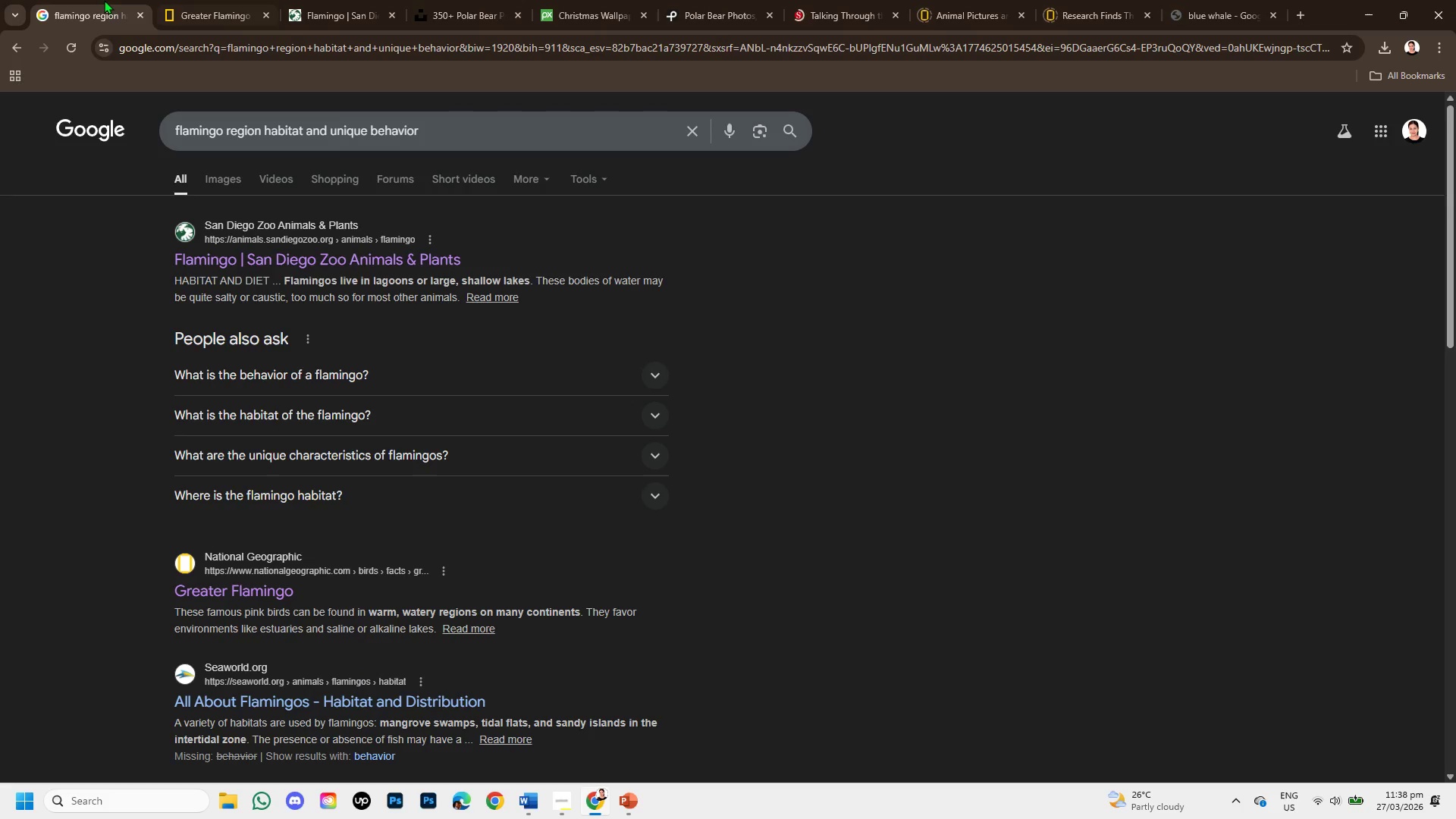 
left_click([202, 0])
 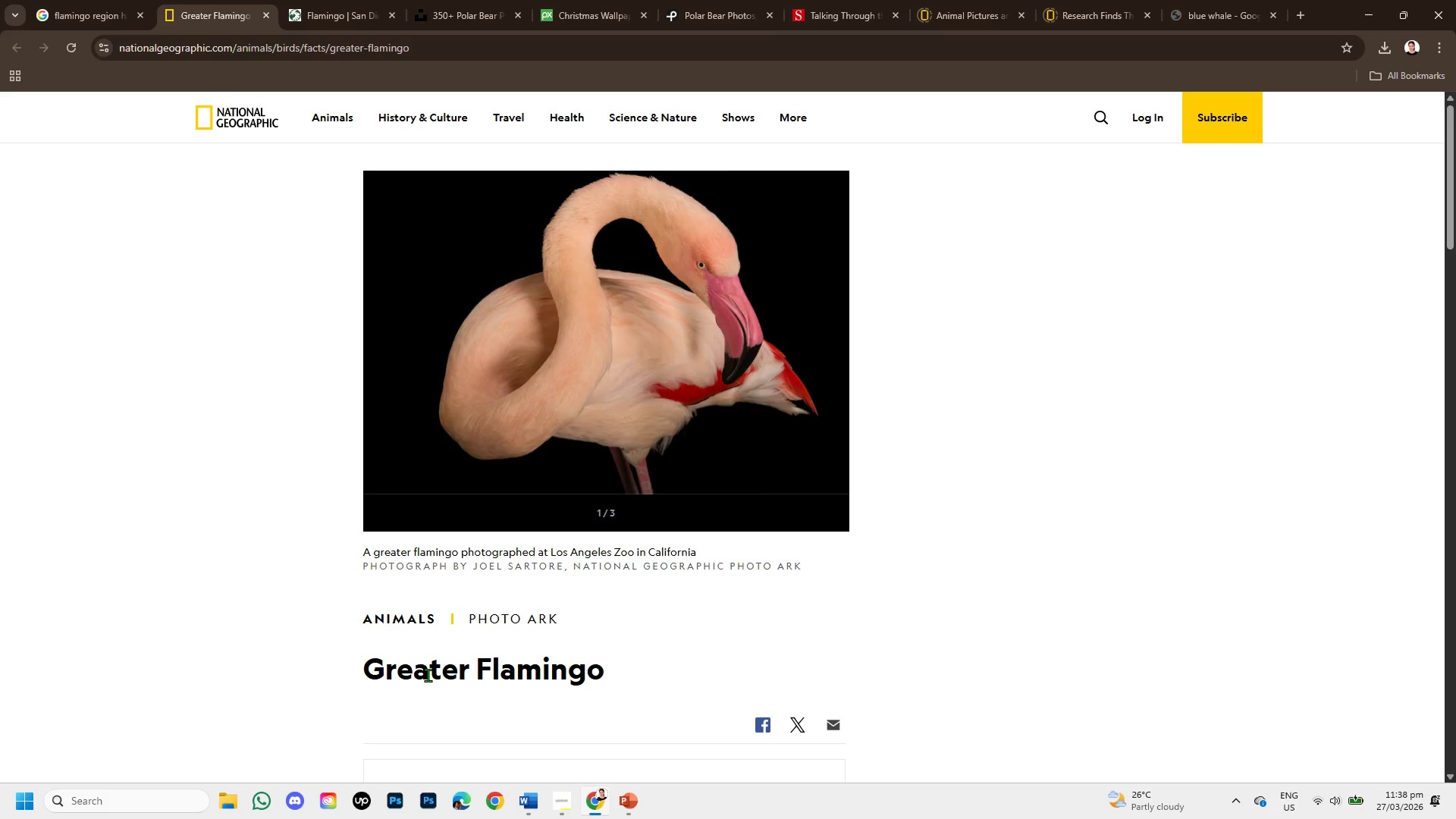 
left_click([291, 19])
 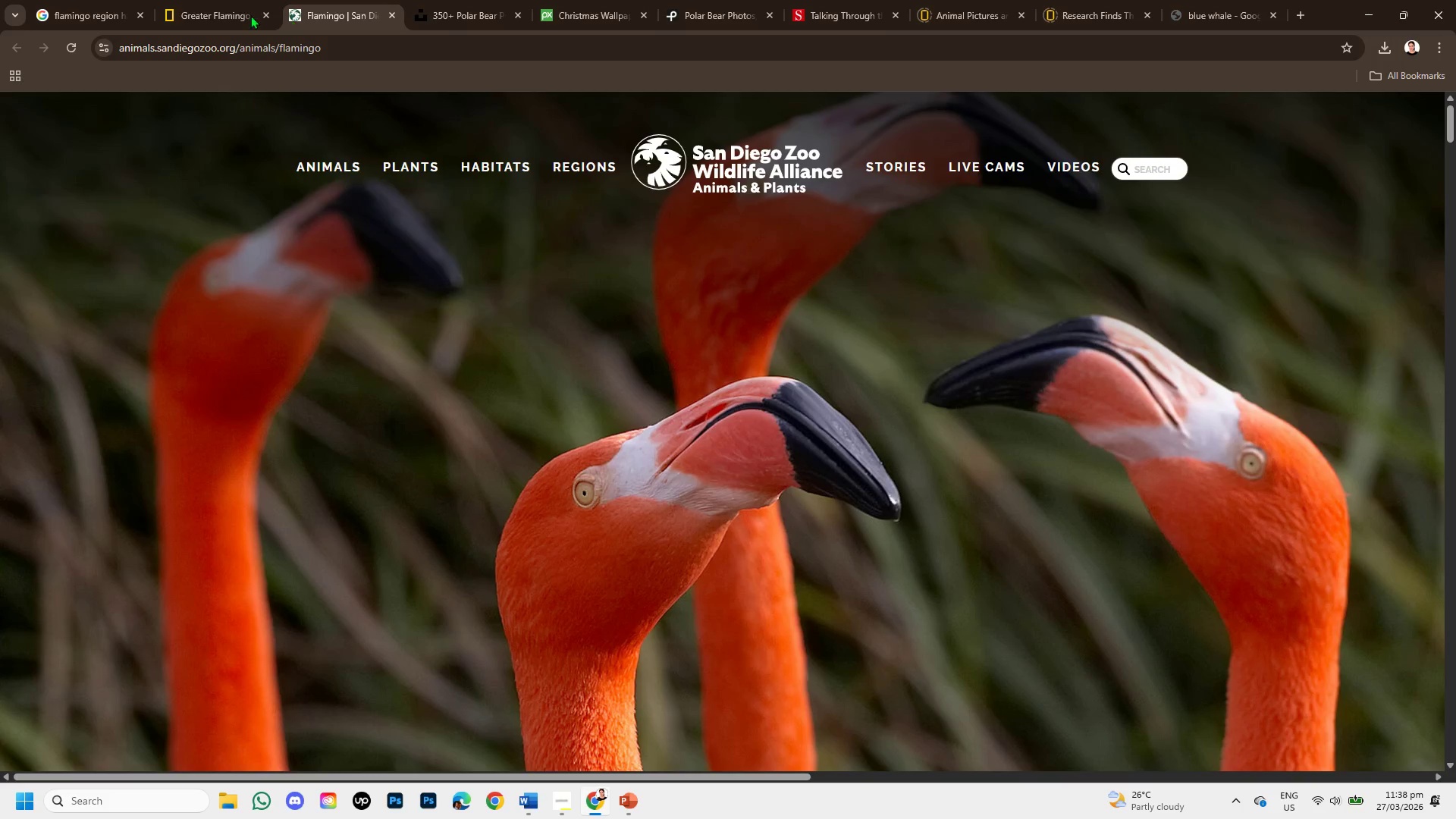 
scroll: coordinate [428, 675], scroll_direction: up, amount: 3.0
 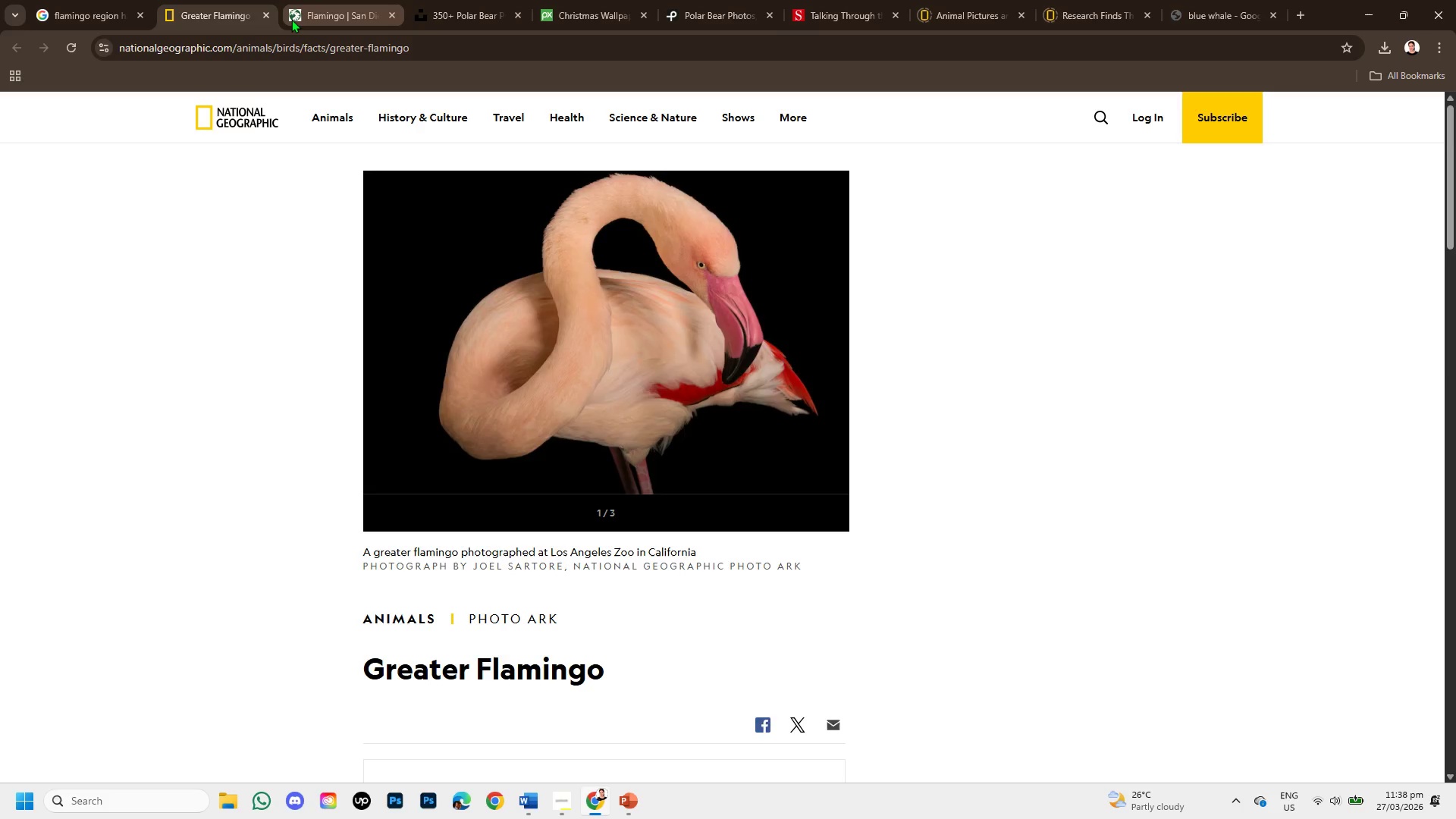 
left_click([207, 2])
 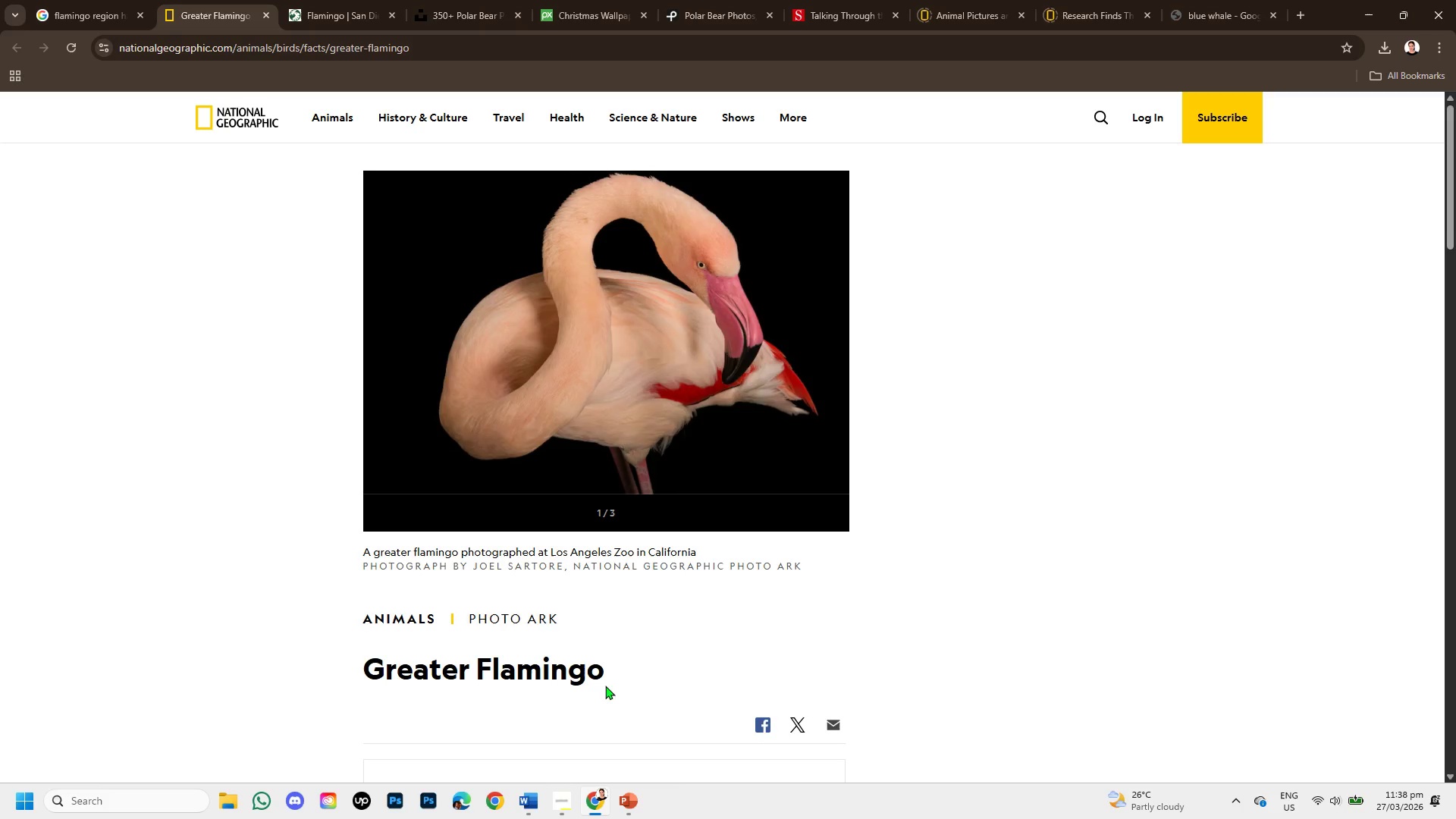 
scroll: coordinate [476, 595], scroll_direction: down, amount: 1.0
 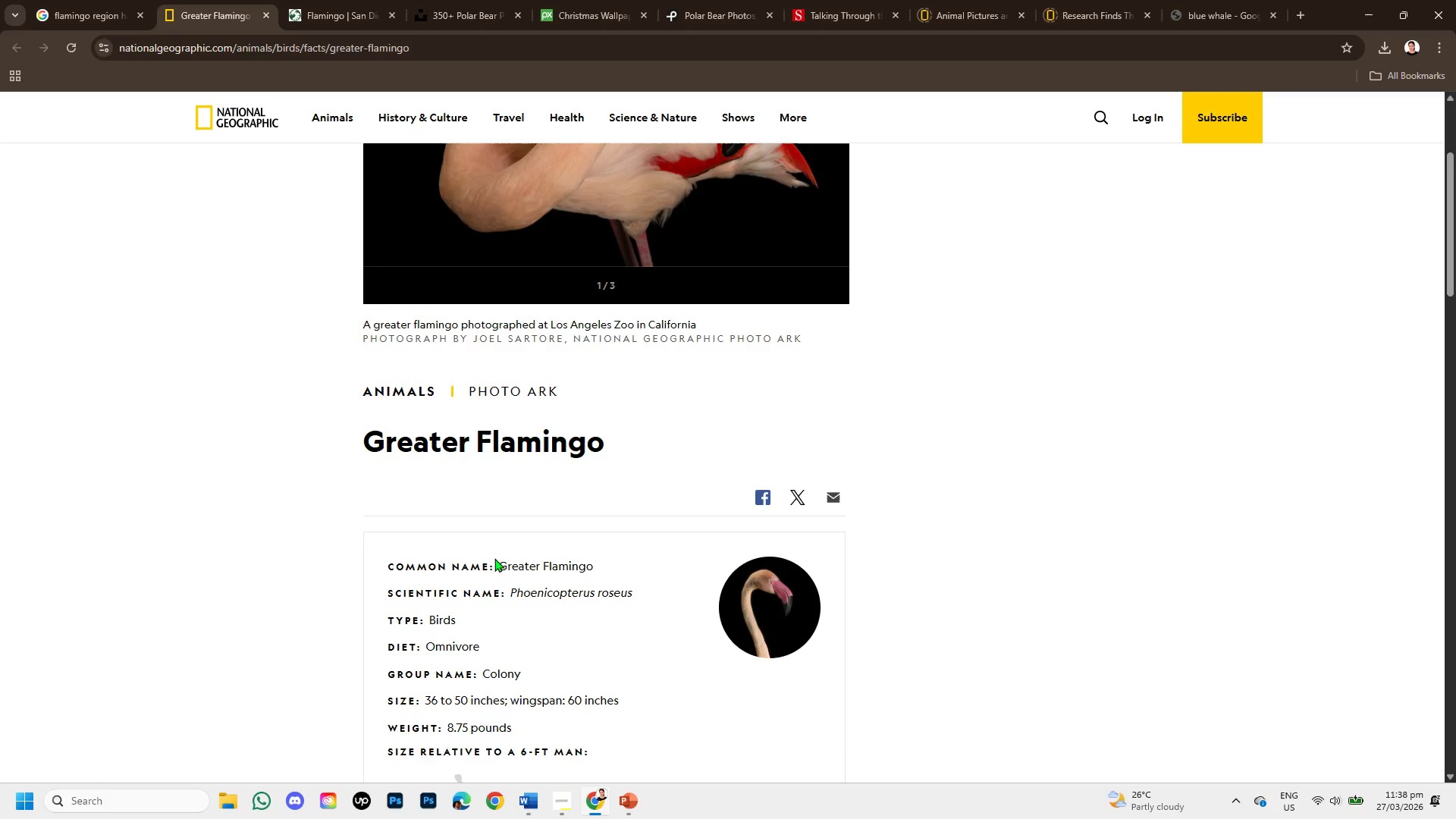 
left_click_drag(start_coordinate=[501, 565], to_coordinate=[609, 572])
 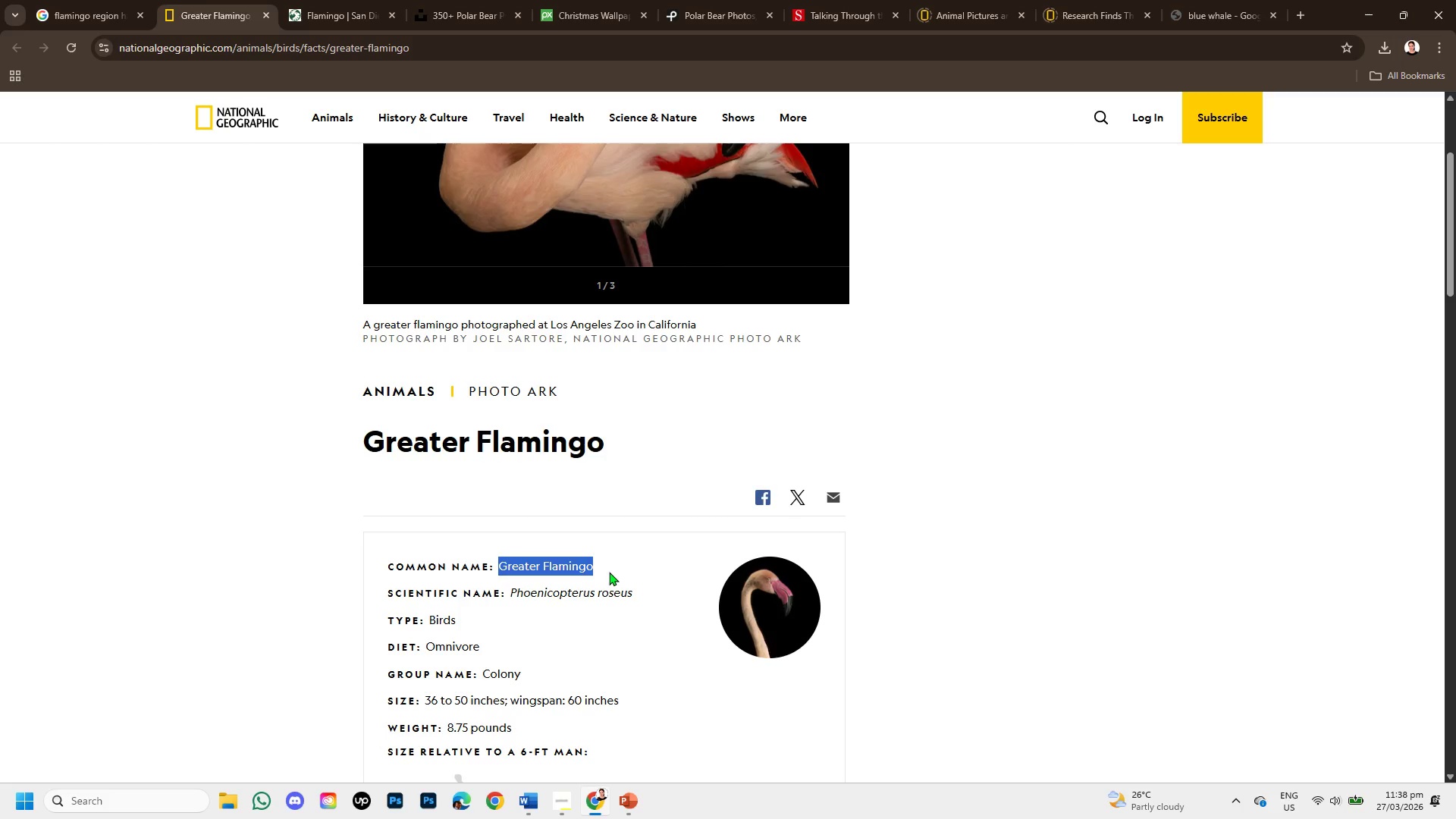 
hold_key(key=ControlLeft, duration=1.08)
 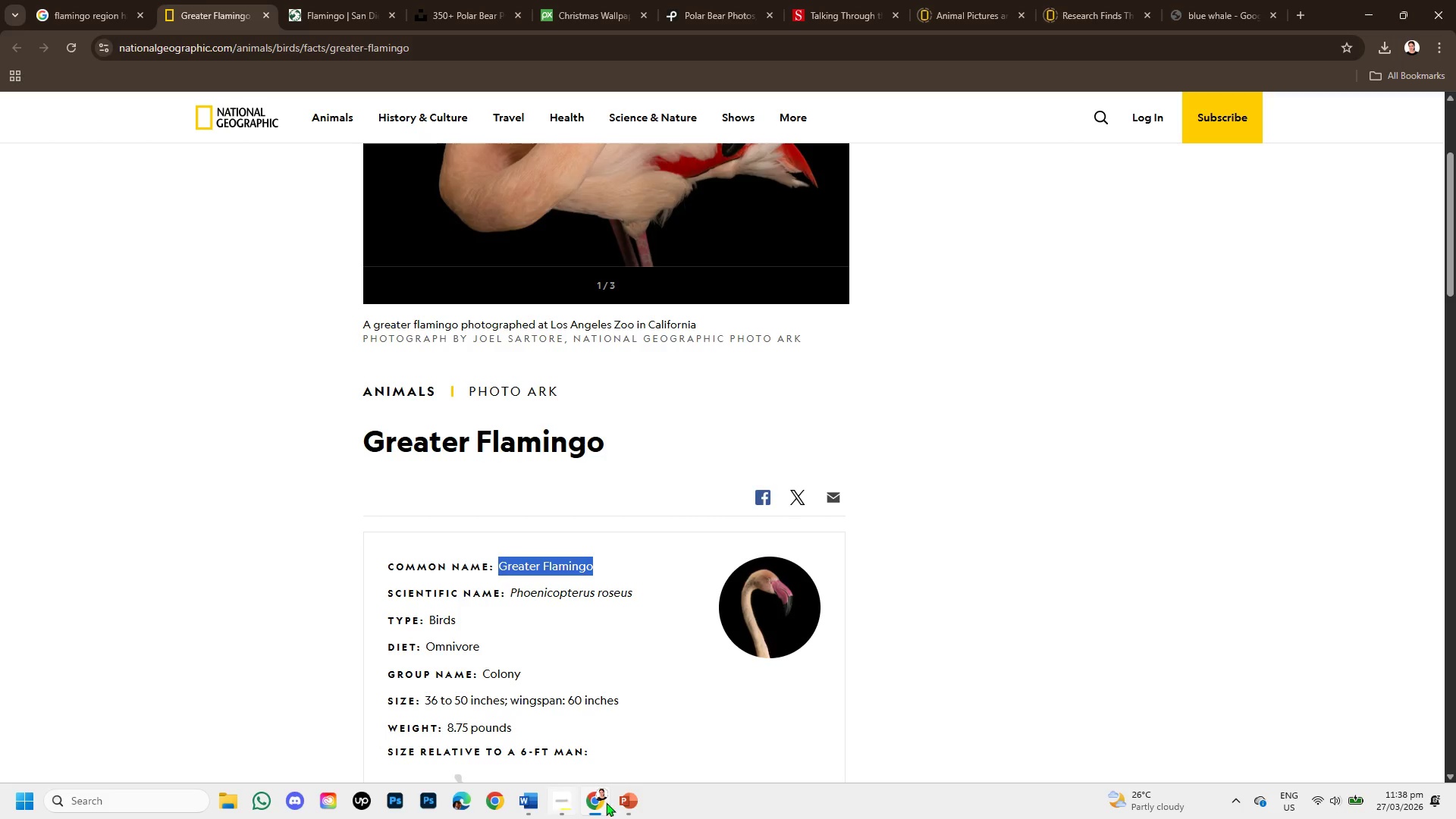 
hold_key(key=C, duration=0.34)
 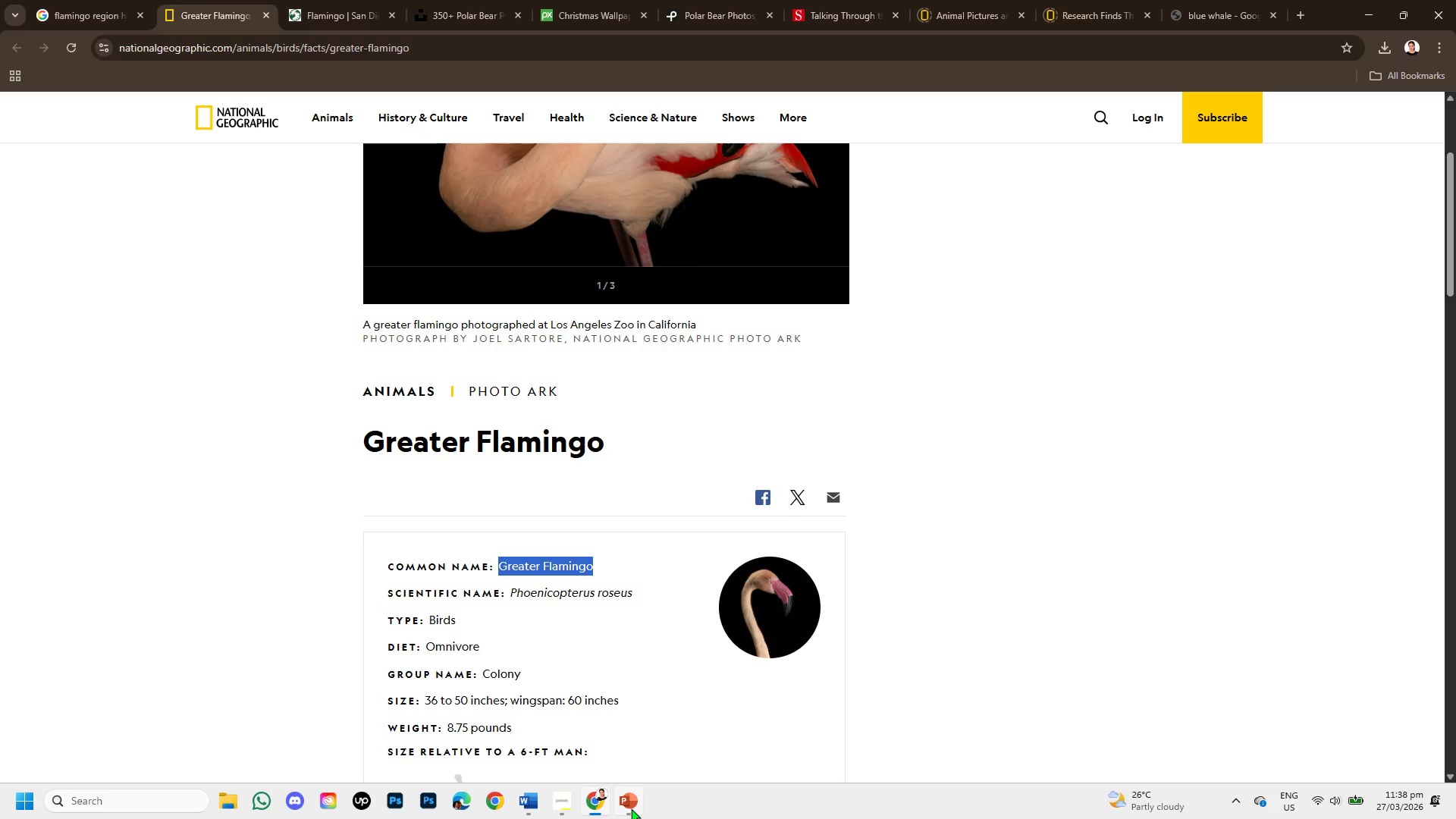 
left_click([631, 808])
 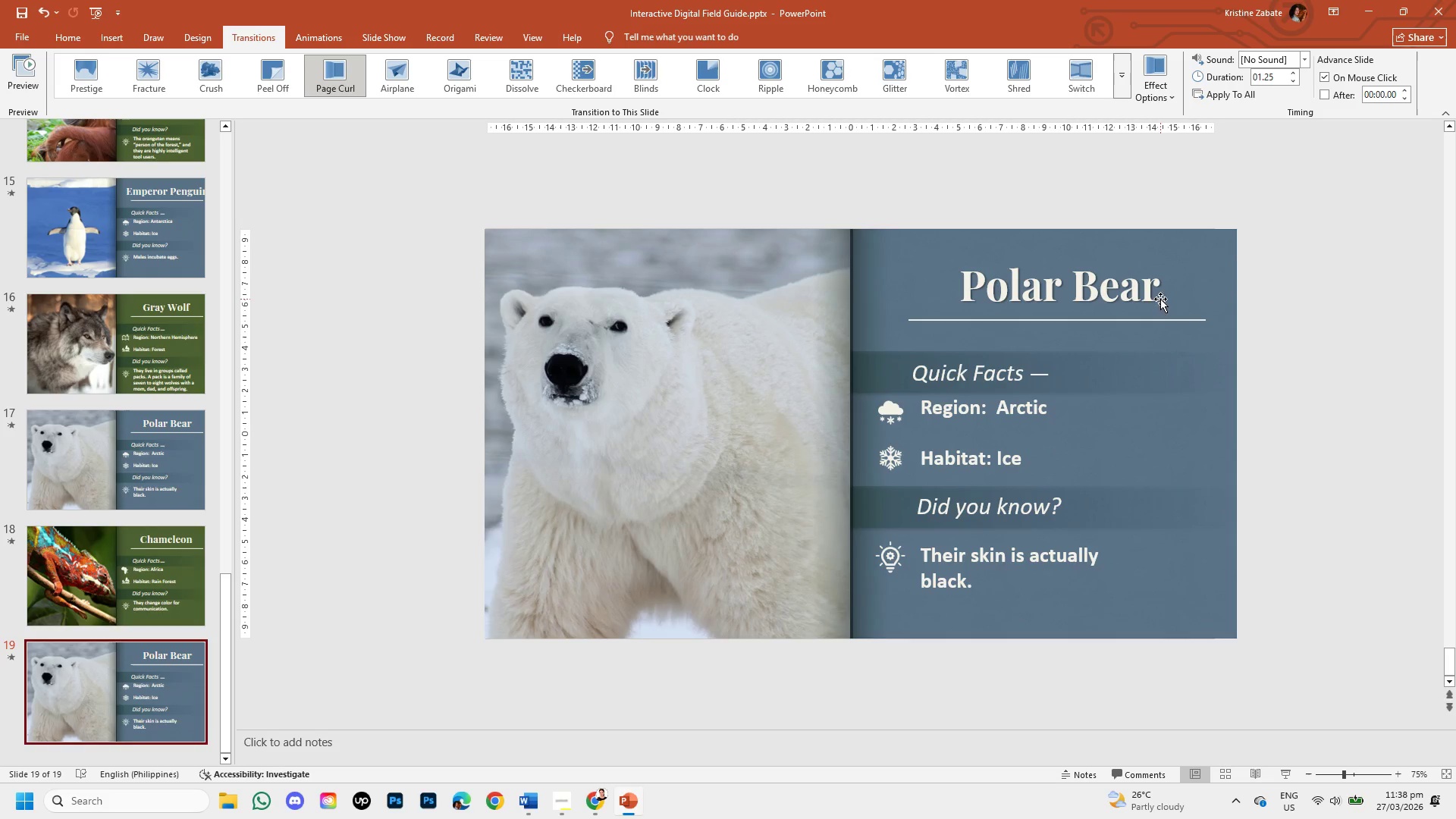 
left_click([1156, 296])
 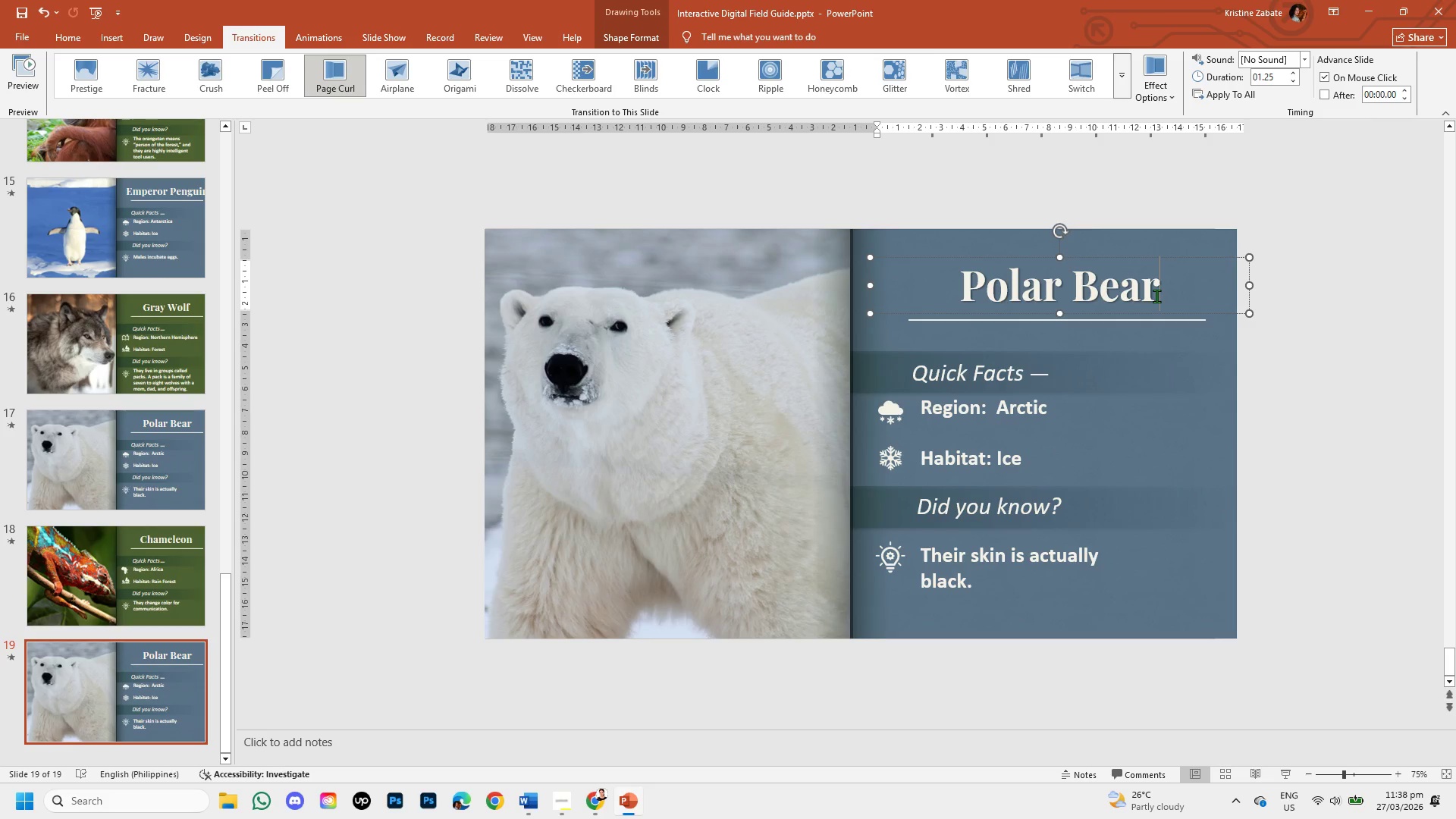 
key(Backspace)
 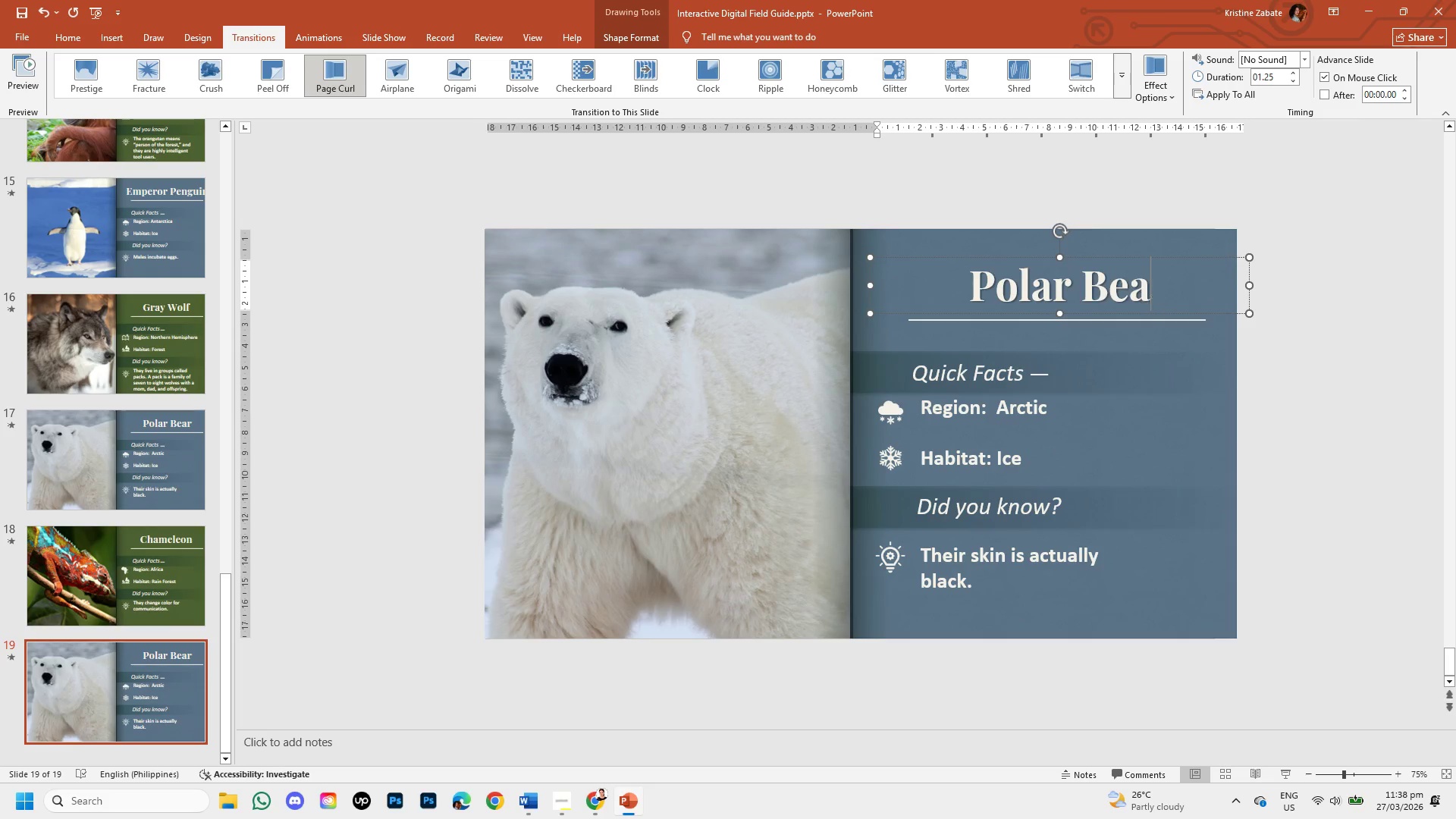 
key(Backspace)
 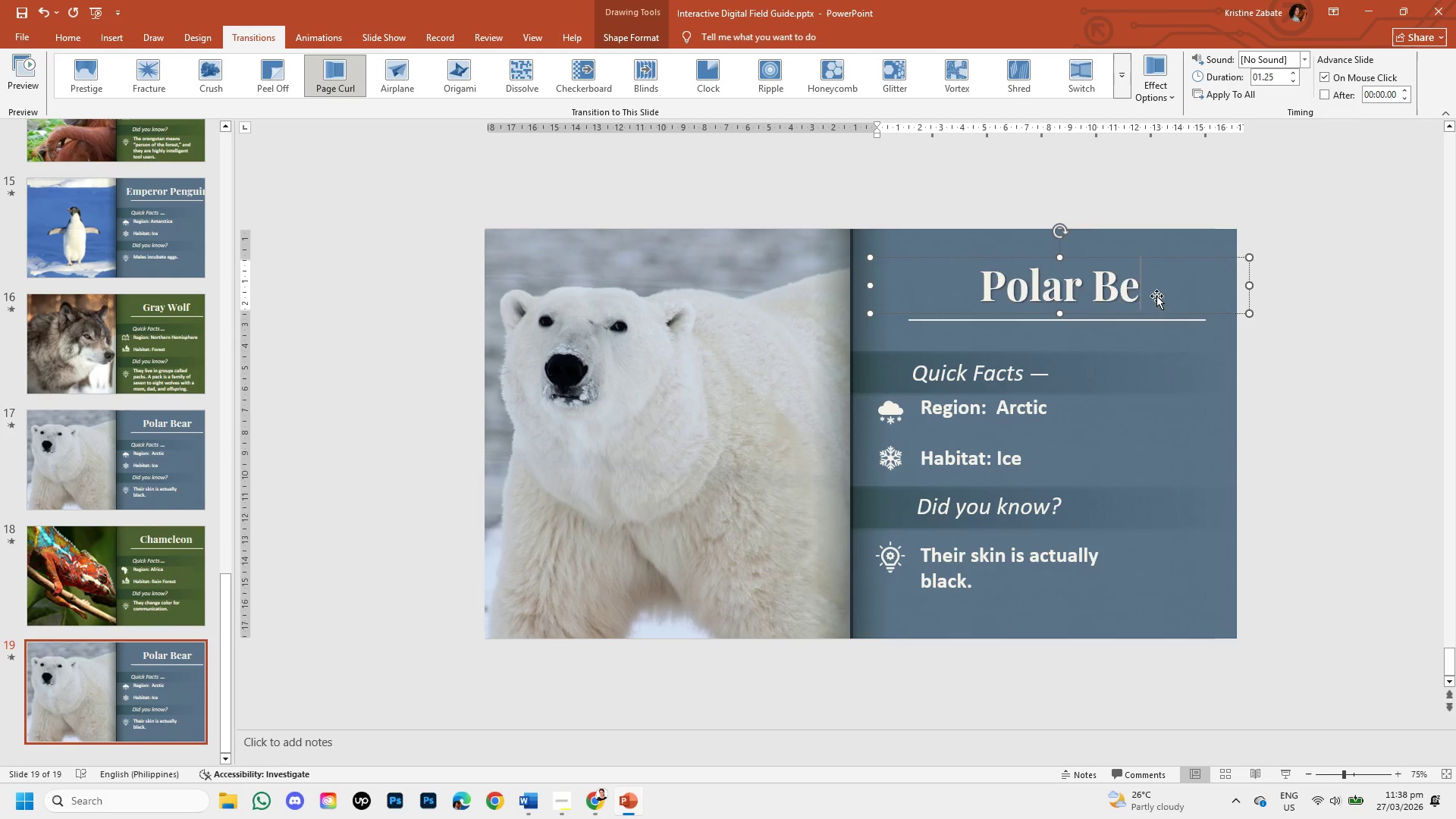 
key(Backspace)
 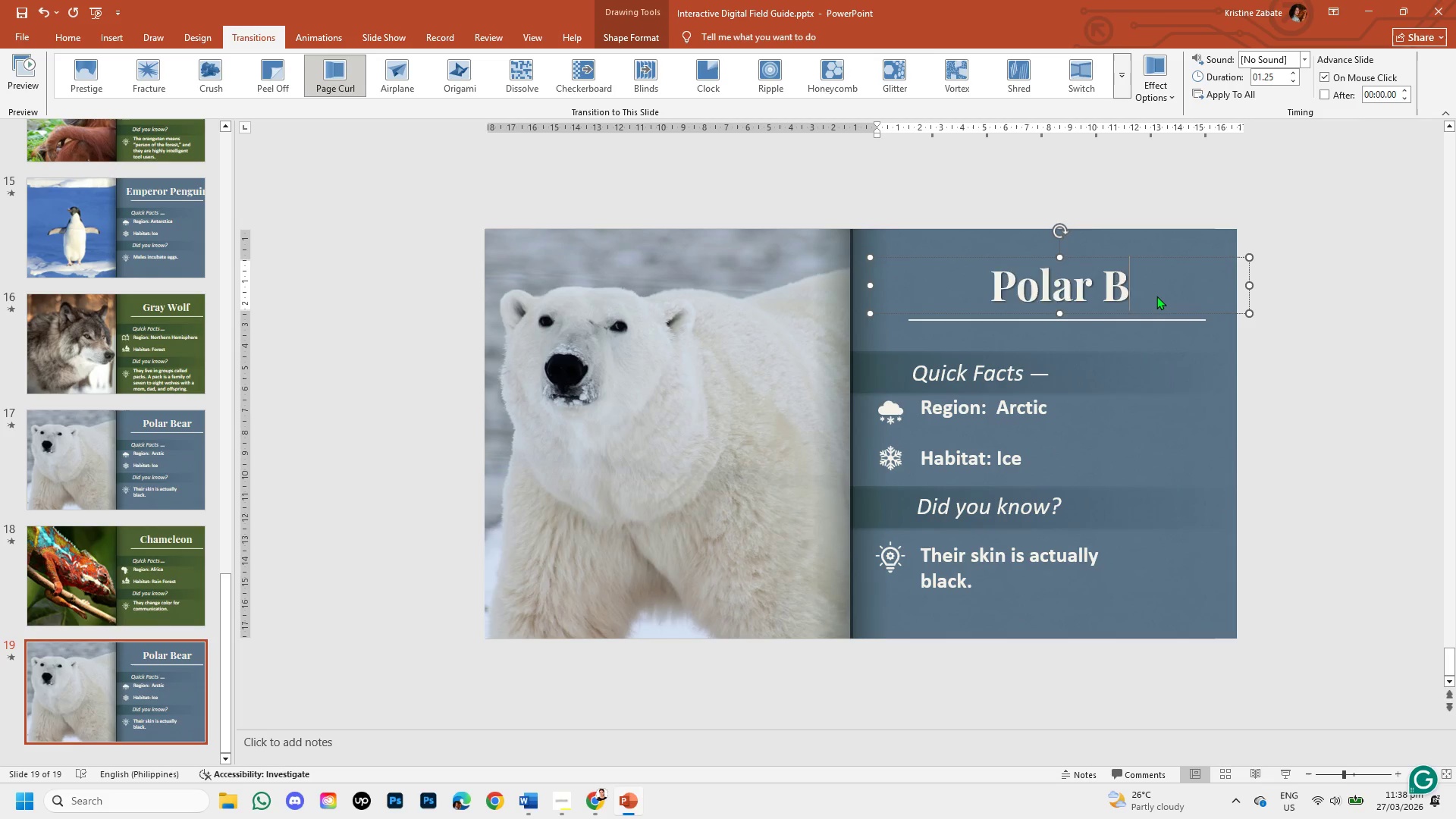 
key(Backspace)
 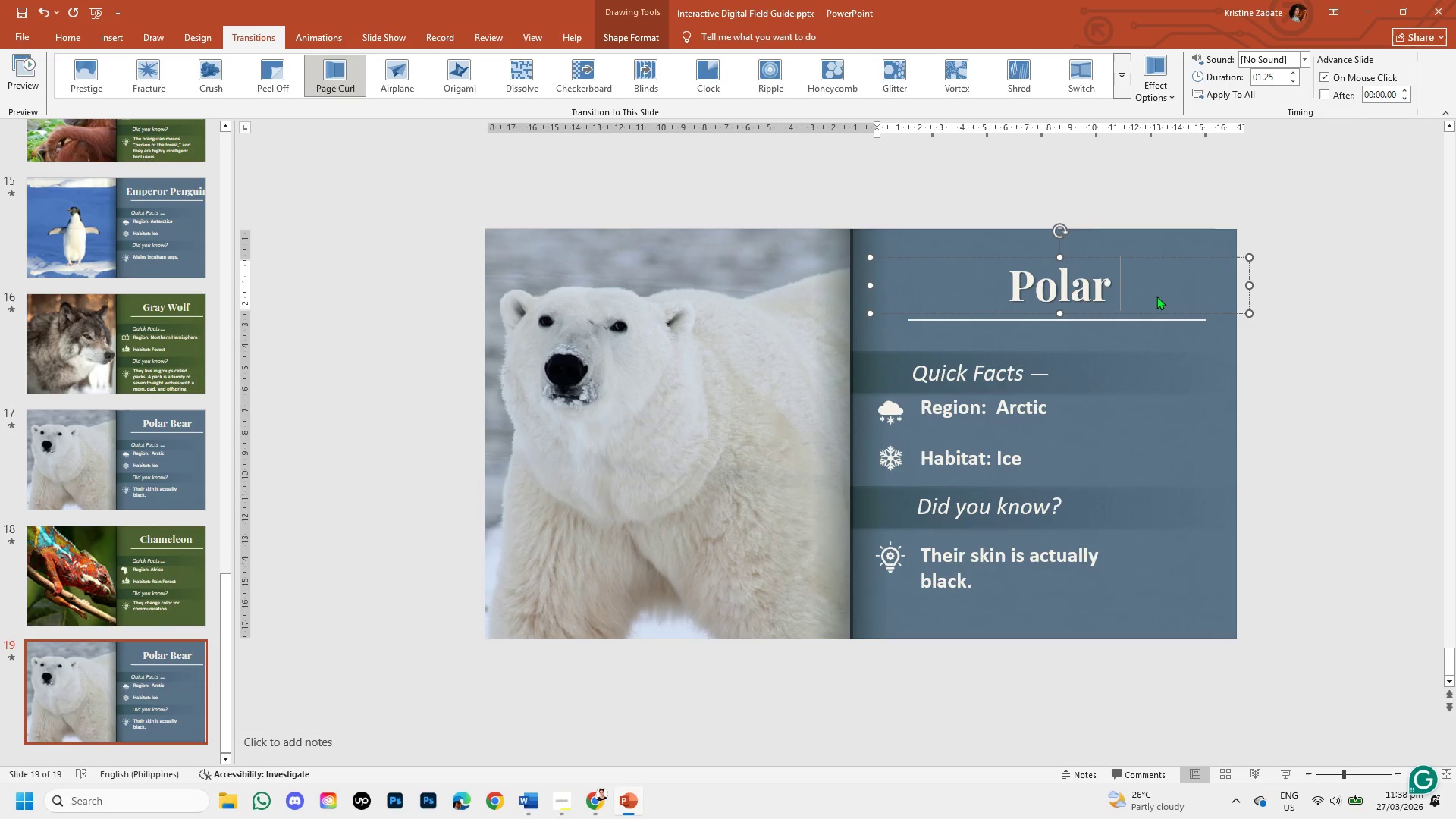 
key(Backspace)
 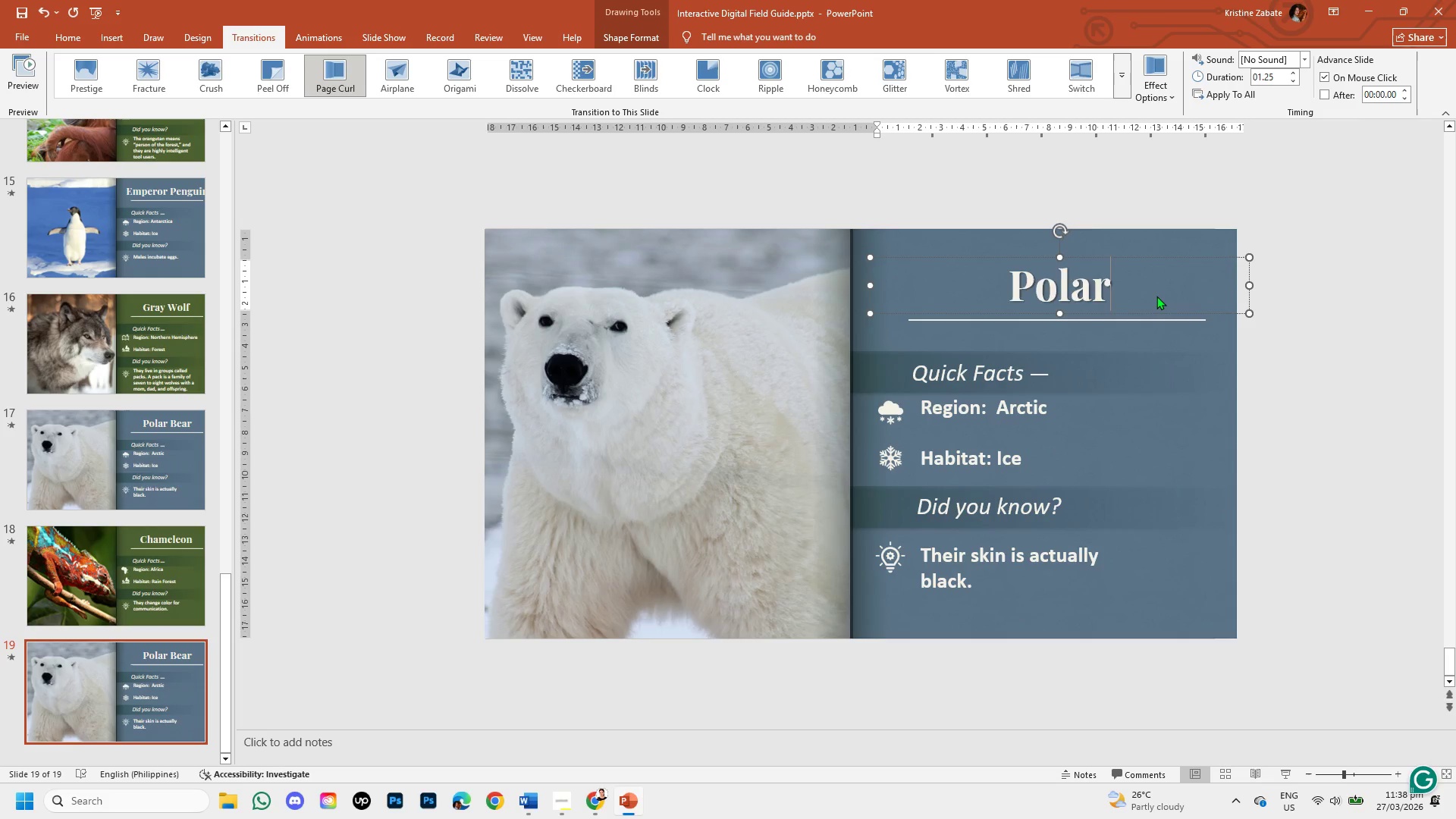 
key(Backspace)
 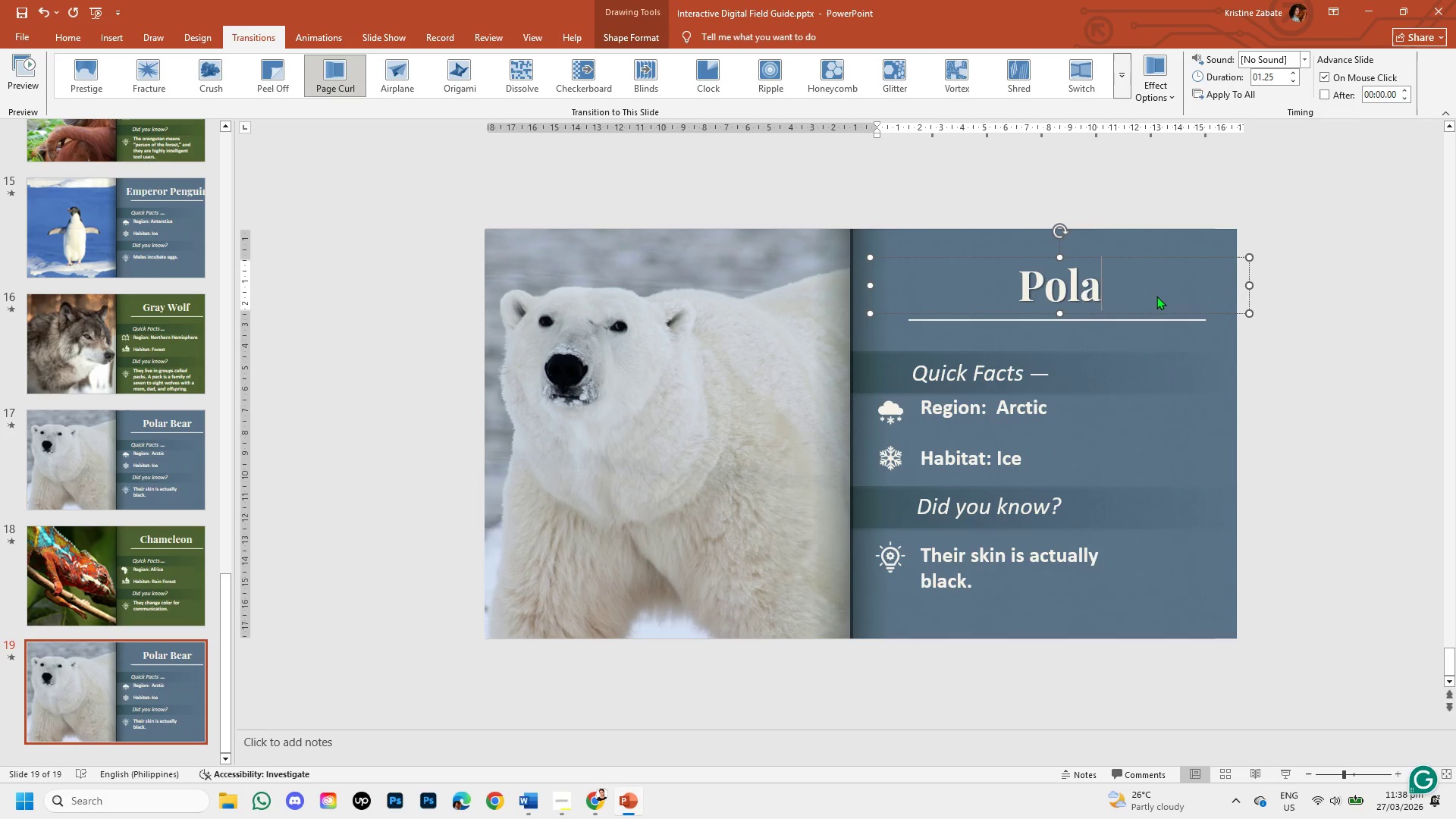 
key(Backspace)
 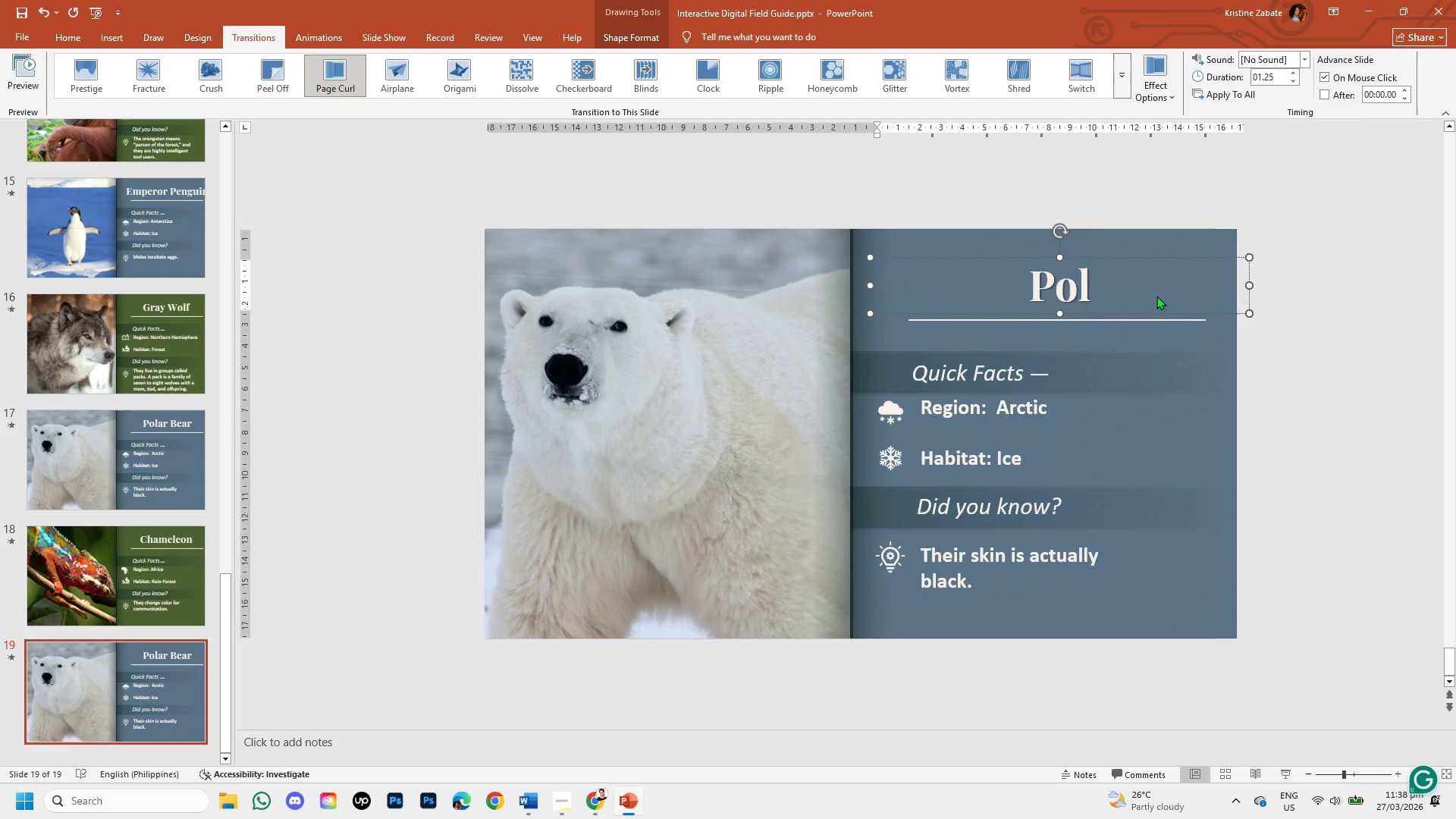 
key(Backspace)
 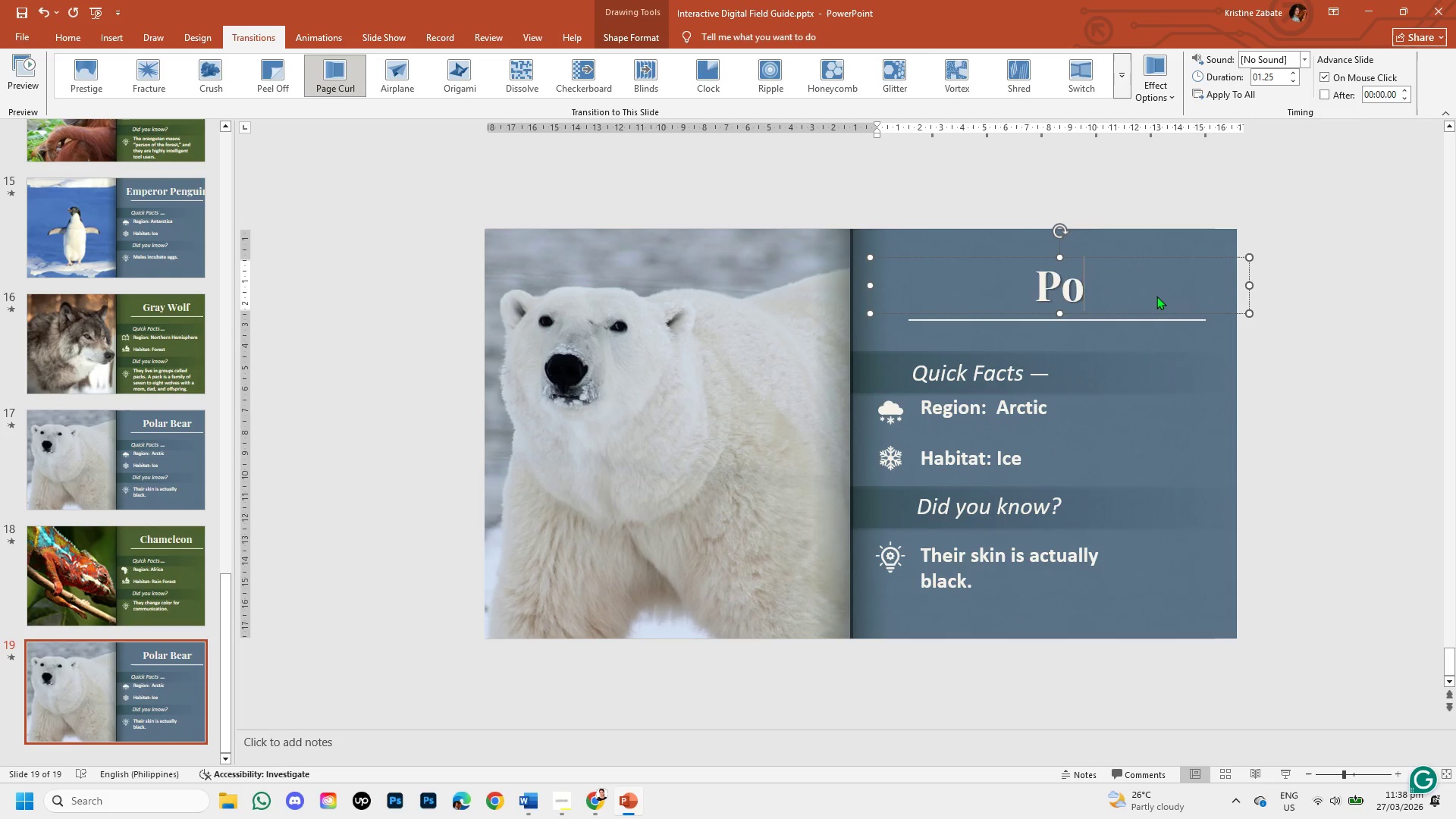 
key(Backspace)
 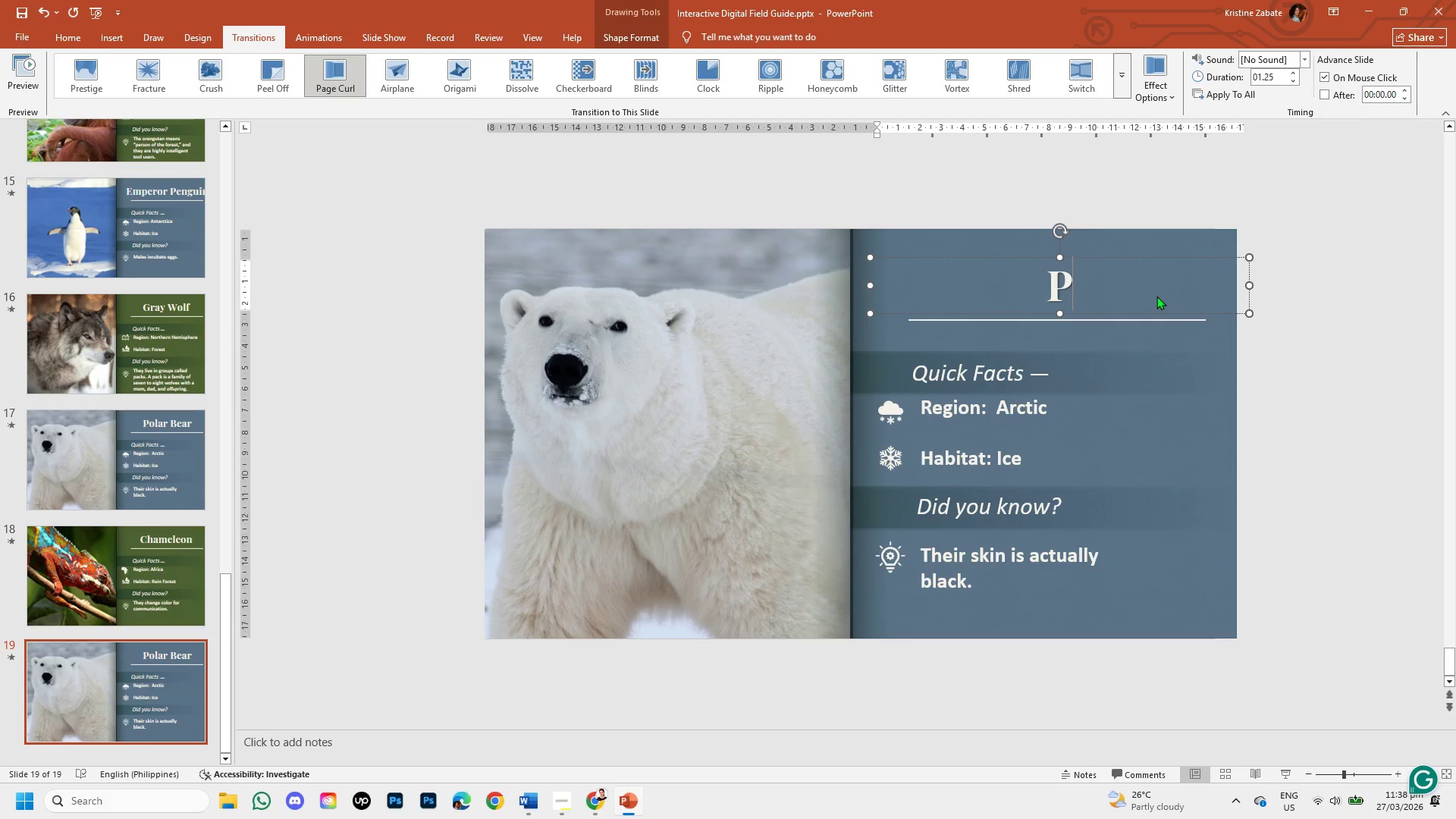 
key(Backspace)
 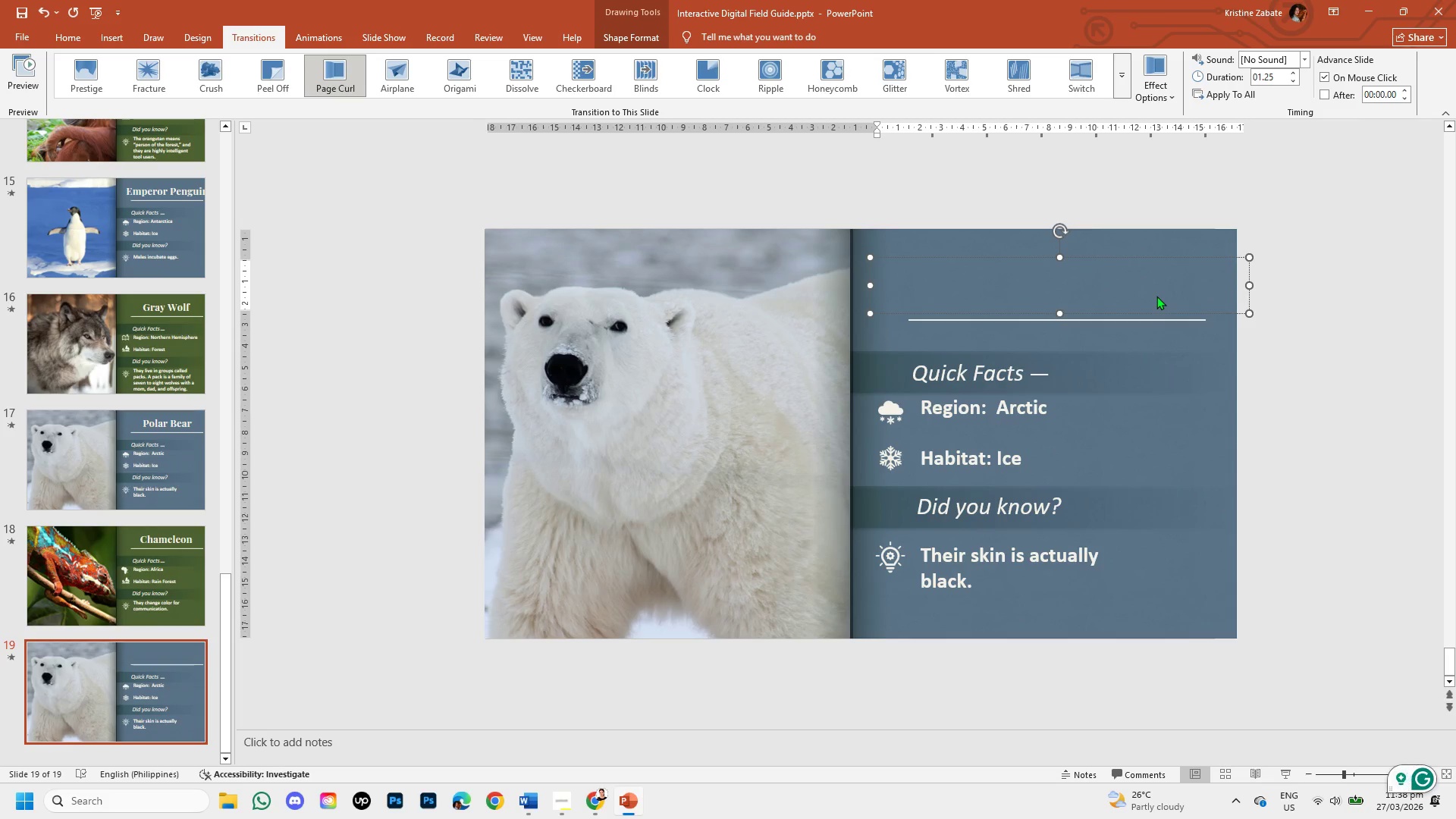 
key(Control+C)
 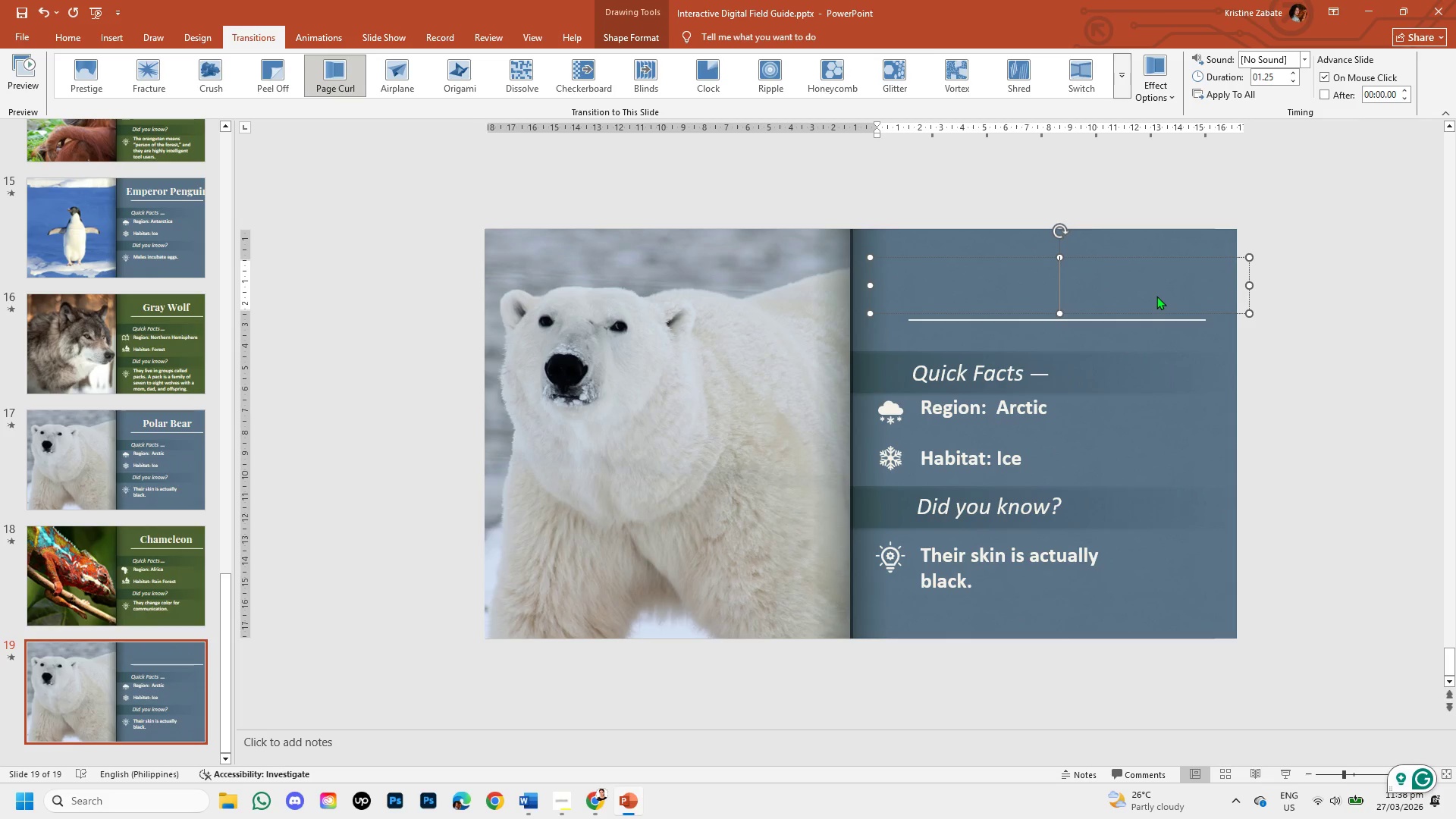 
key(Control+V)
 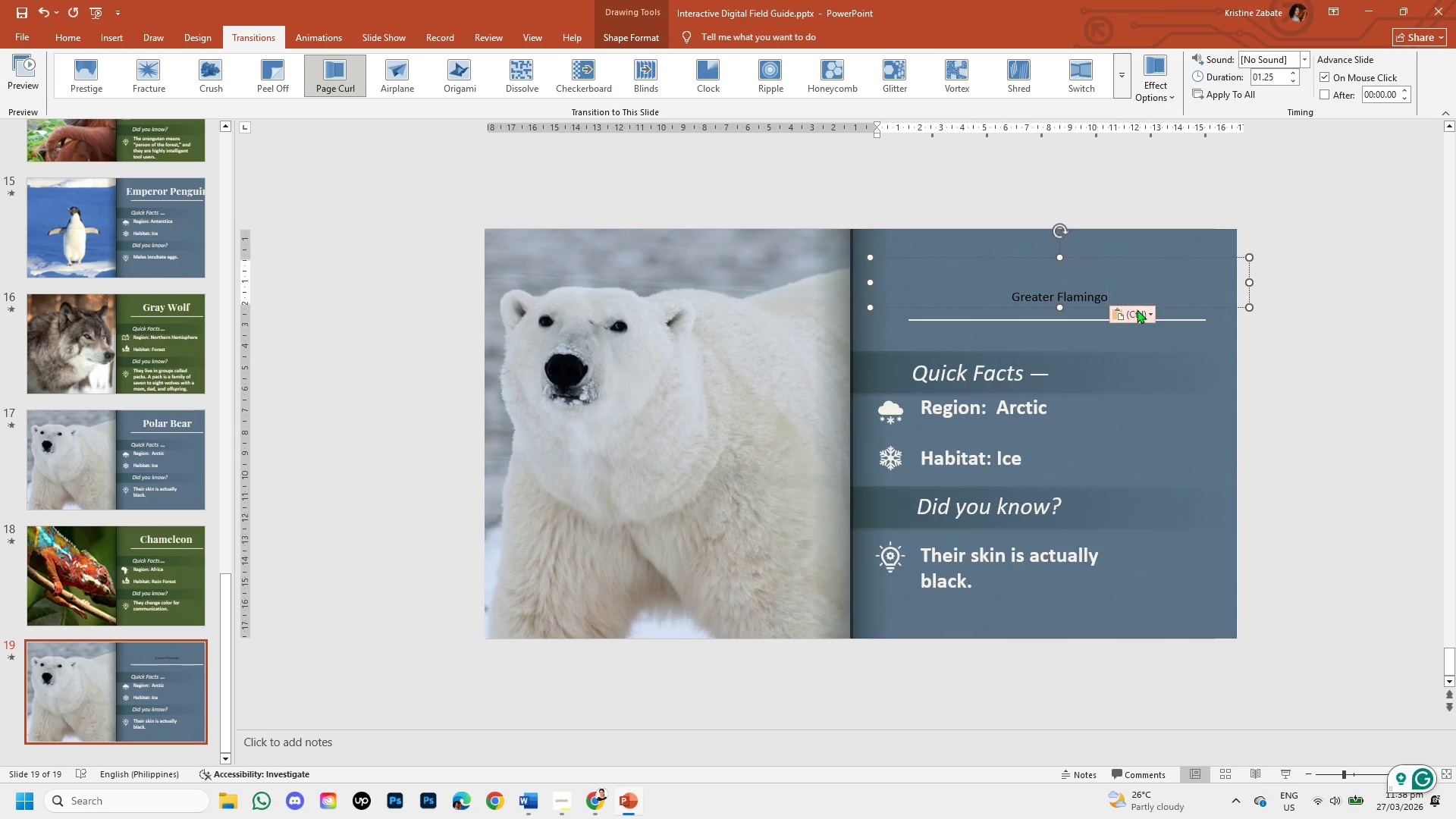 
left_click([1147, 313])
 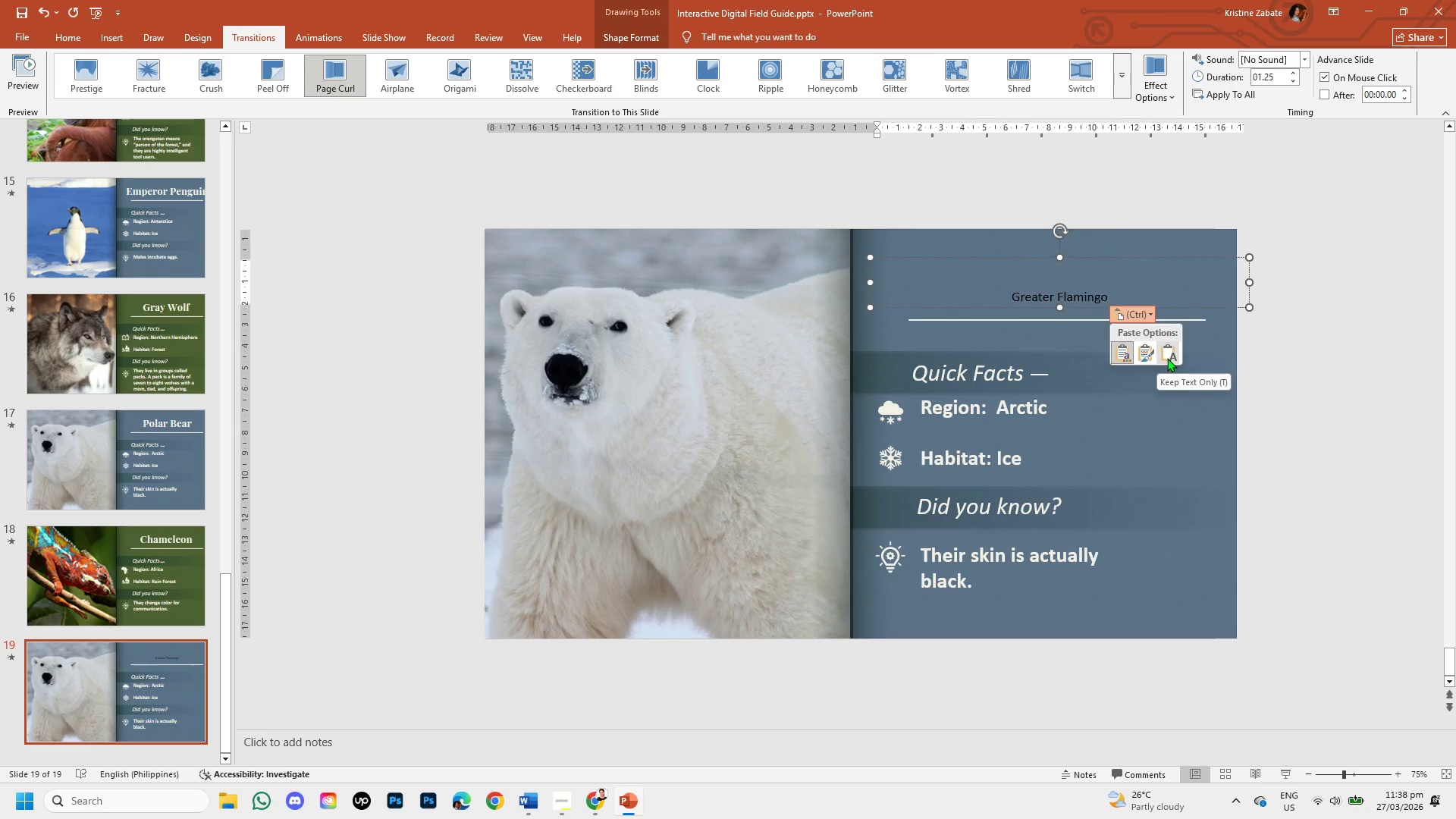 
left_click([1167, 354])
 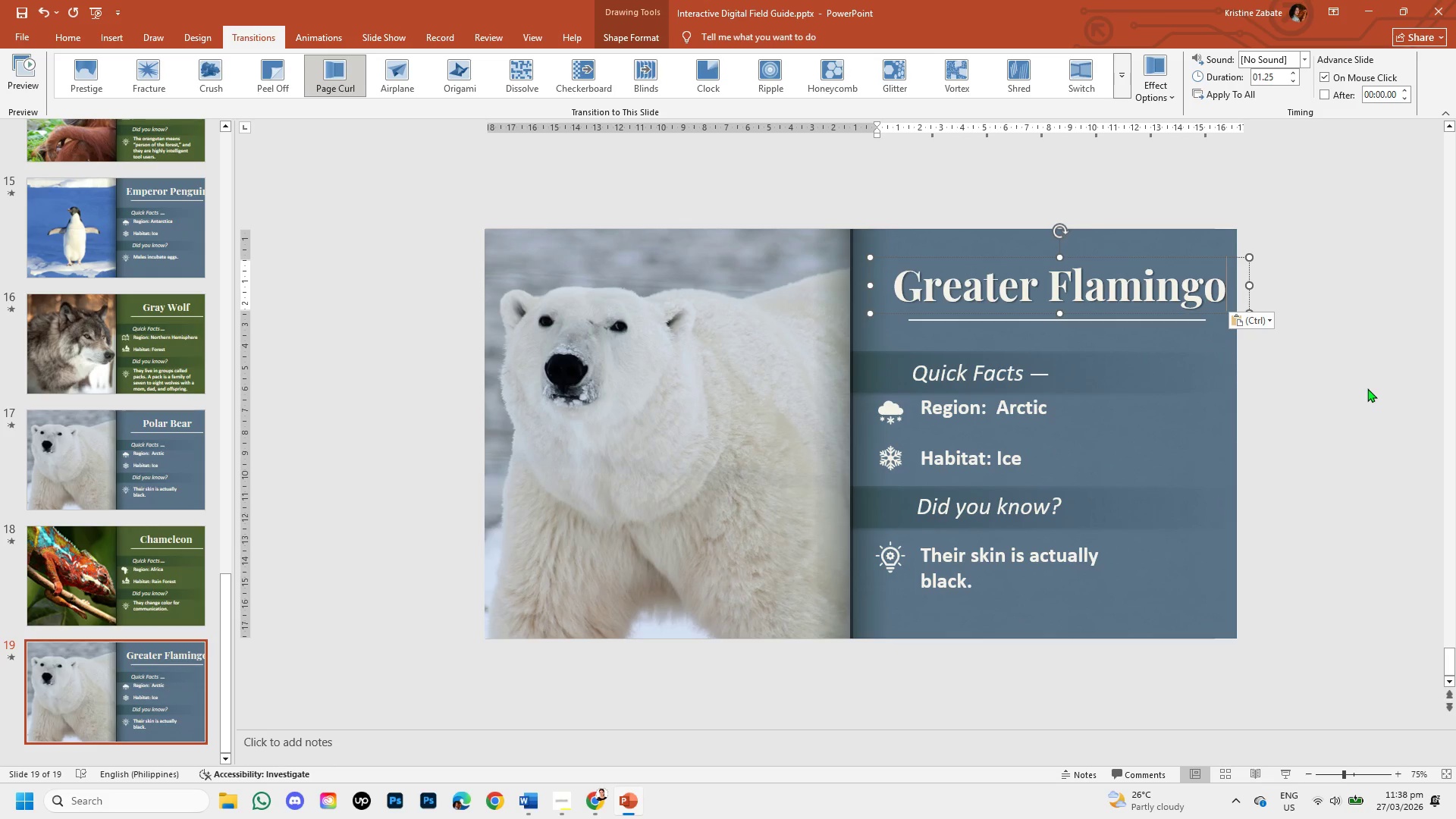 
left_click([1367, 388])
 